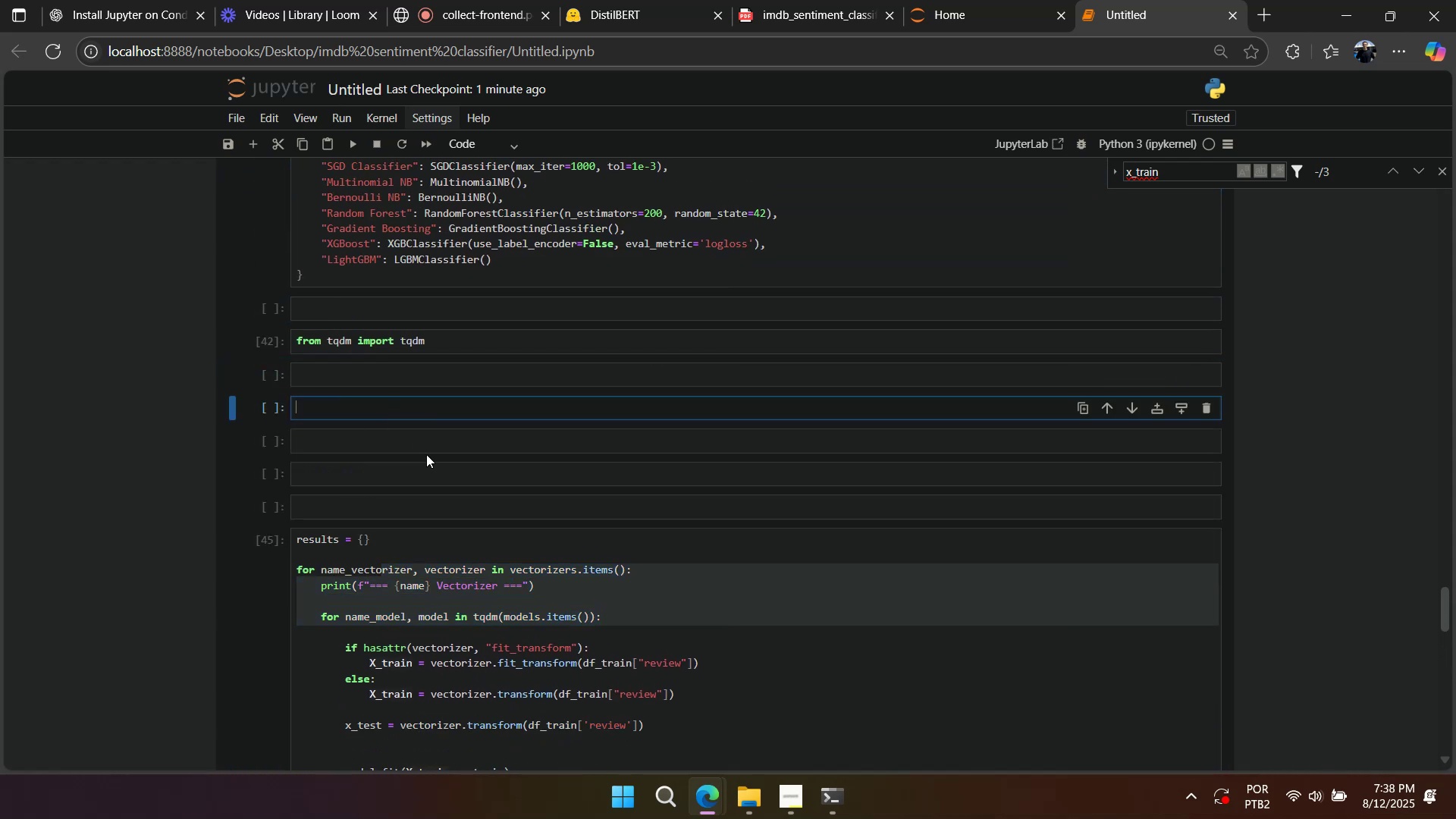 
scroll: coordinate [433, 460], scroll_direction: down, amount: 1.0
 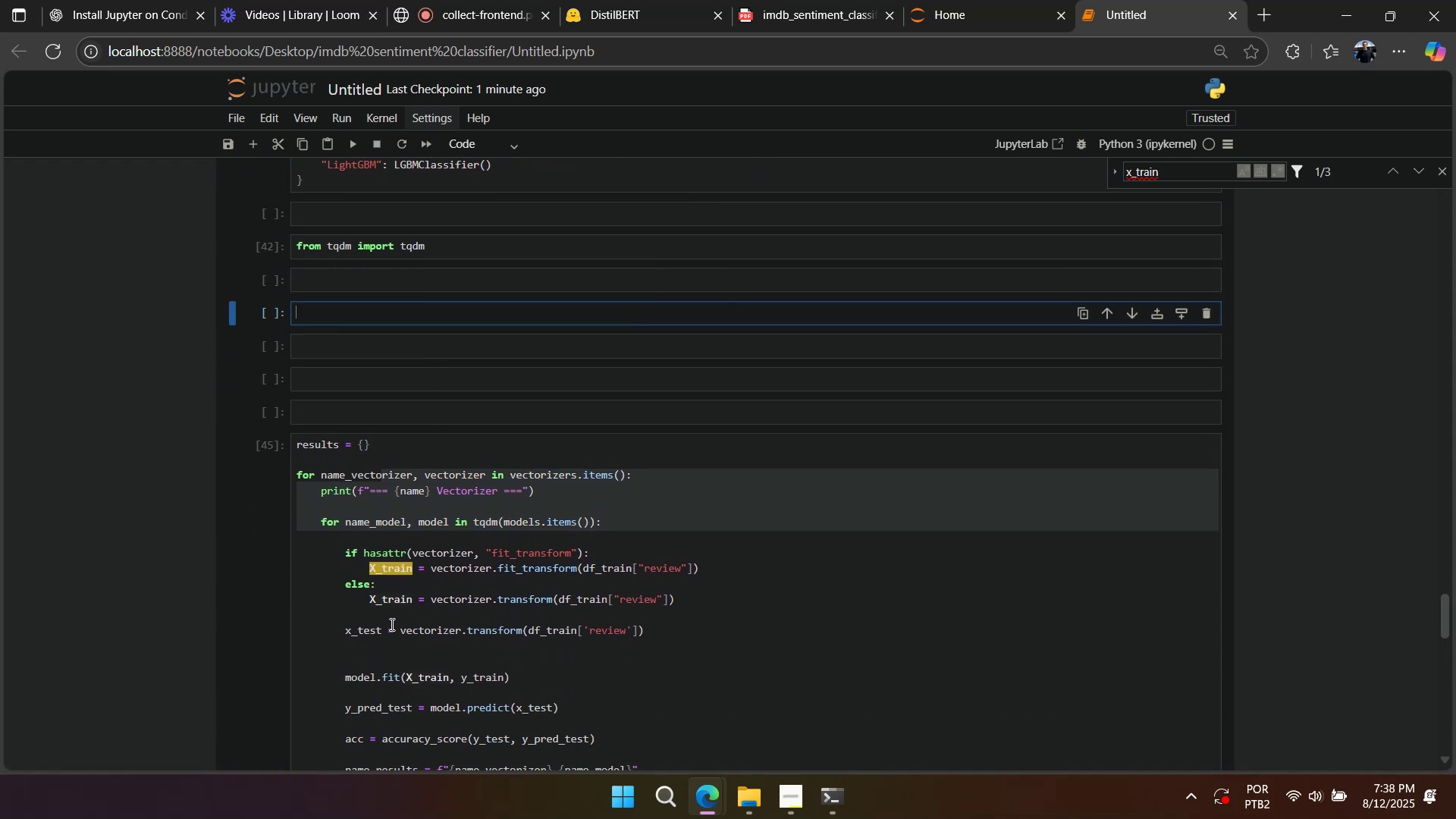 
double_click([362, 633])
 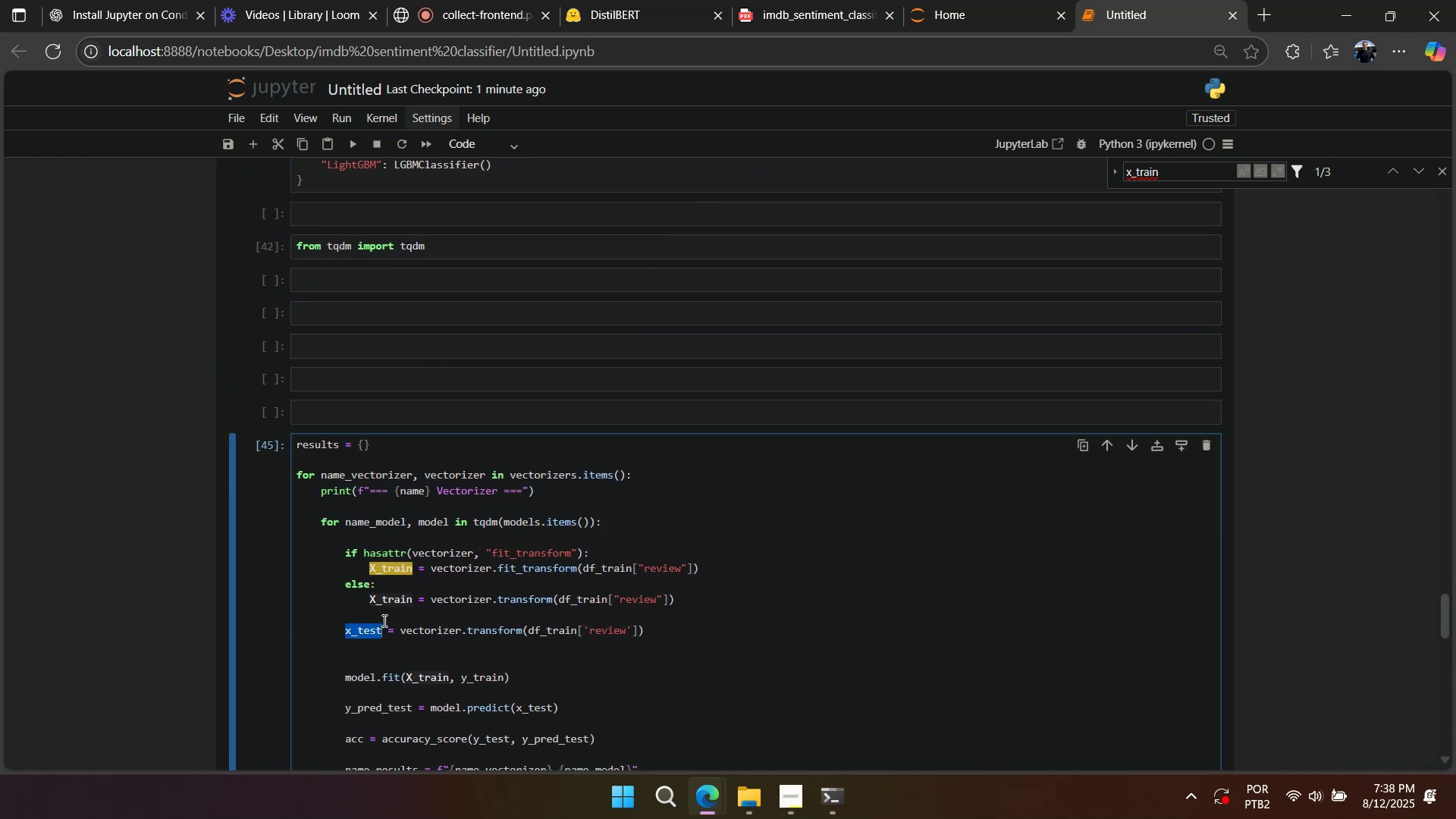 
key(Control+C)
 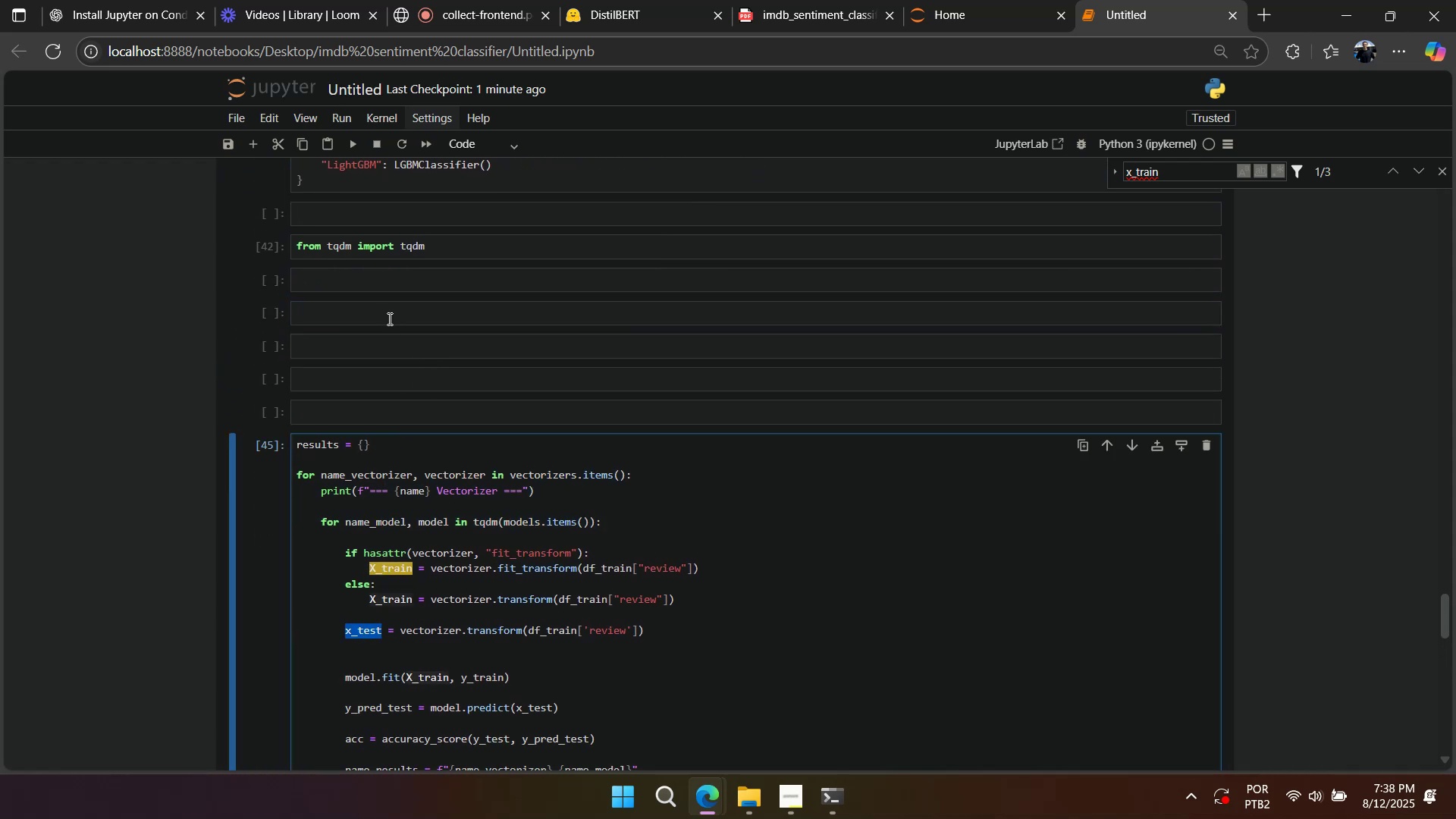 
left_click([388, 318])
 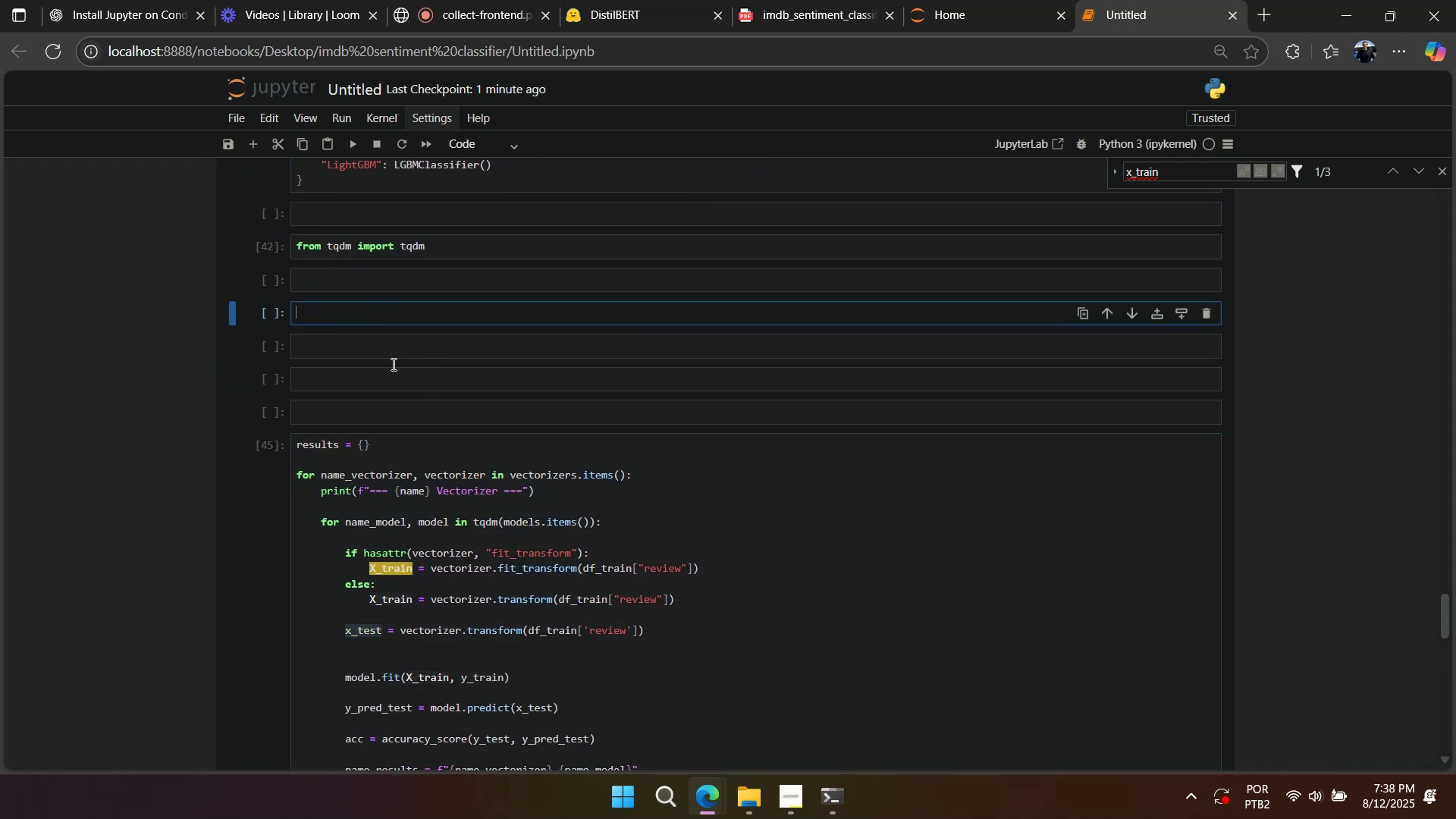 
scroll: coordinate [400, 500], scroll_direction: down, amount: 2.0
 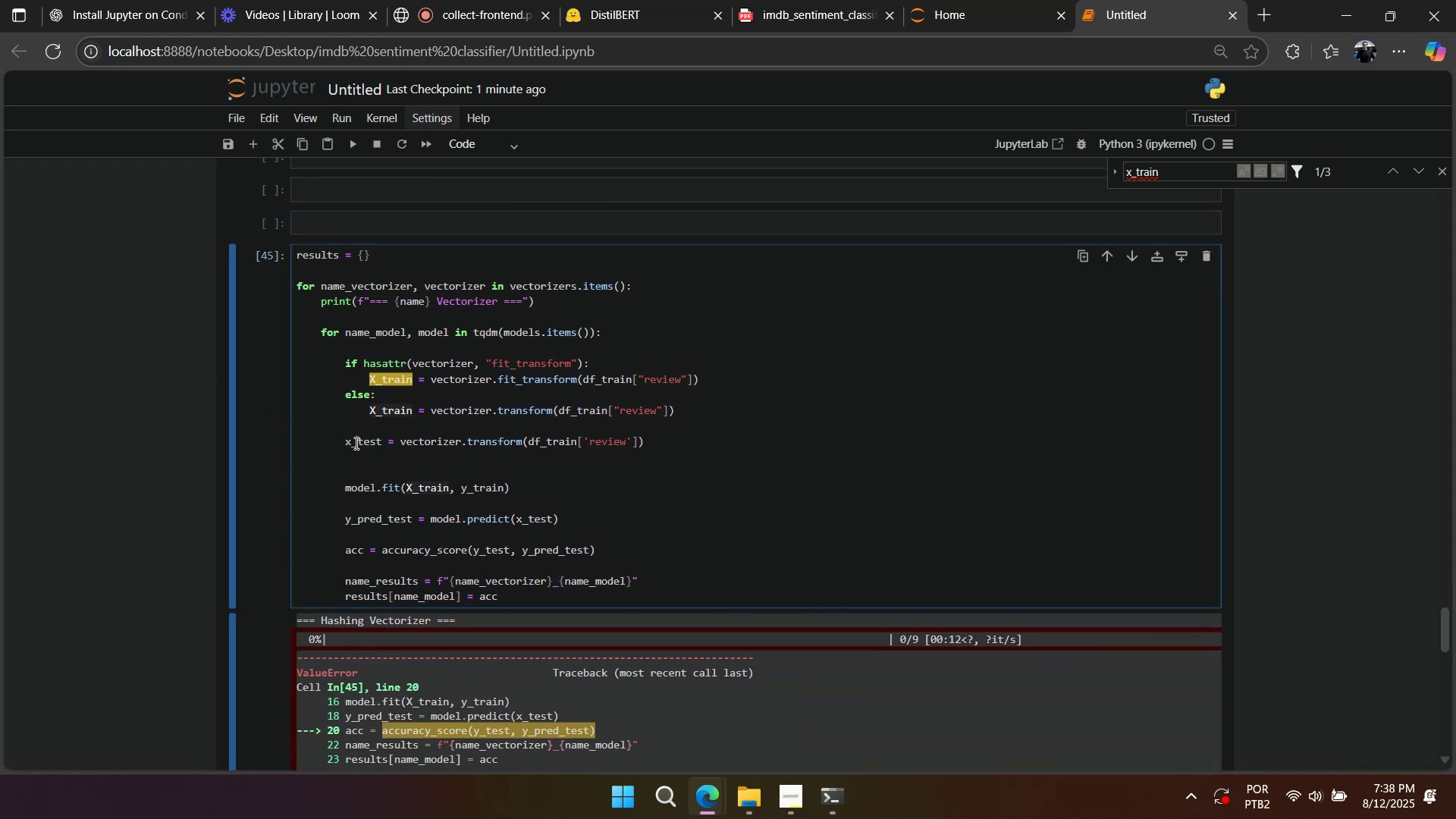 
double_click([352, 445])
 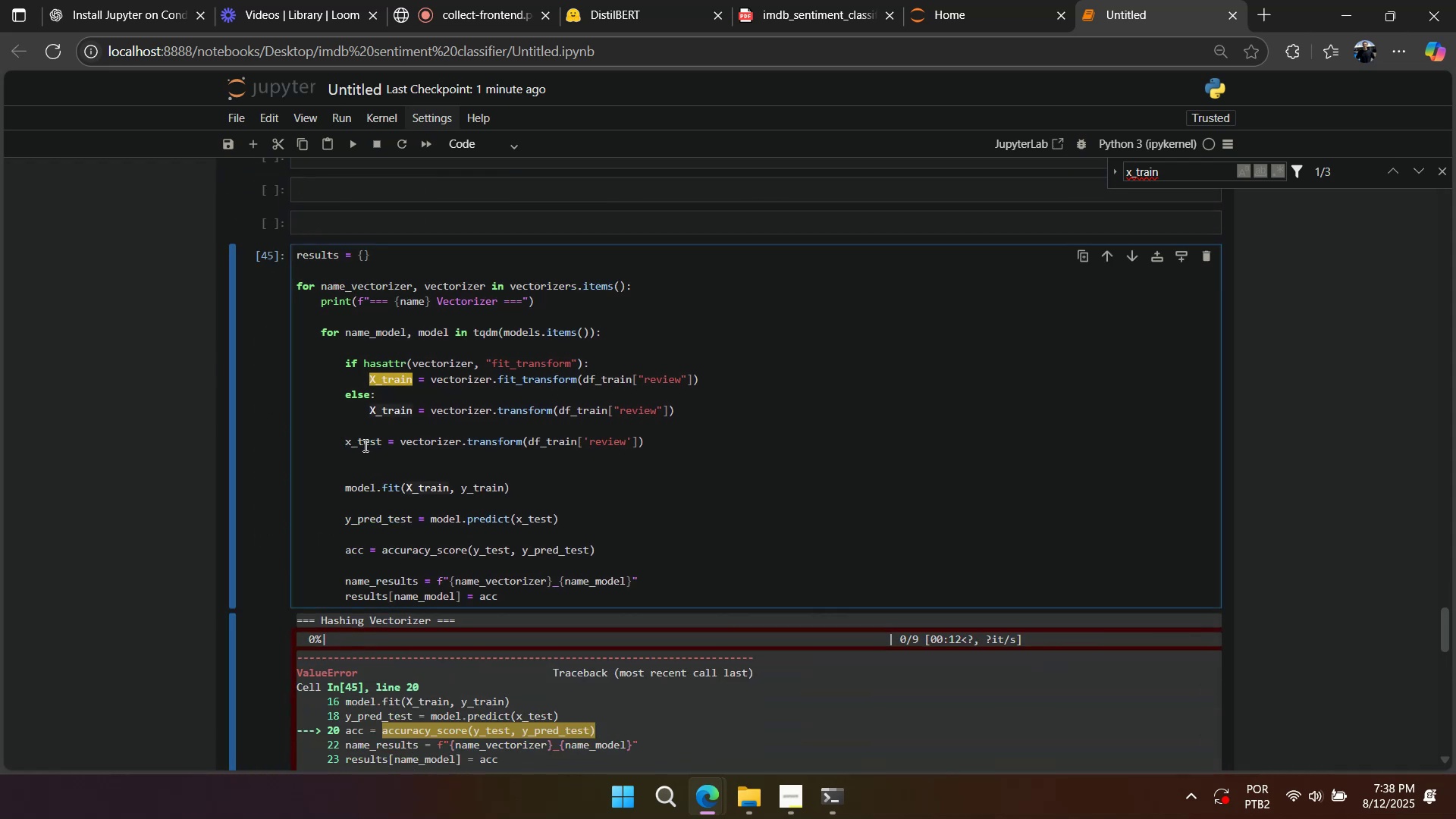 
key(Backspace)
 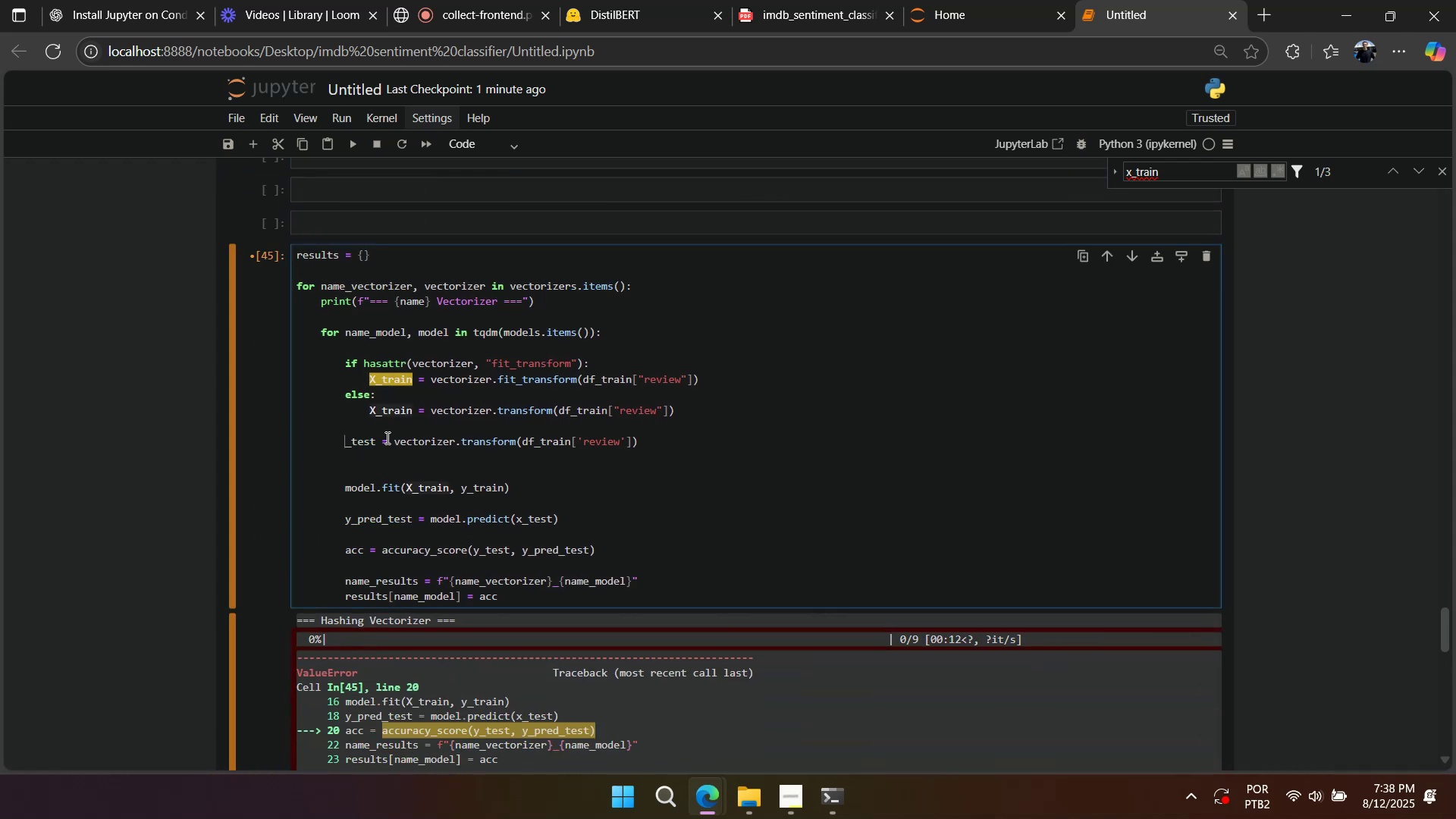 
key(Shift+X)
 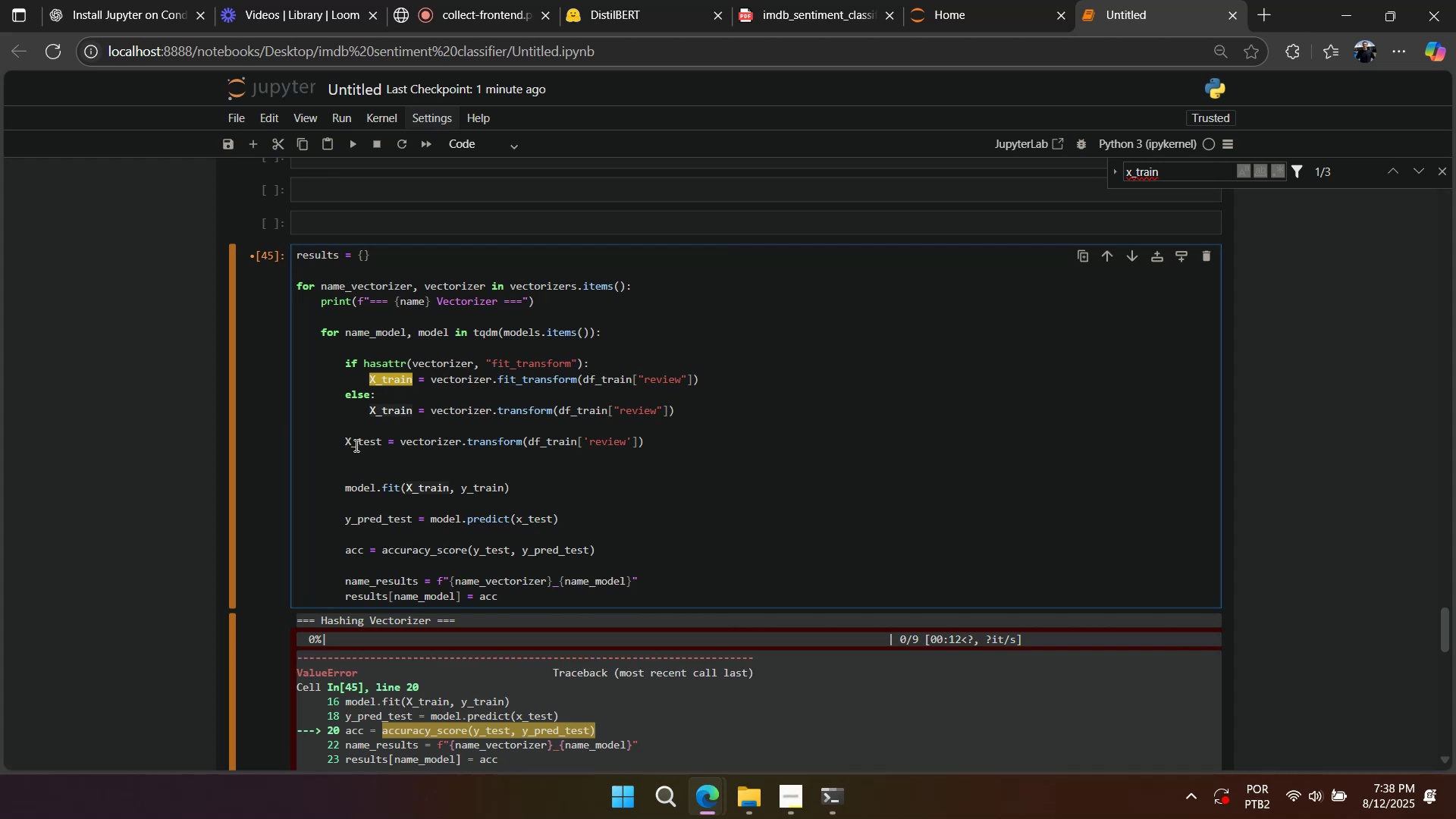 
double_click([355, 443])
 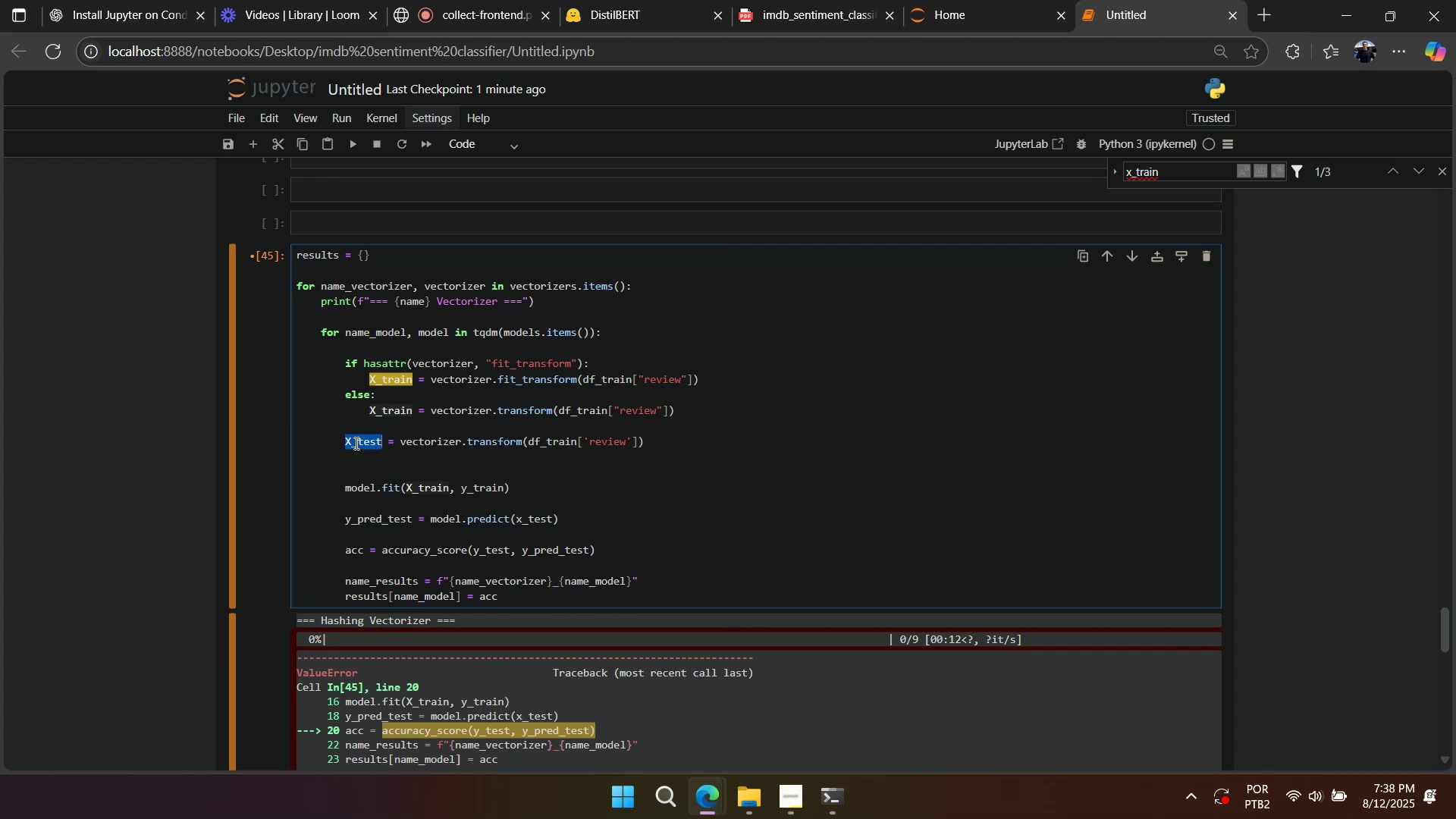 
key(Control+C)
 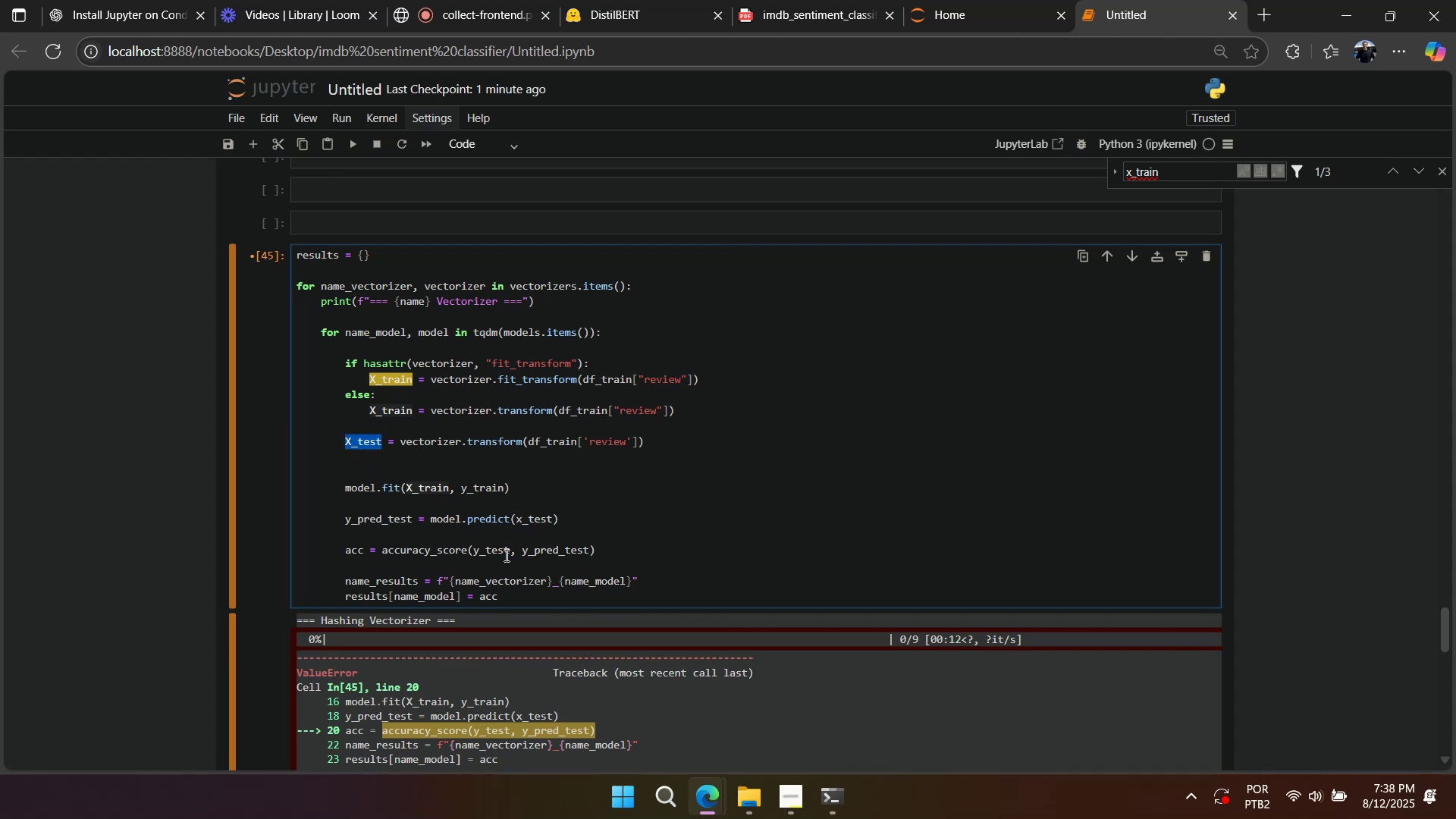 
double_click([524, 519])
 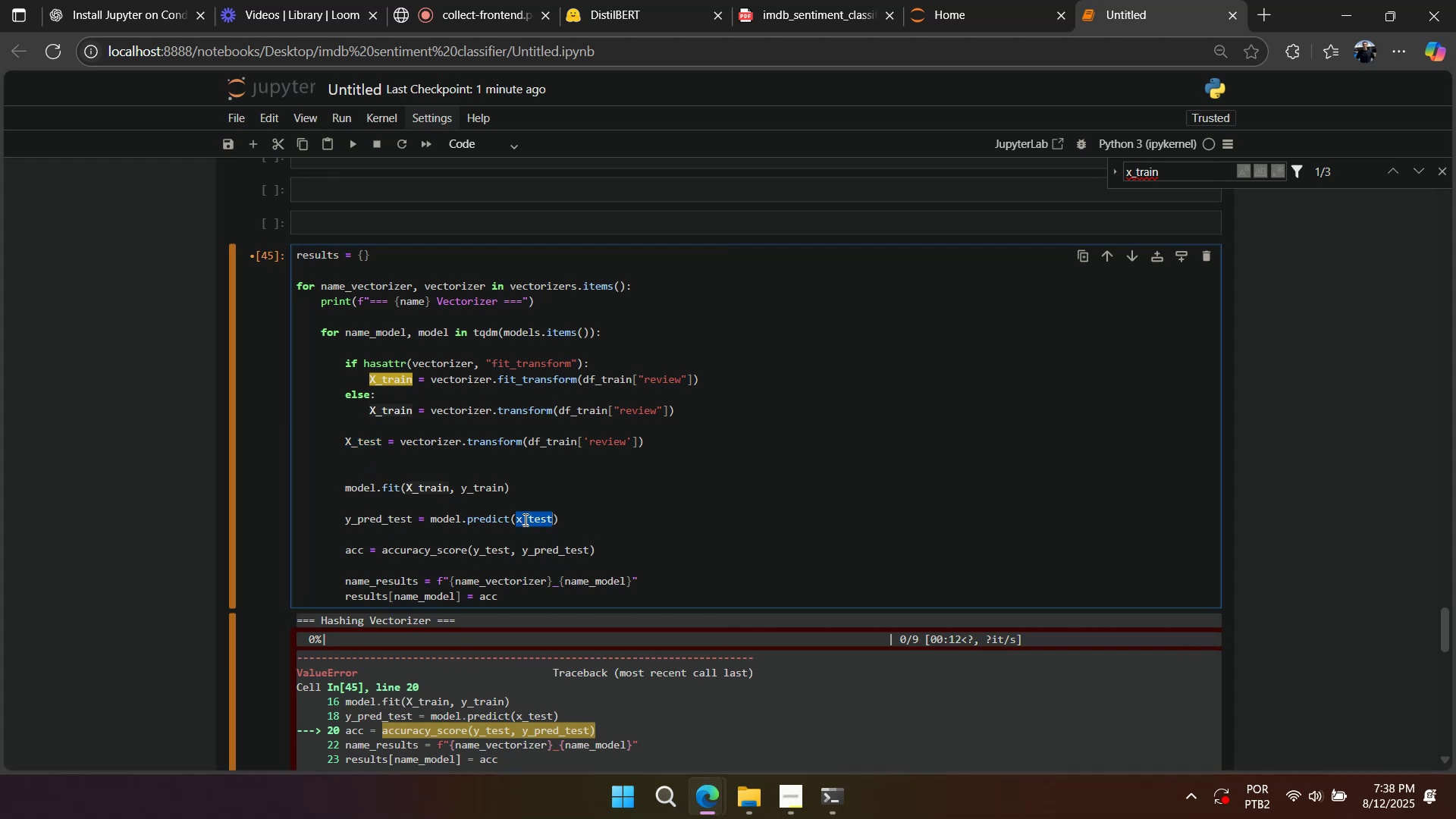 
key(Control+V)
 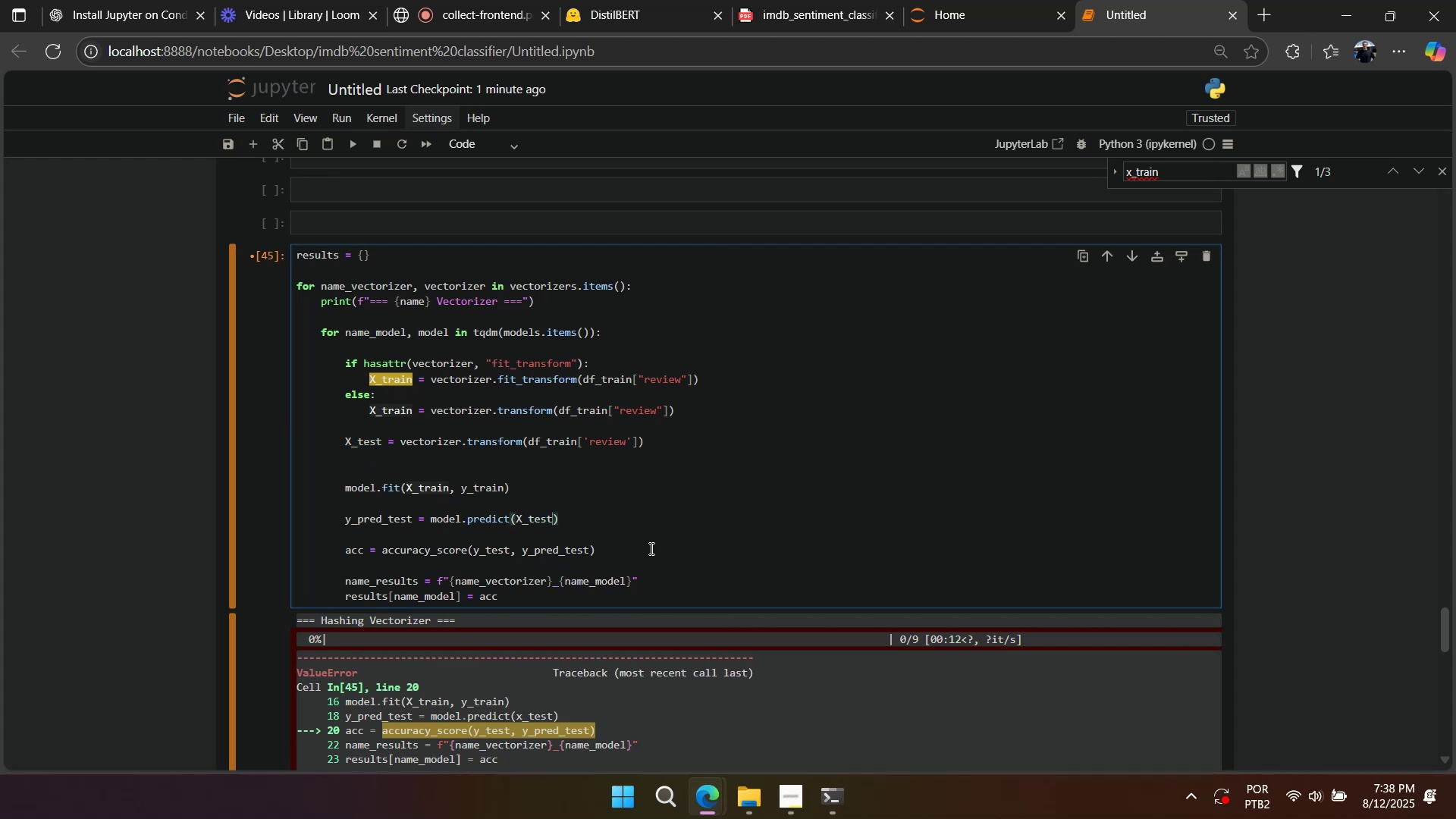 
right_click([650, 548])
 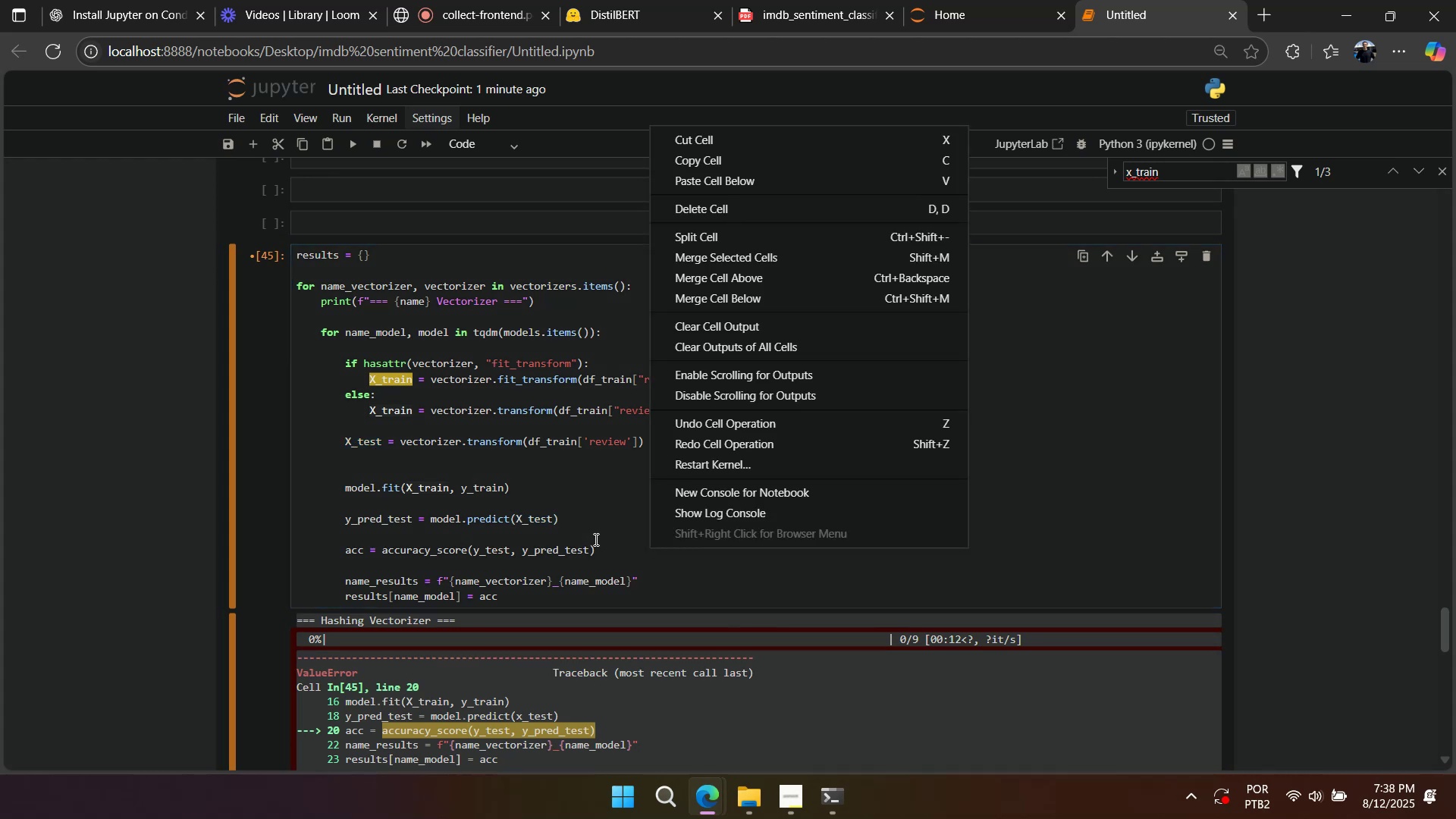 
left_click([595, 539])
 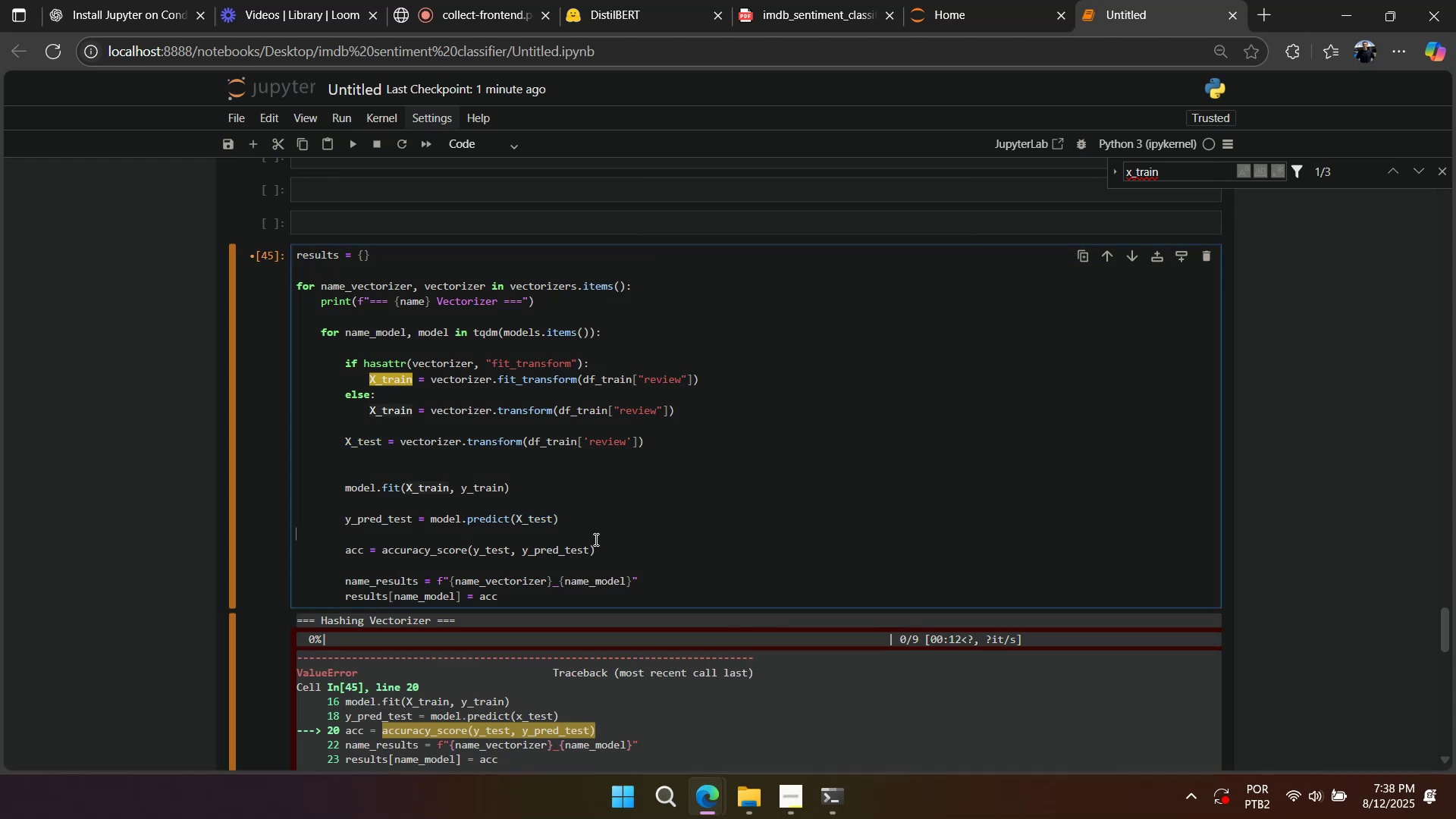 
right_click([595, 539])
 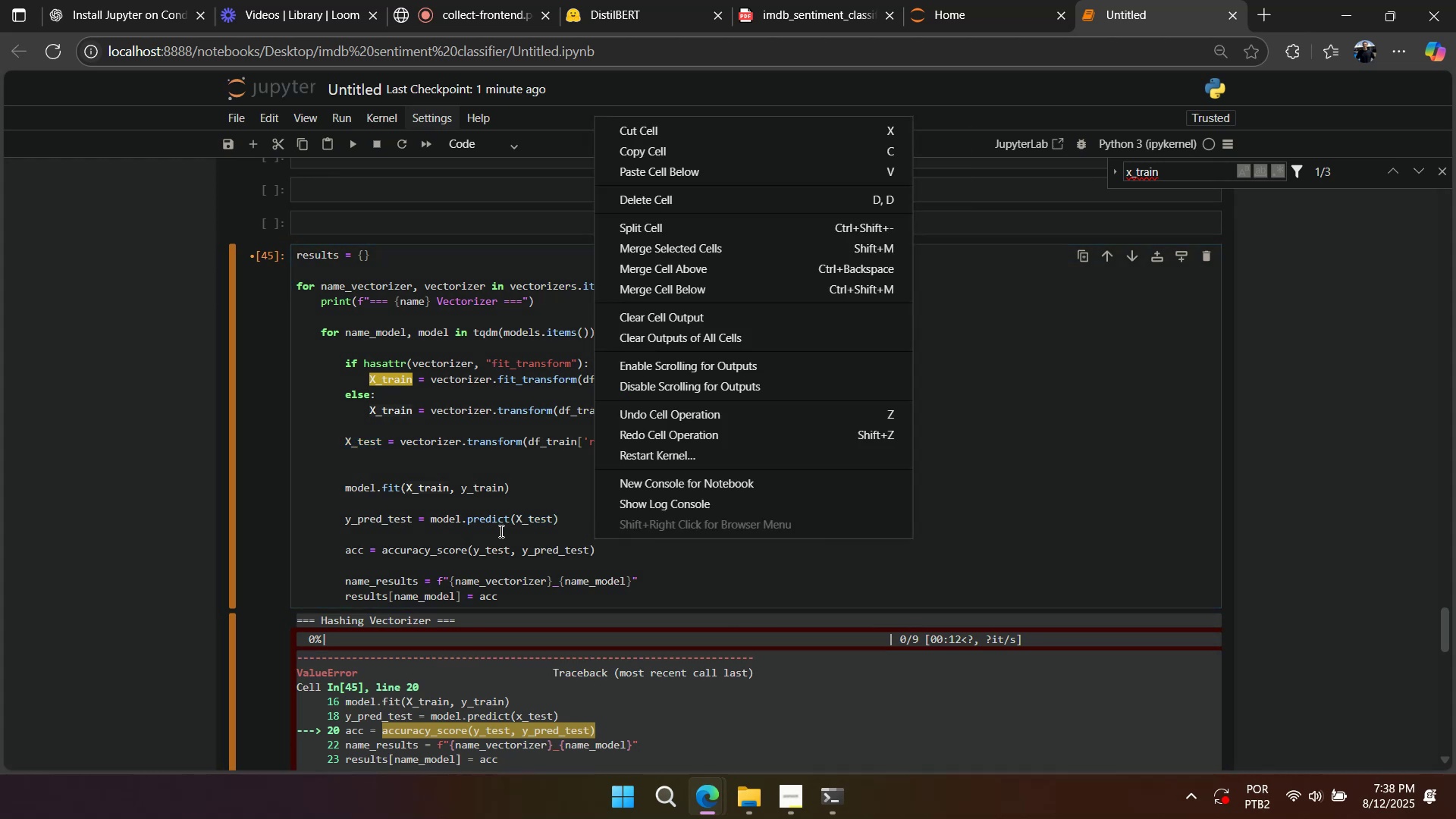 
left_click([500, 531])
 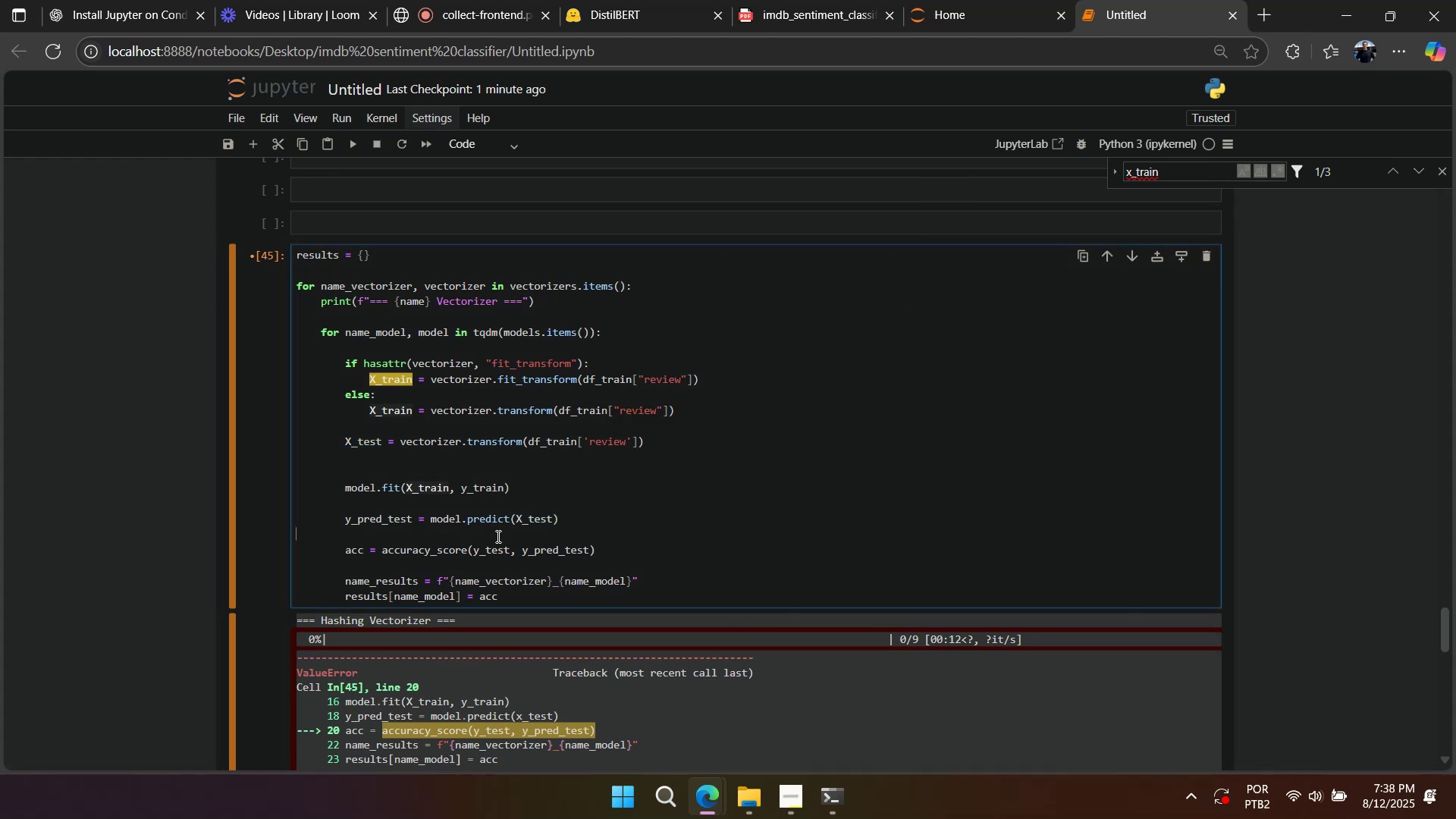 
key(Control+S)
 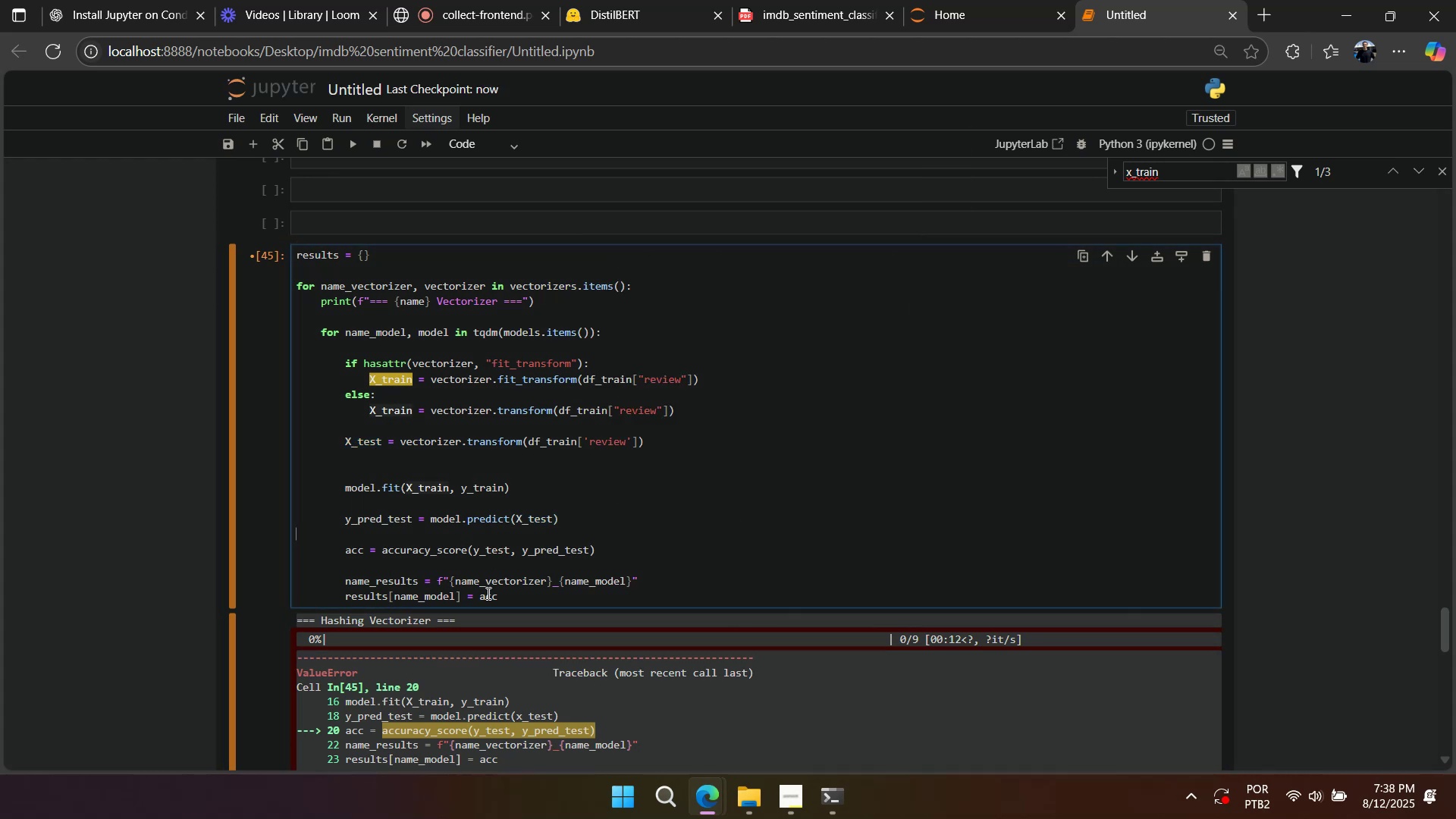 
scroll: coordinate [486, 595], scroll_direction: up, amount: 2.0
 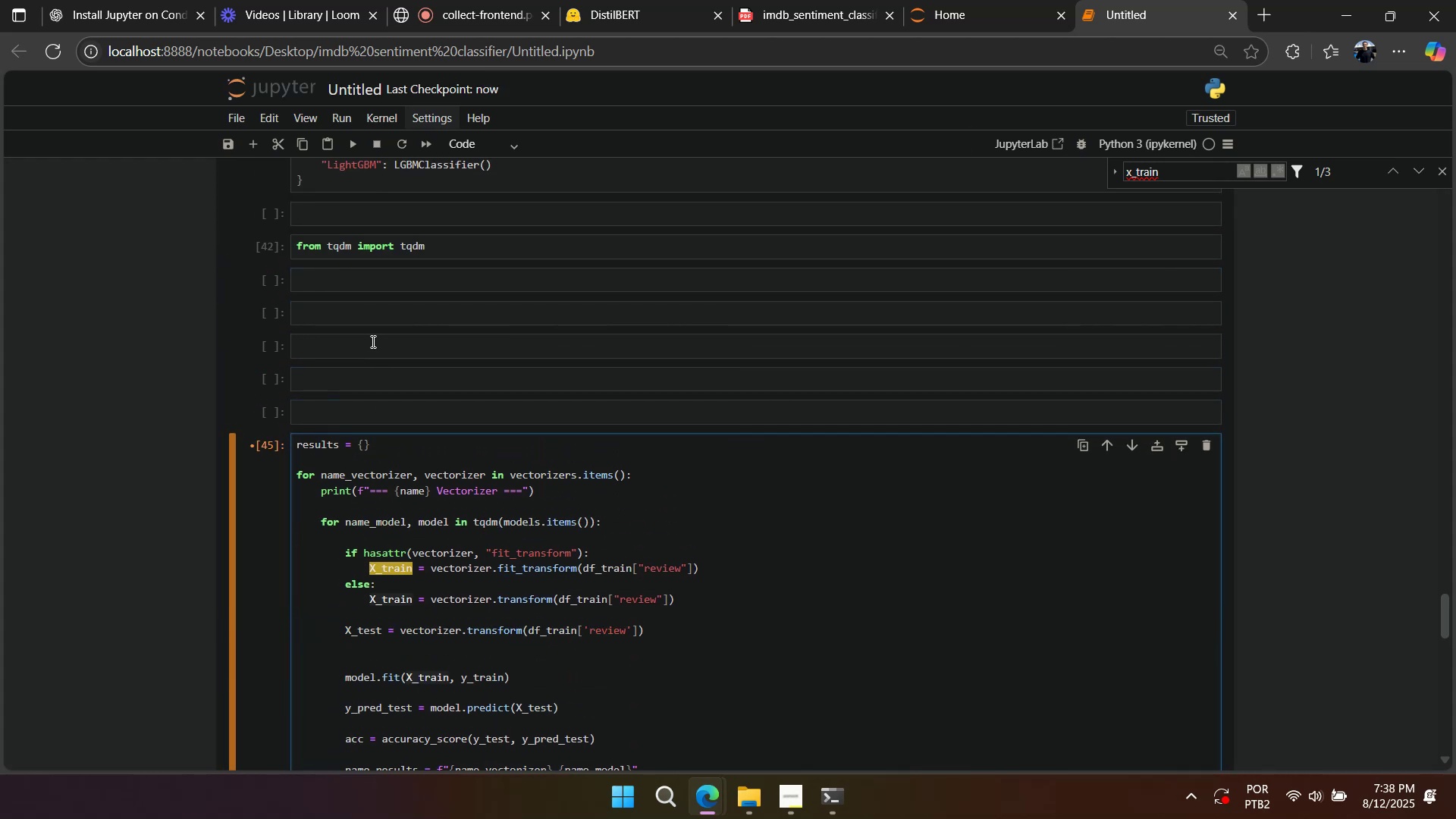 
left_click([357, 340])
 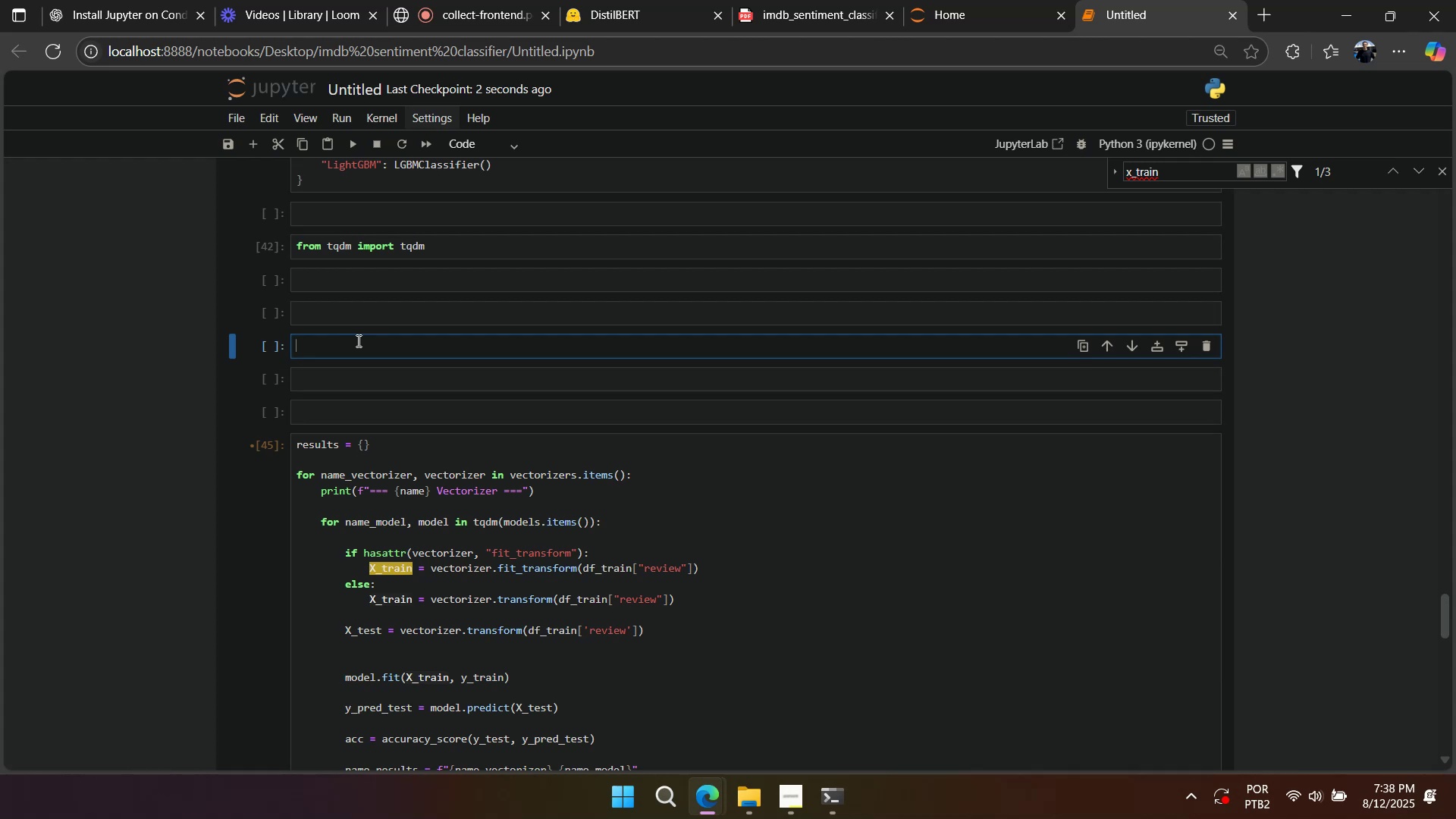 
type(x_test)
 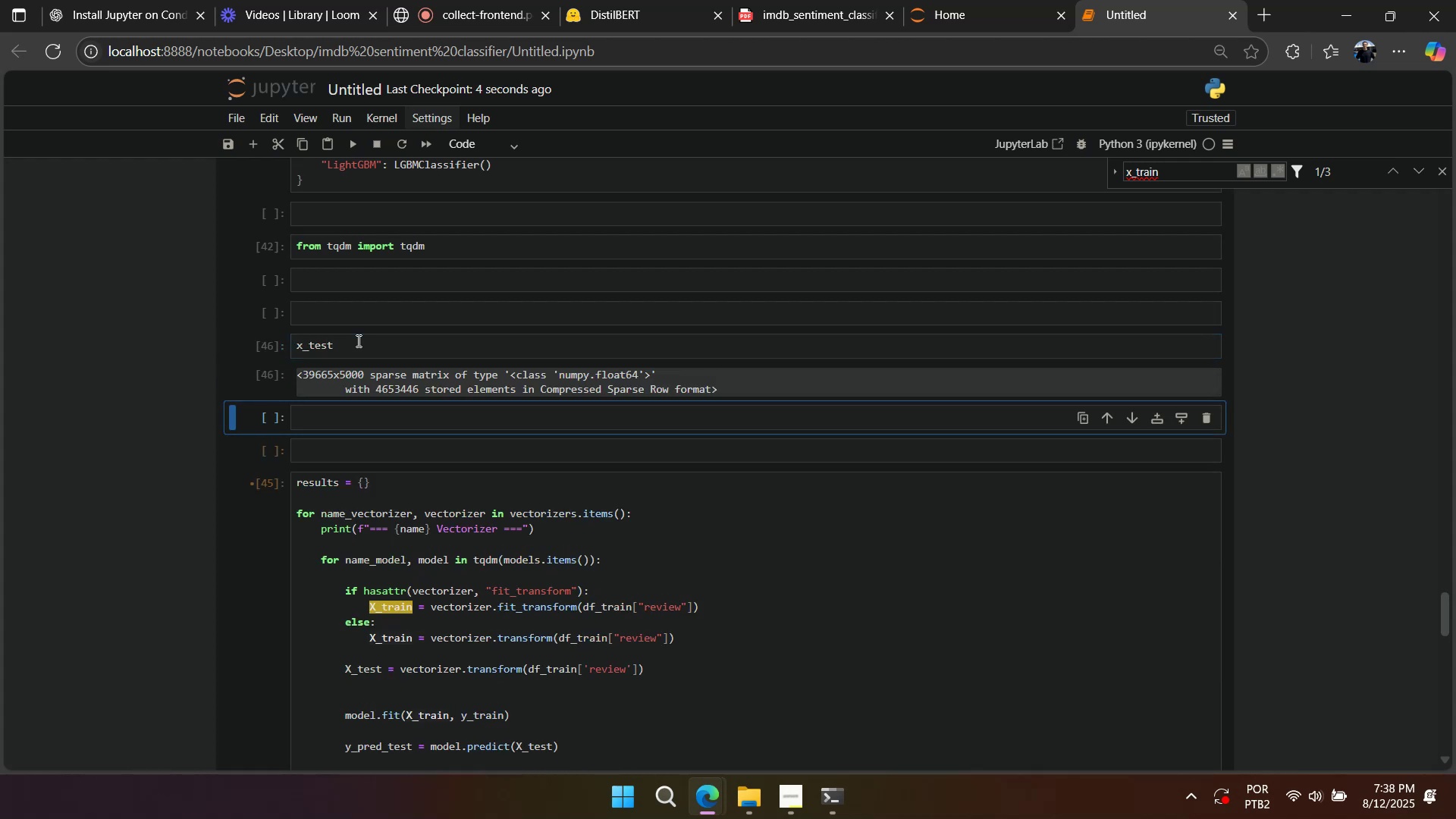 
key(Shift+Enter)
 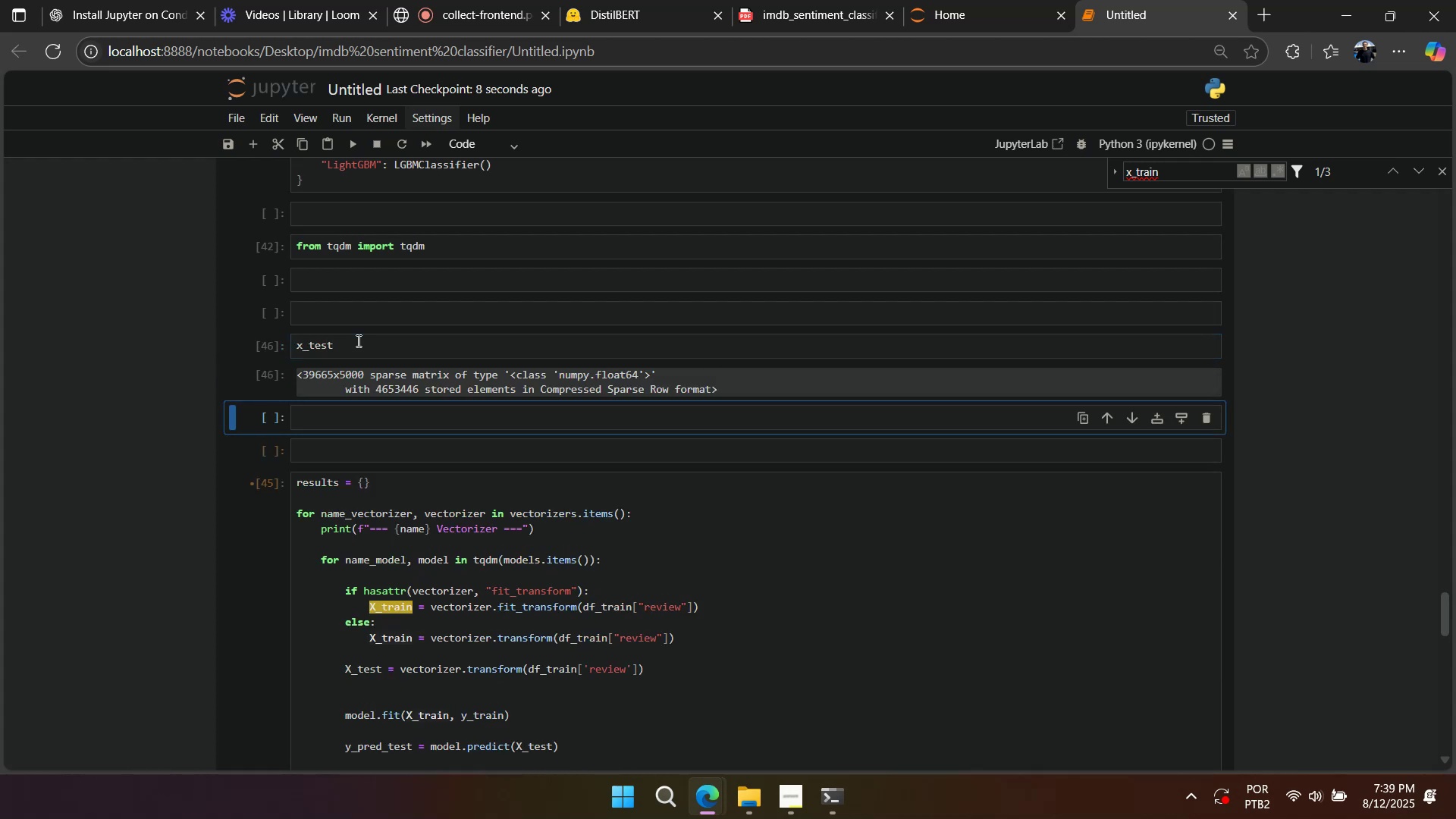 
wait(7.28)
 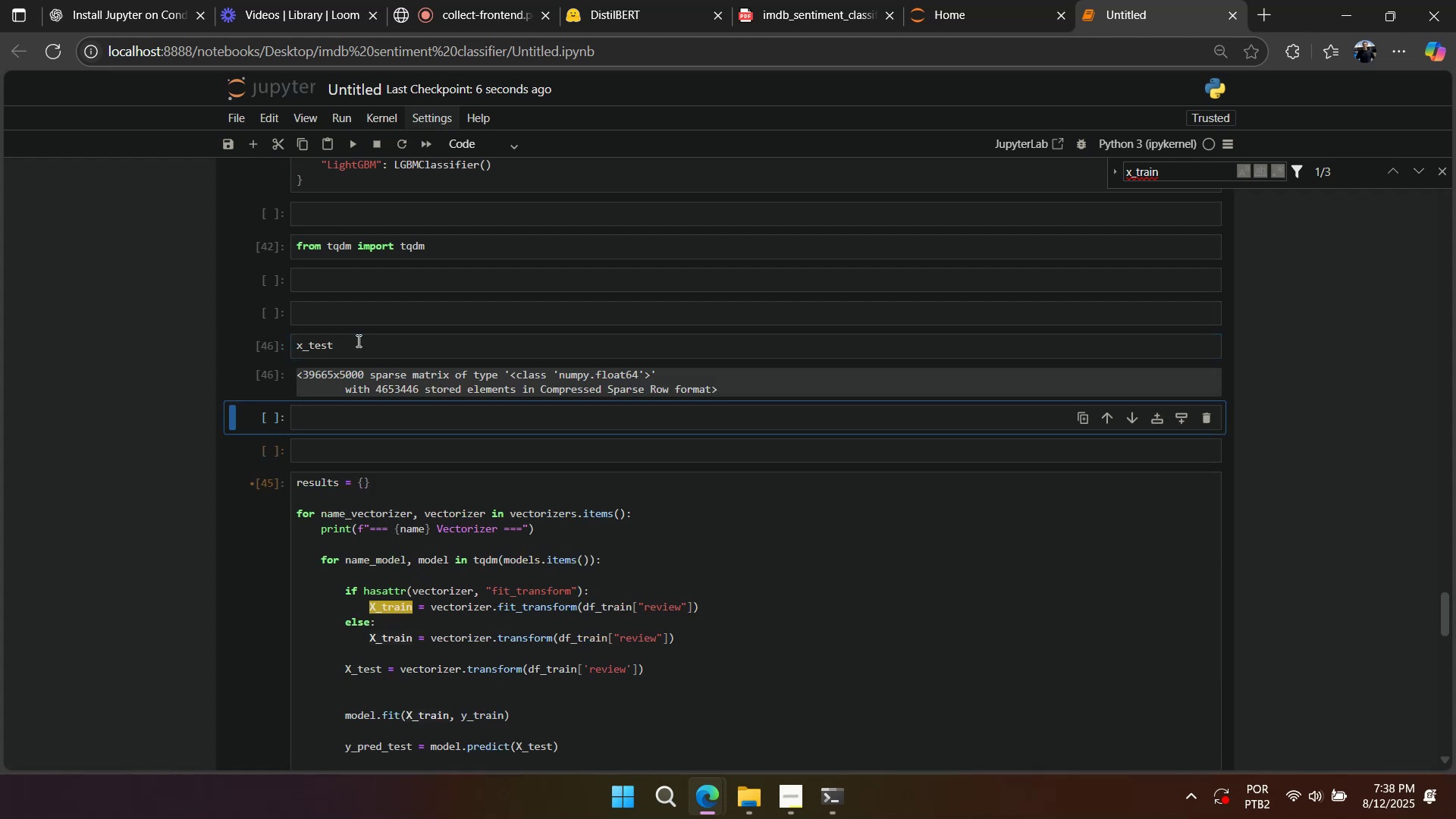 
scroll: coordinate [452, 356], scroll_direction: down, amount: 2.0
 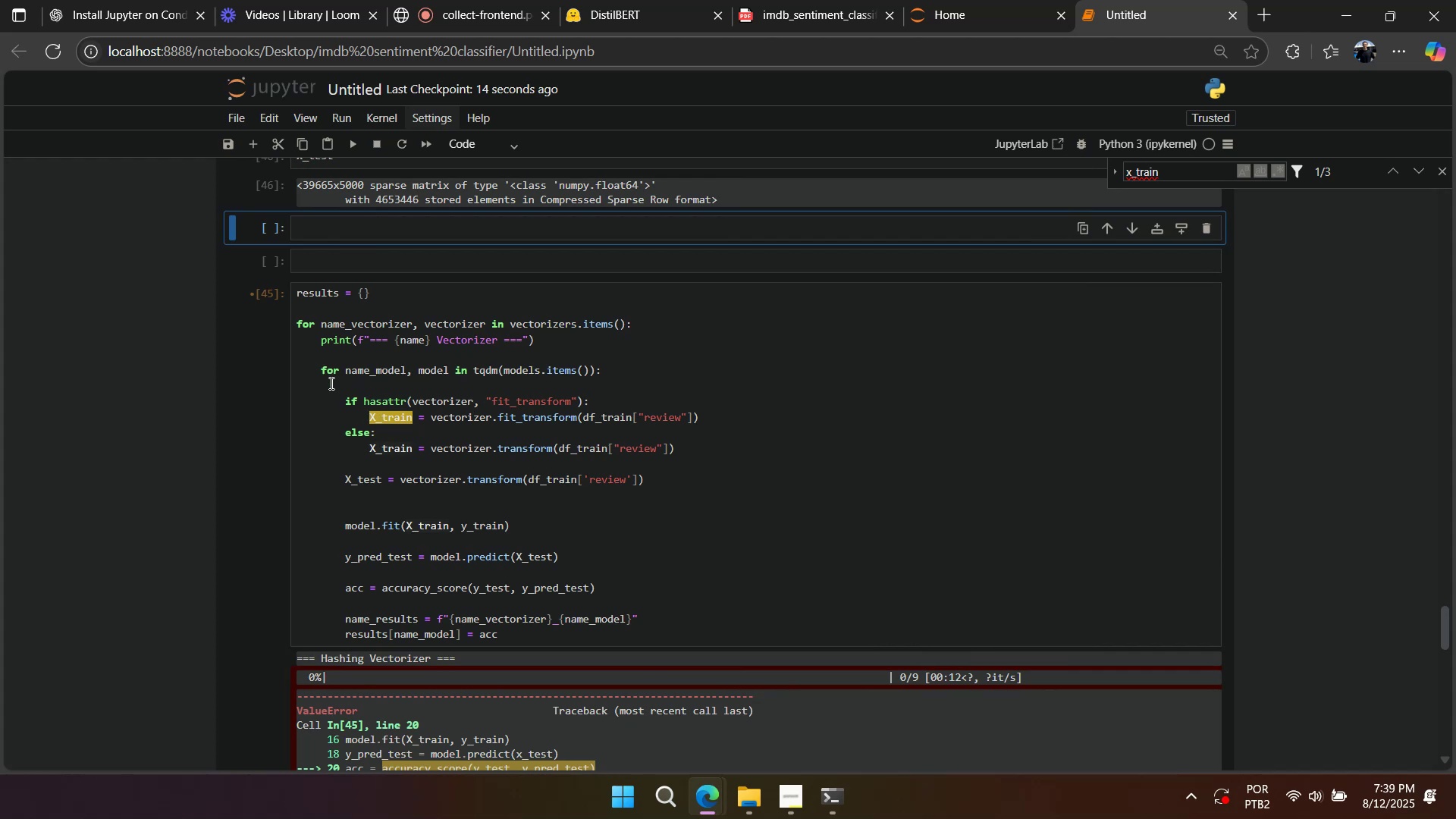 
left_click_drag(start_coordinate=[365, 417], to_coordinate=[673, 415])
 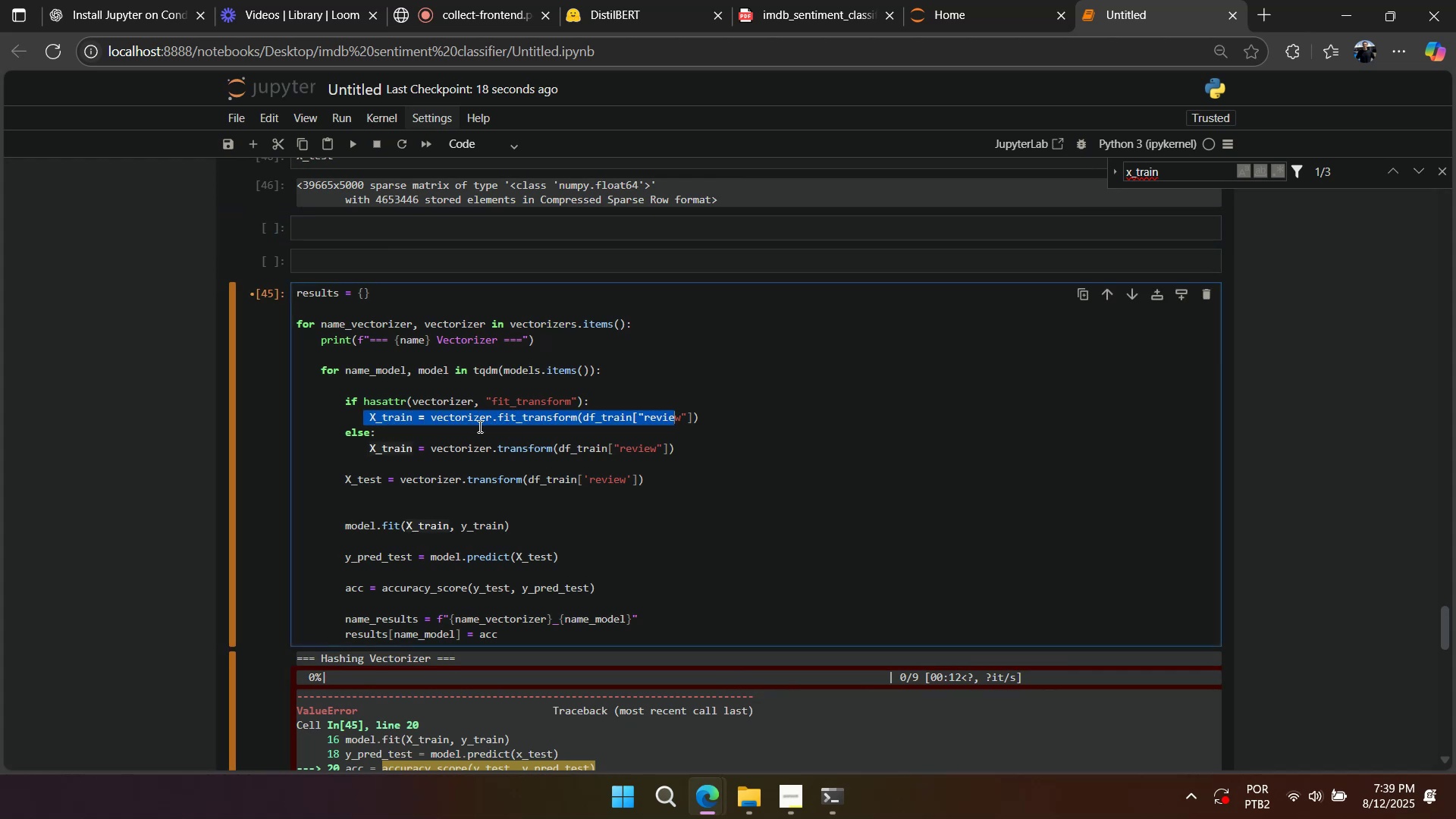 
left_click_drag(start_coordinate=[444, 422], to_coordinate=[448, 422])
 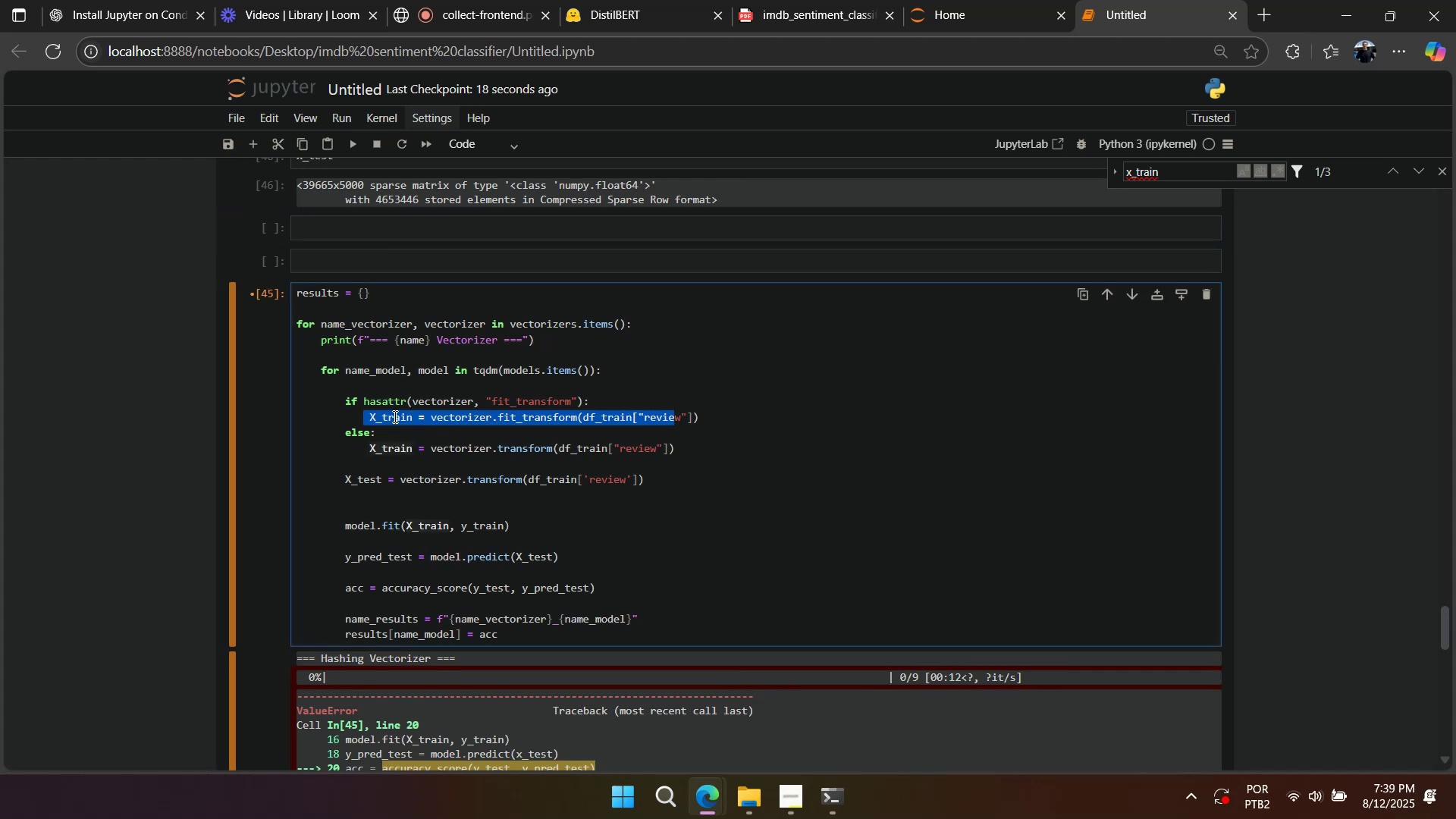 
double_click([394, 416])
 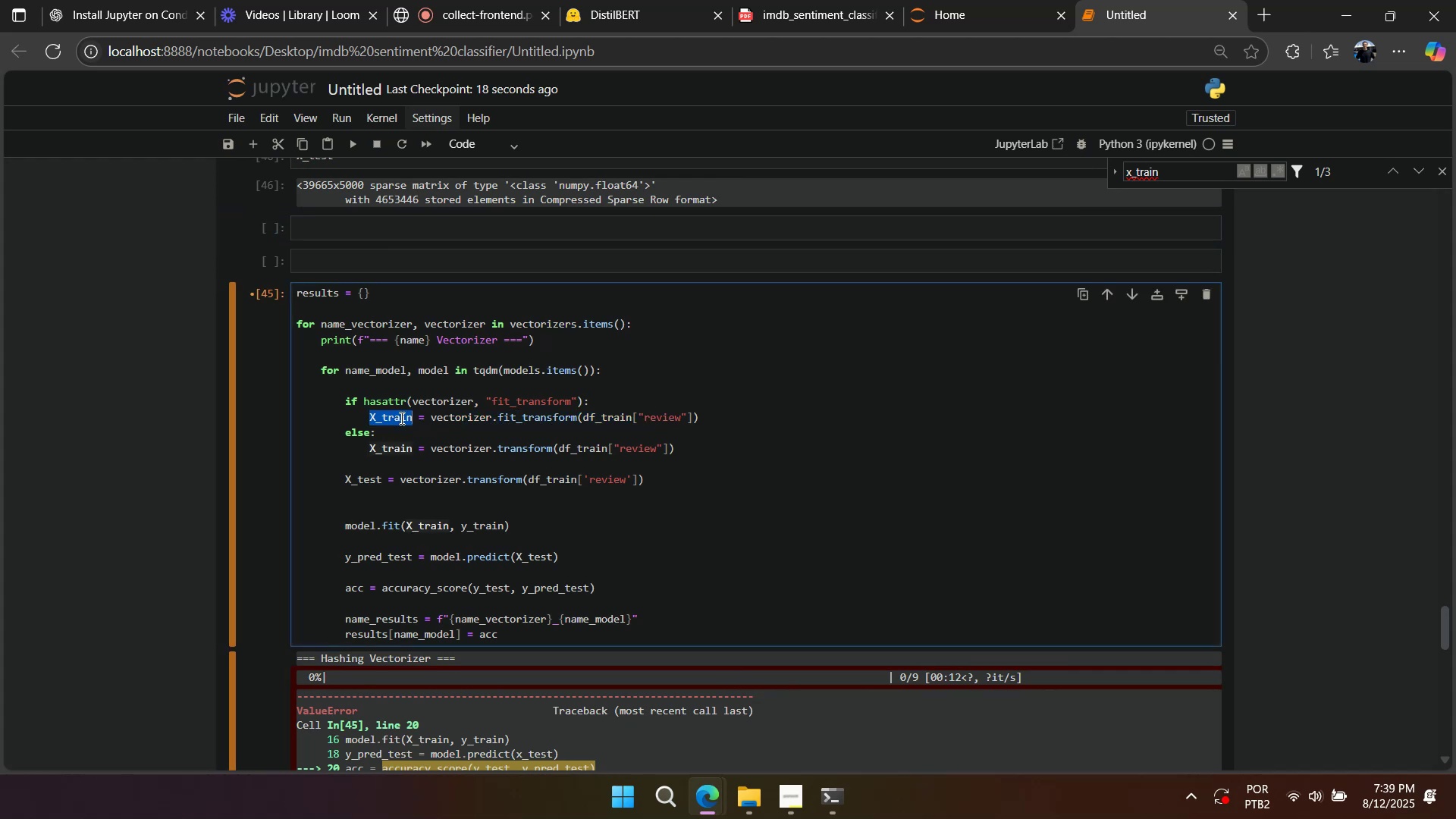 
scroll: coordinate [401, 418], scroll_direction: up, amount: 1.0
 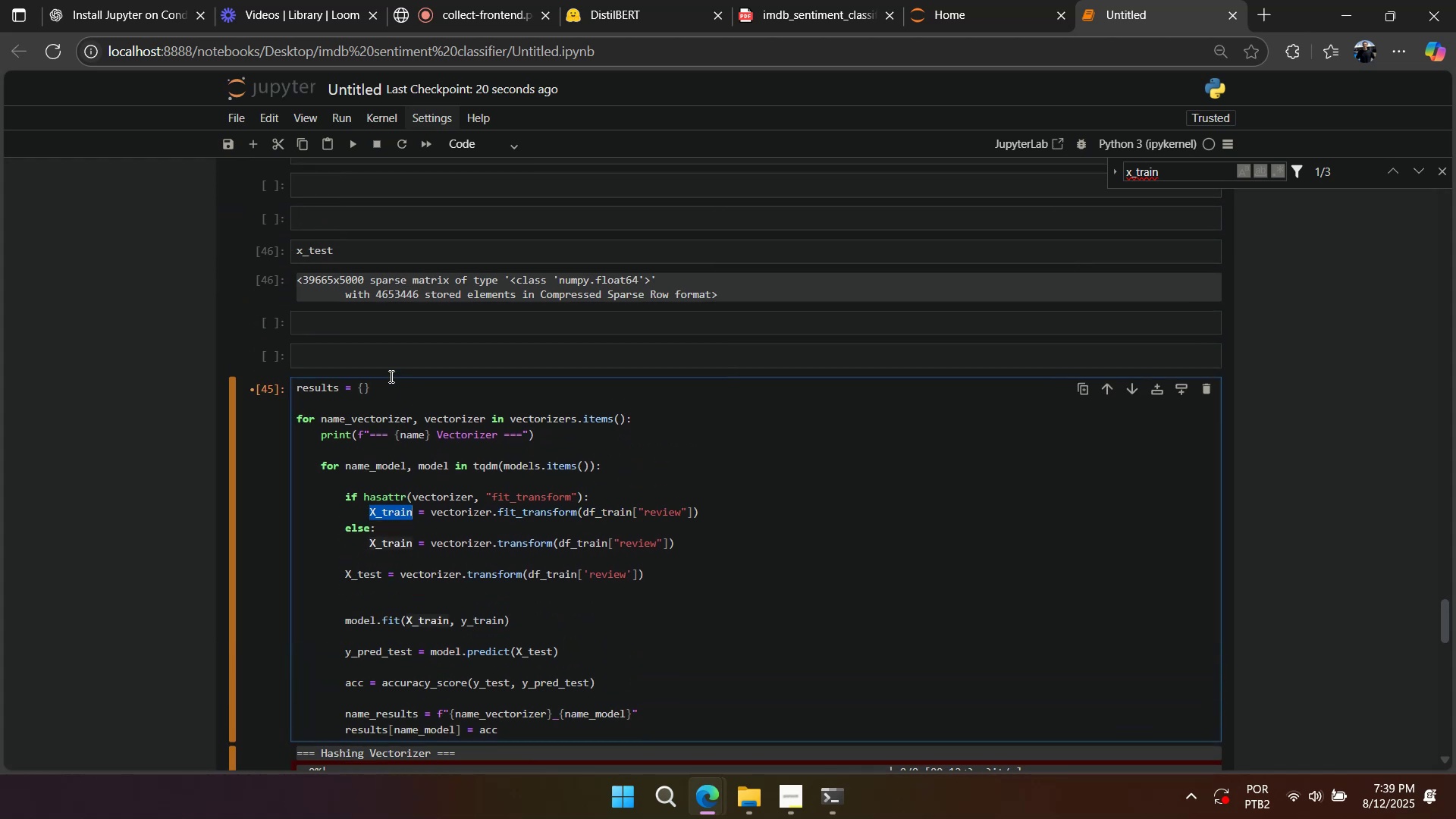 
key(Control+ControlLeft)
 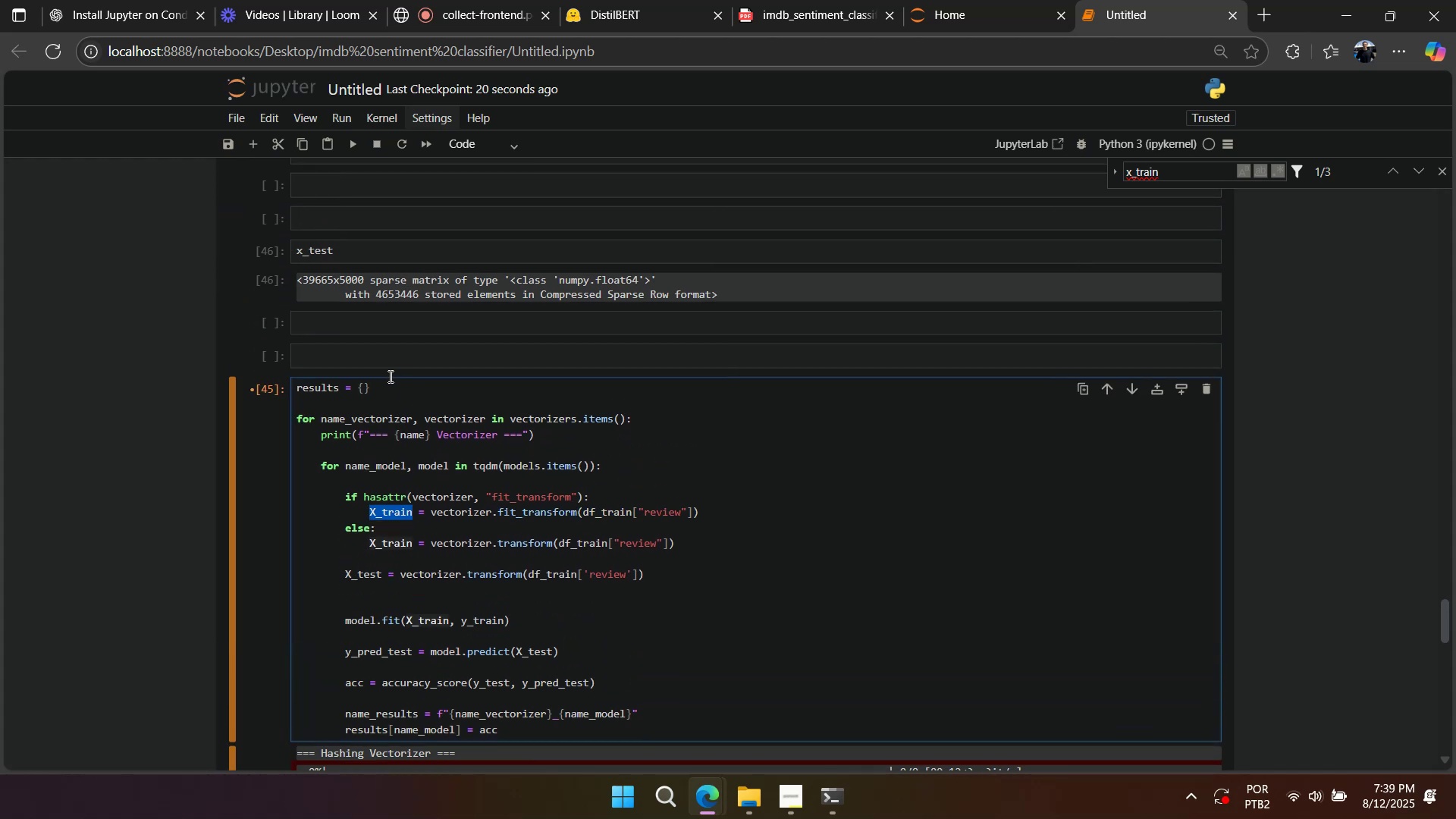 
key(Control+C)
 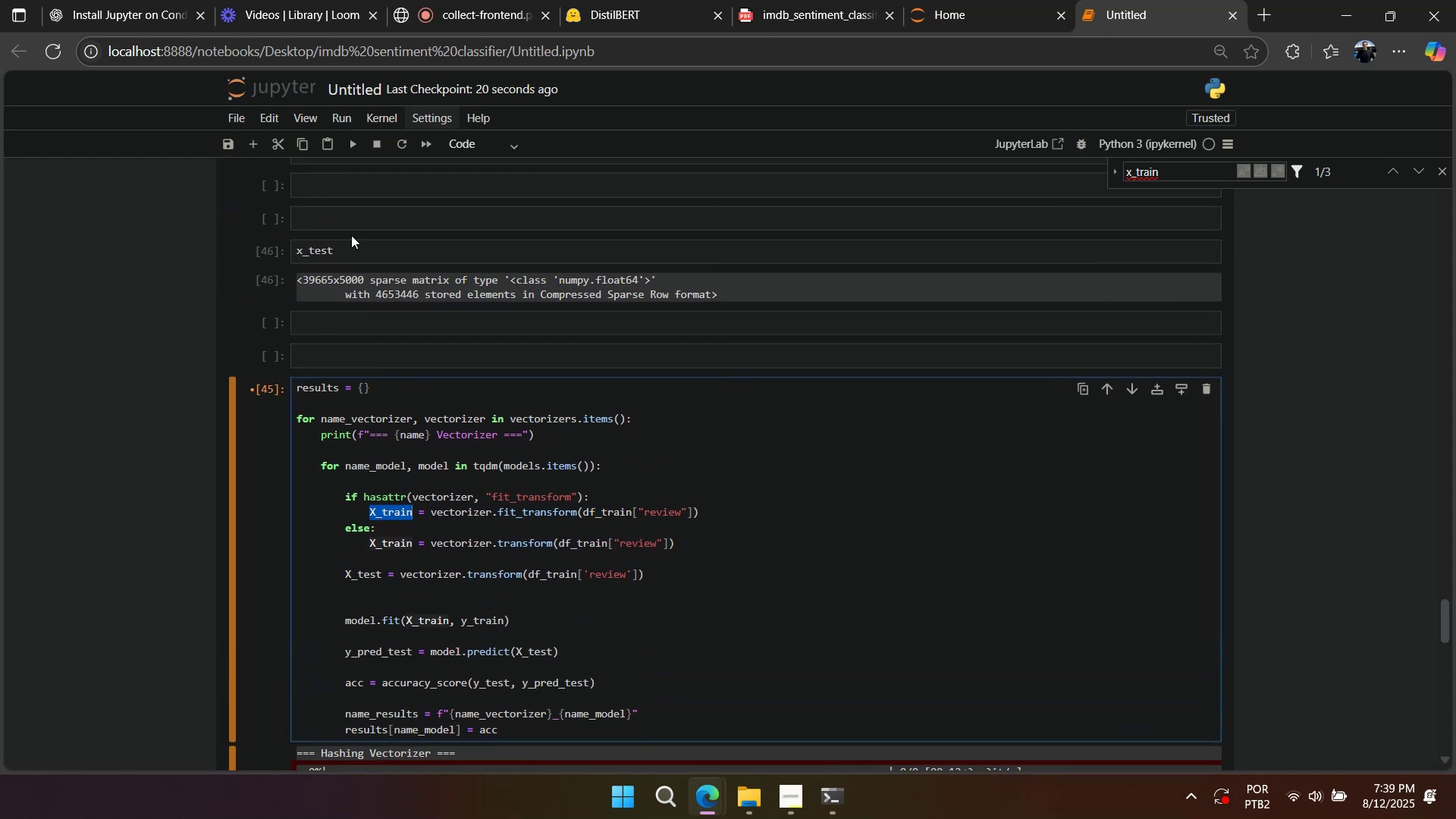 
left_click([351, 225])
 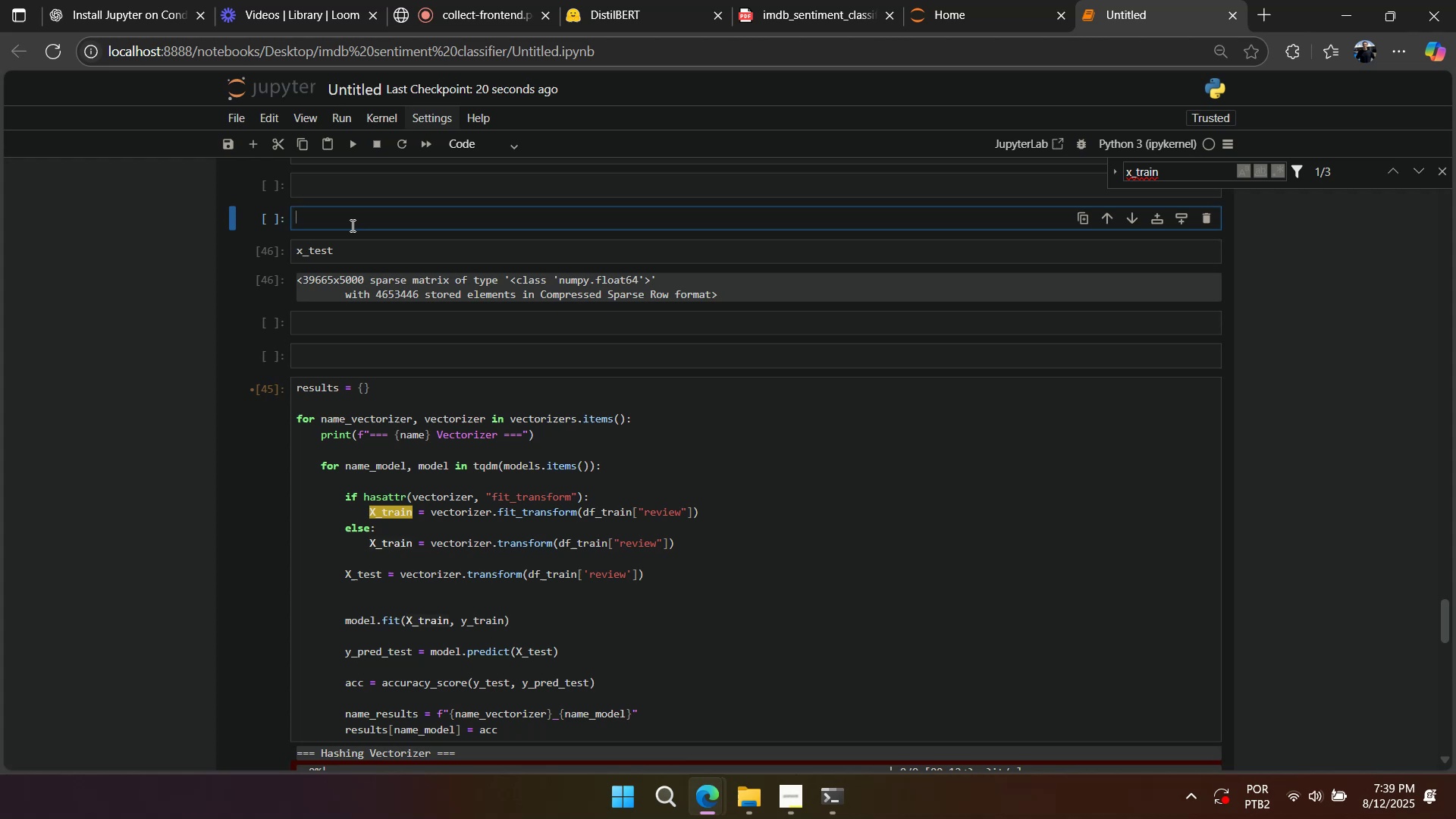 
key(Control+ControlLeft)
 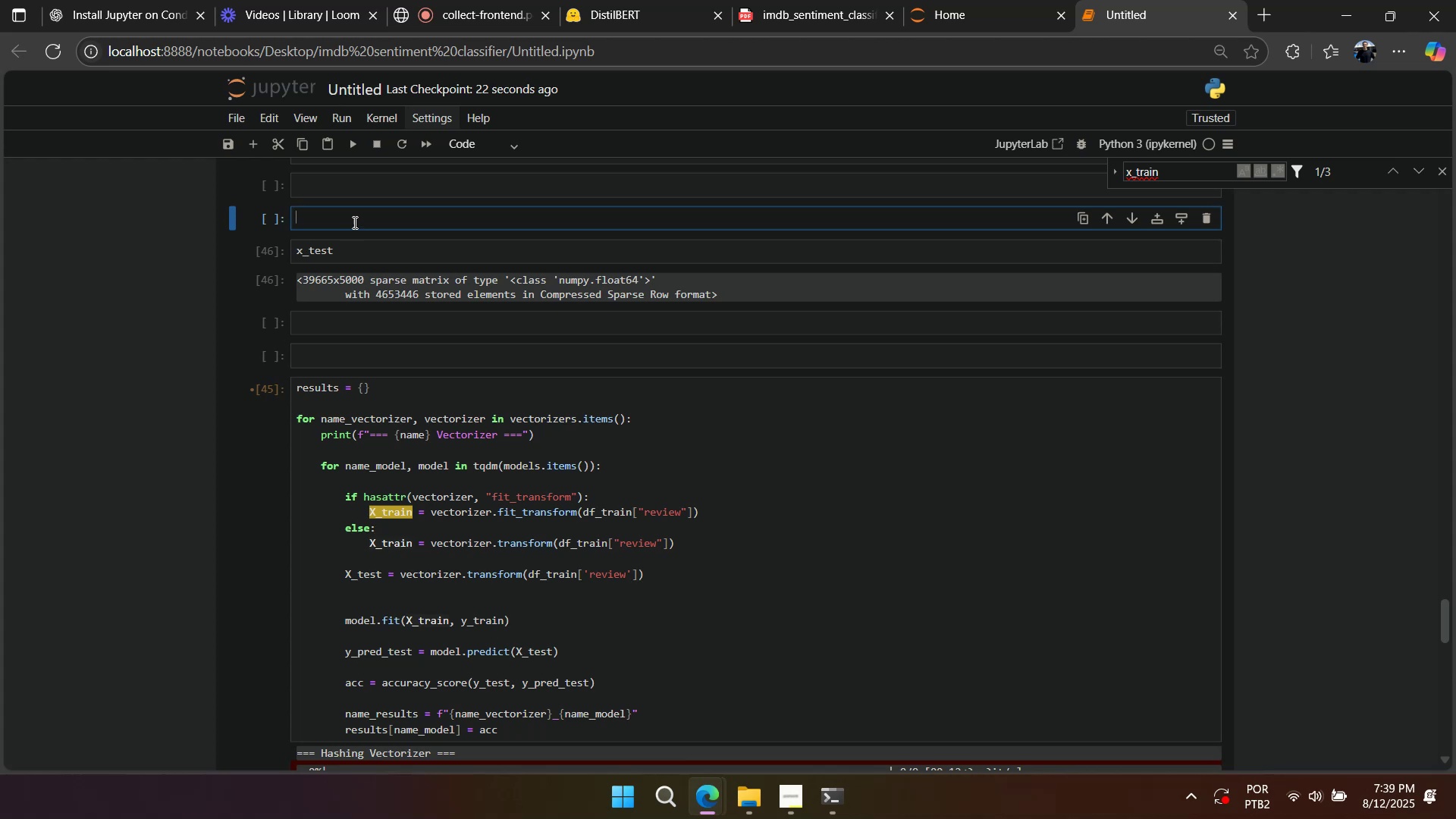 
key(Control+V)
 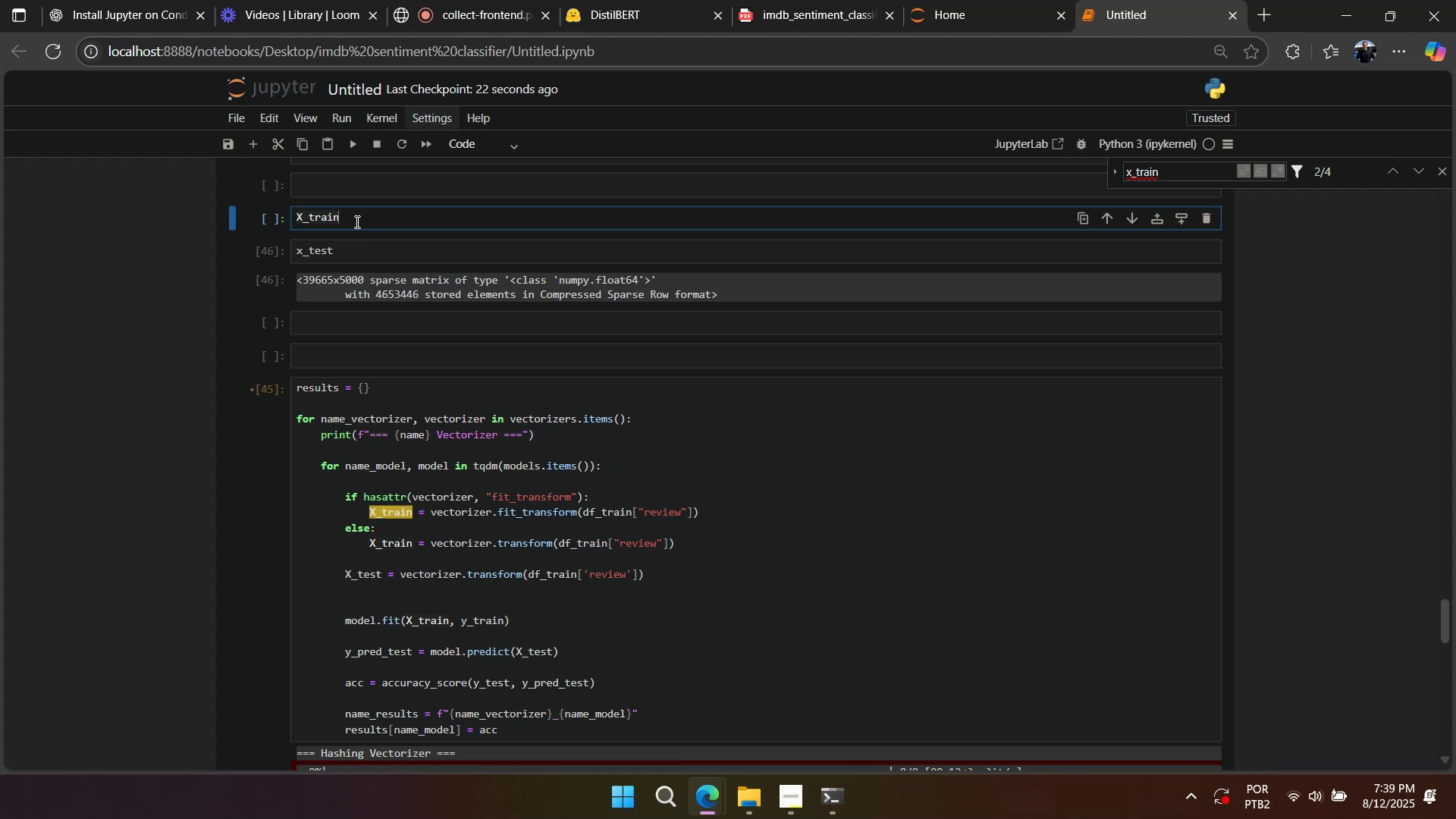 
key(Shift+Enter)
 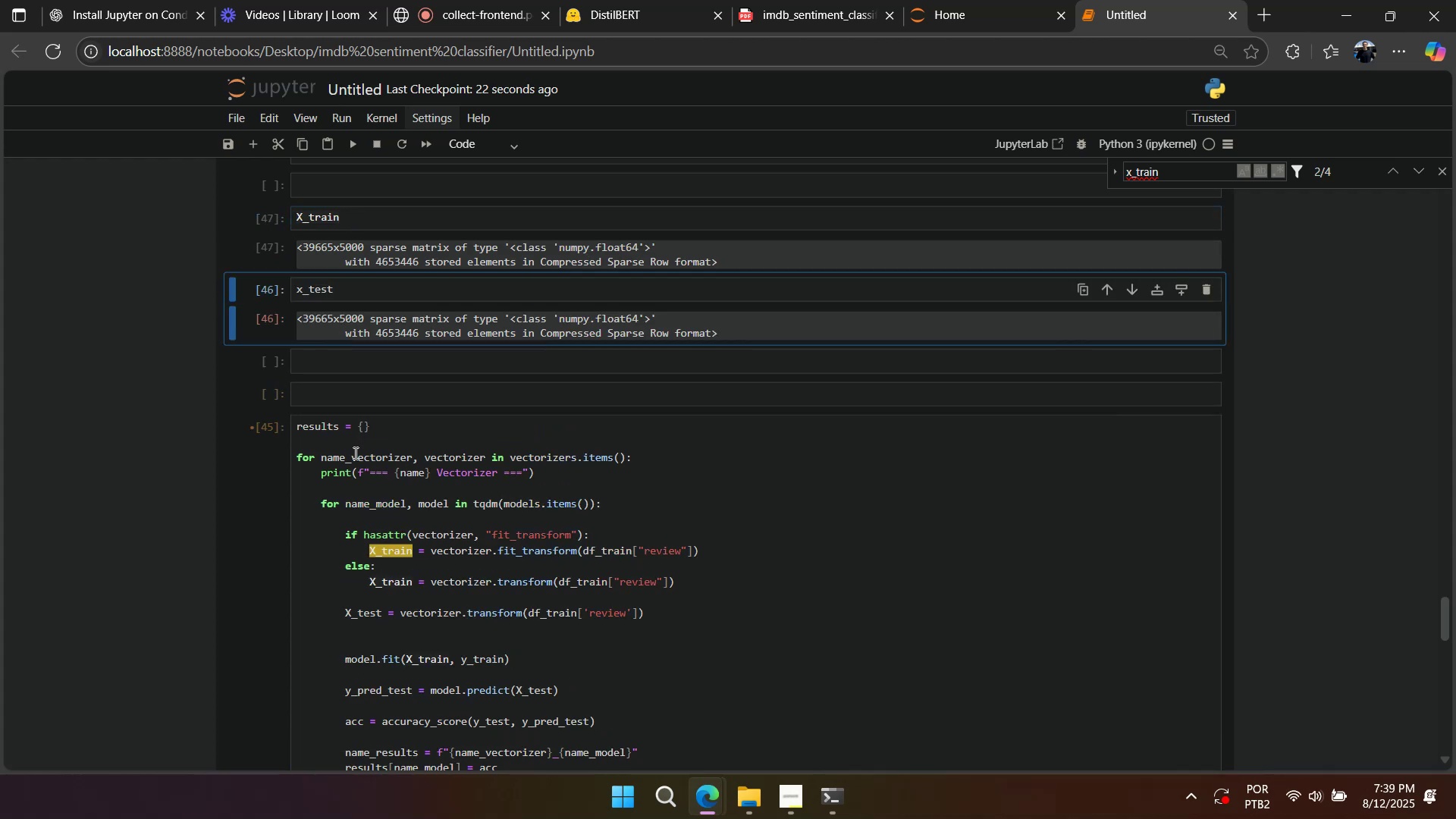 
double_click([354, 456])
 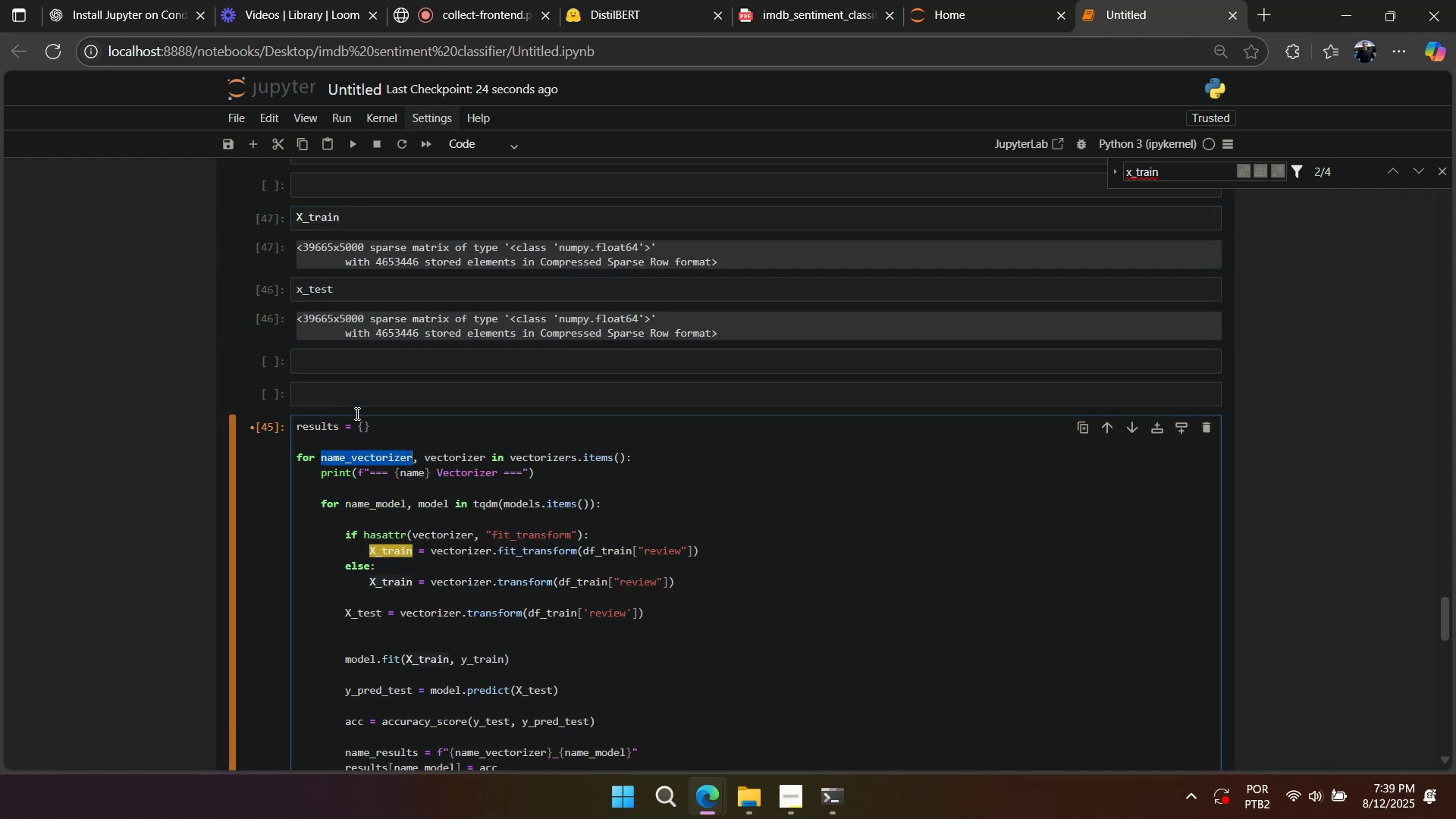 
key(Control+C)
 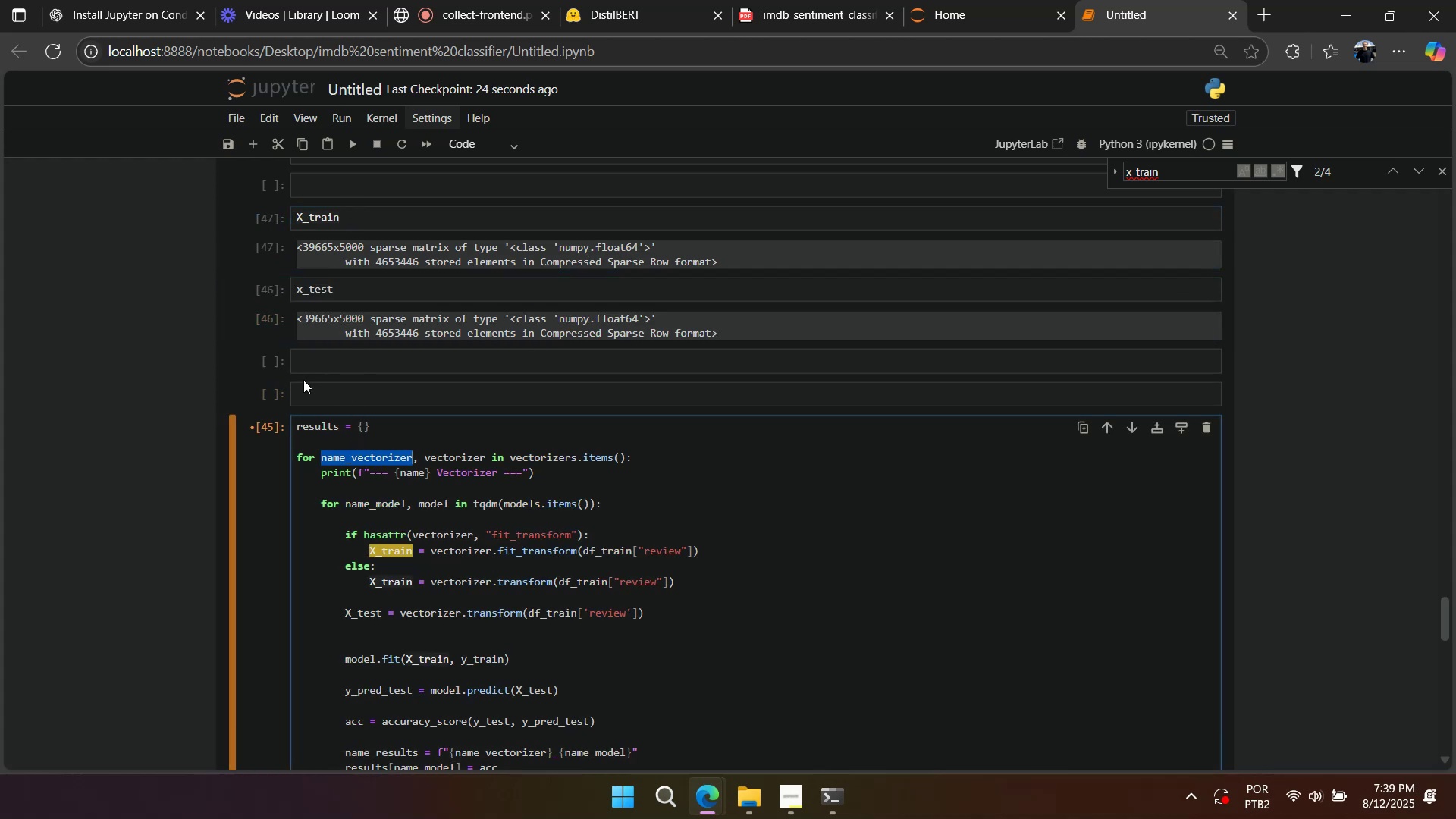 
left_click([304, 395])
 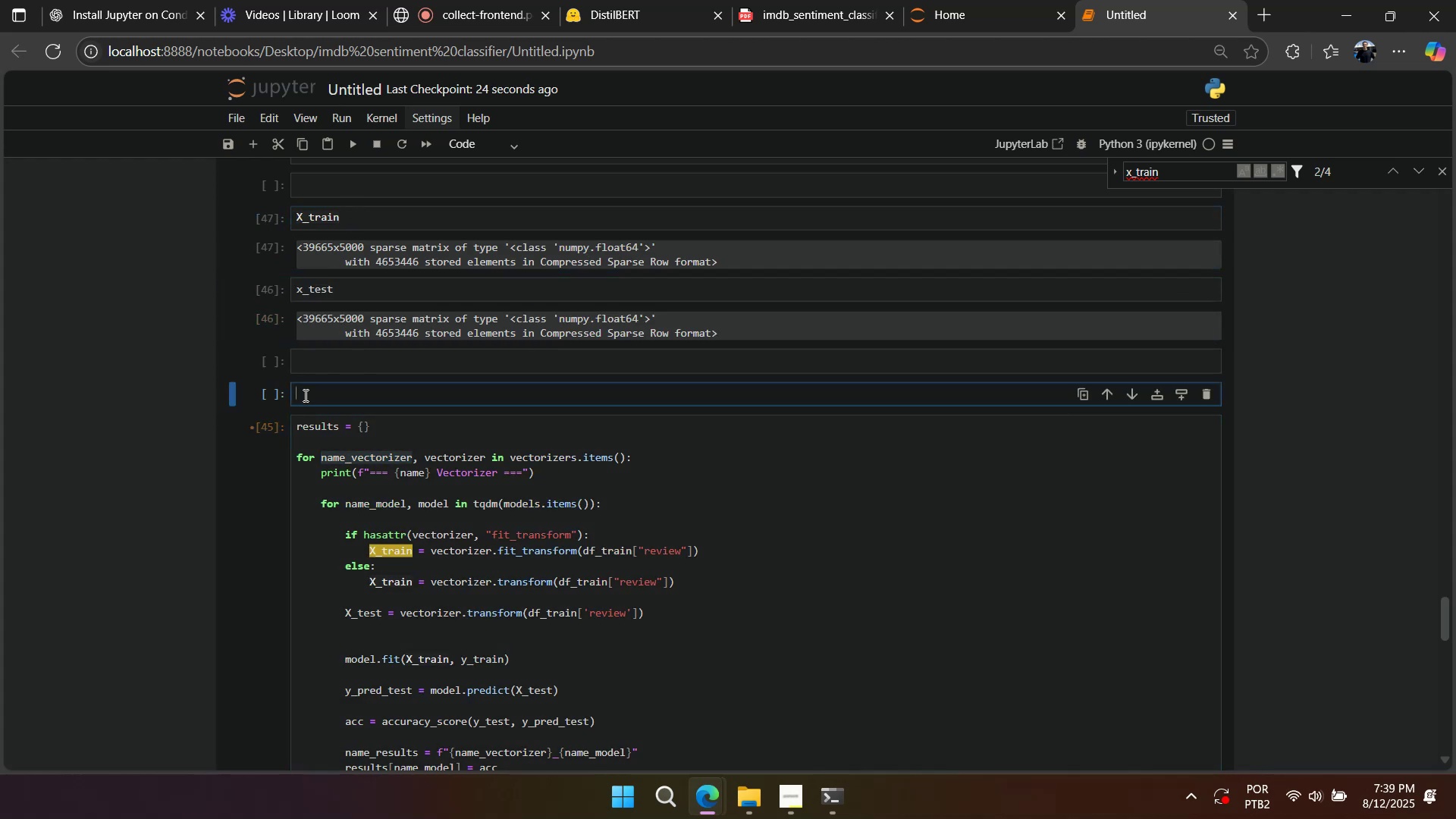 
key(Control+V)
 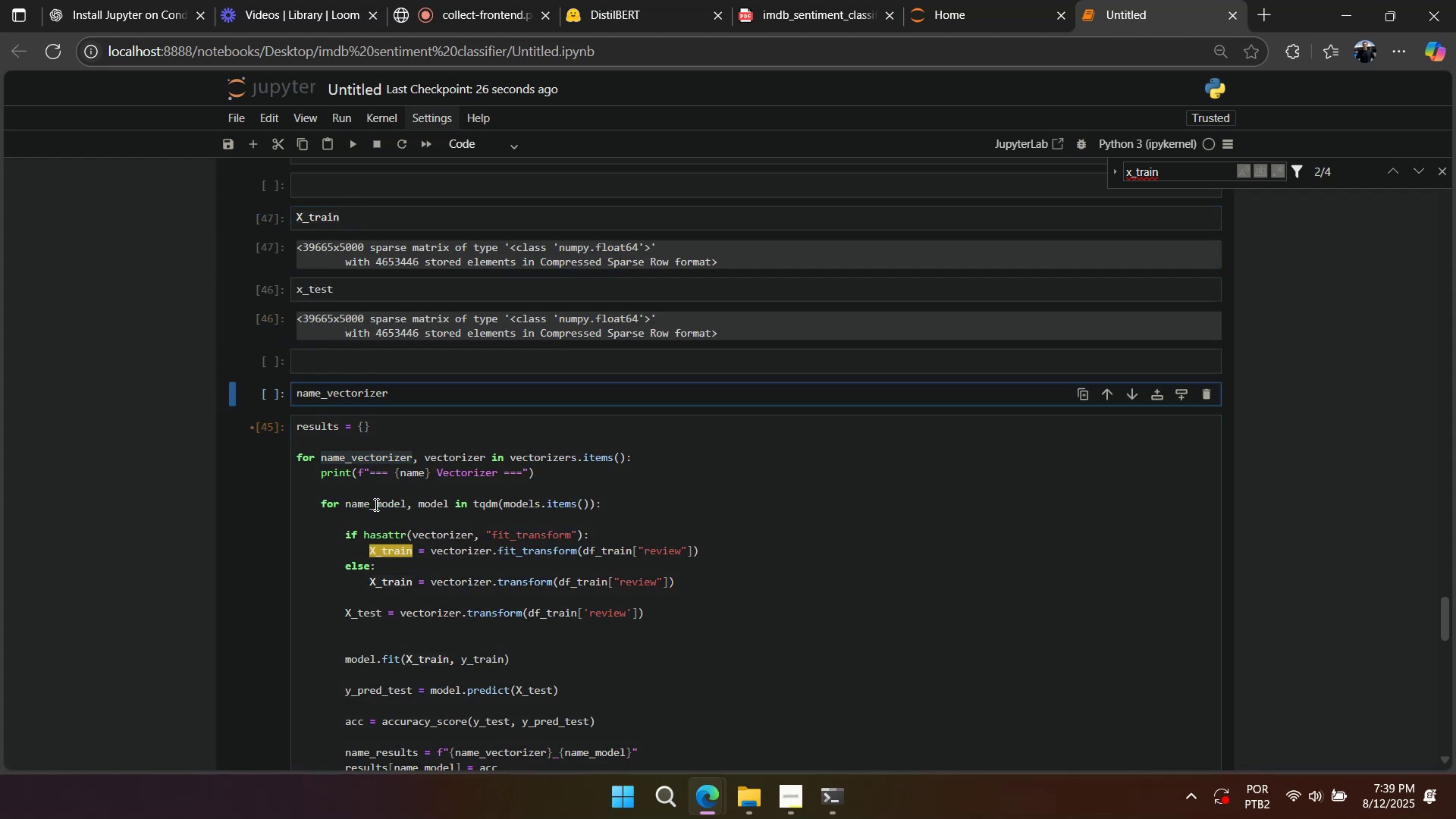 
double_click([375, 504])
 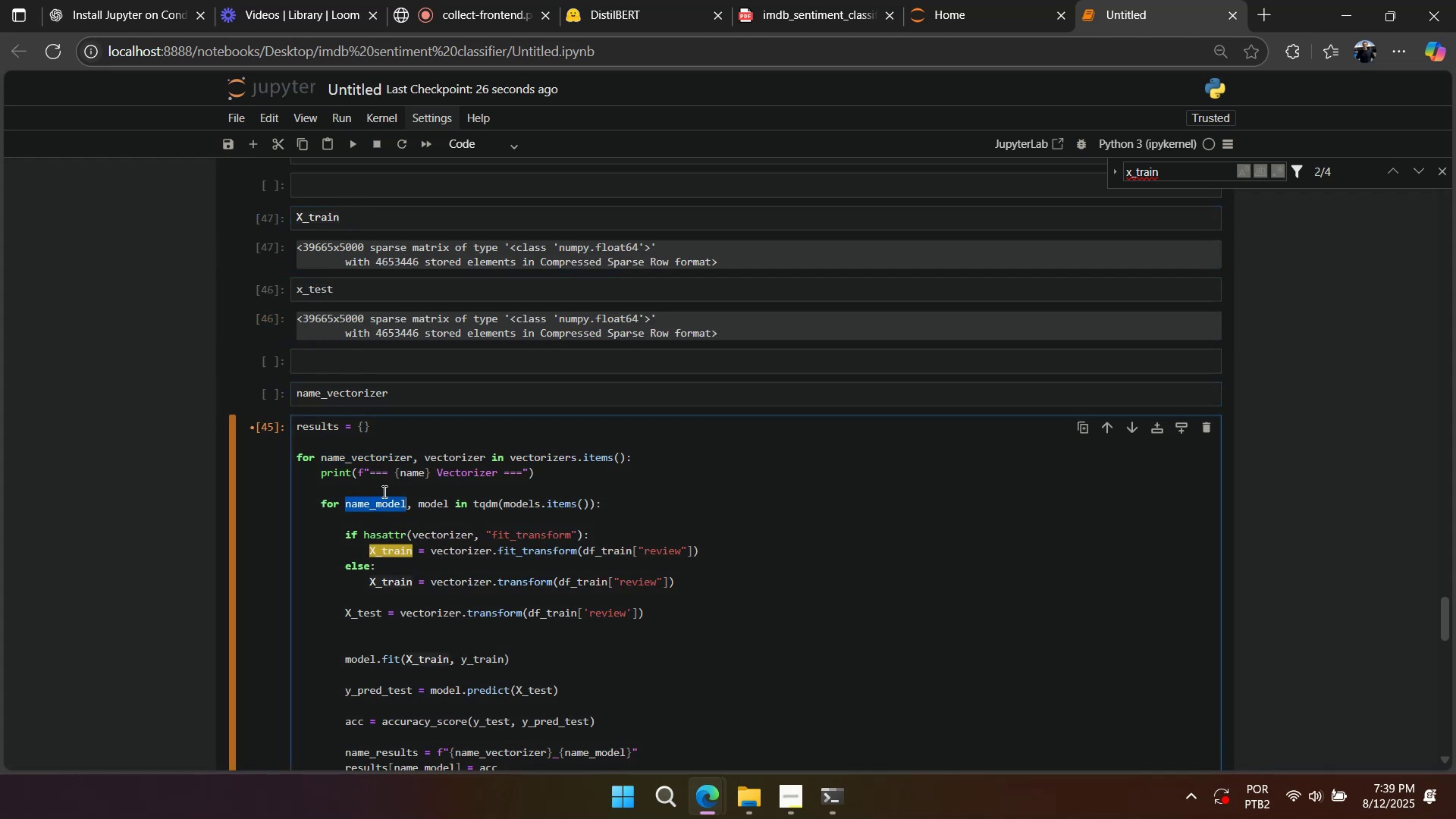 
key(Control+ControlLeft)
 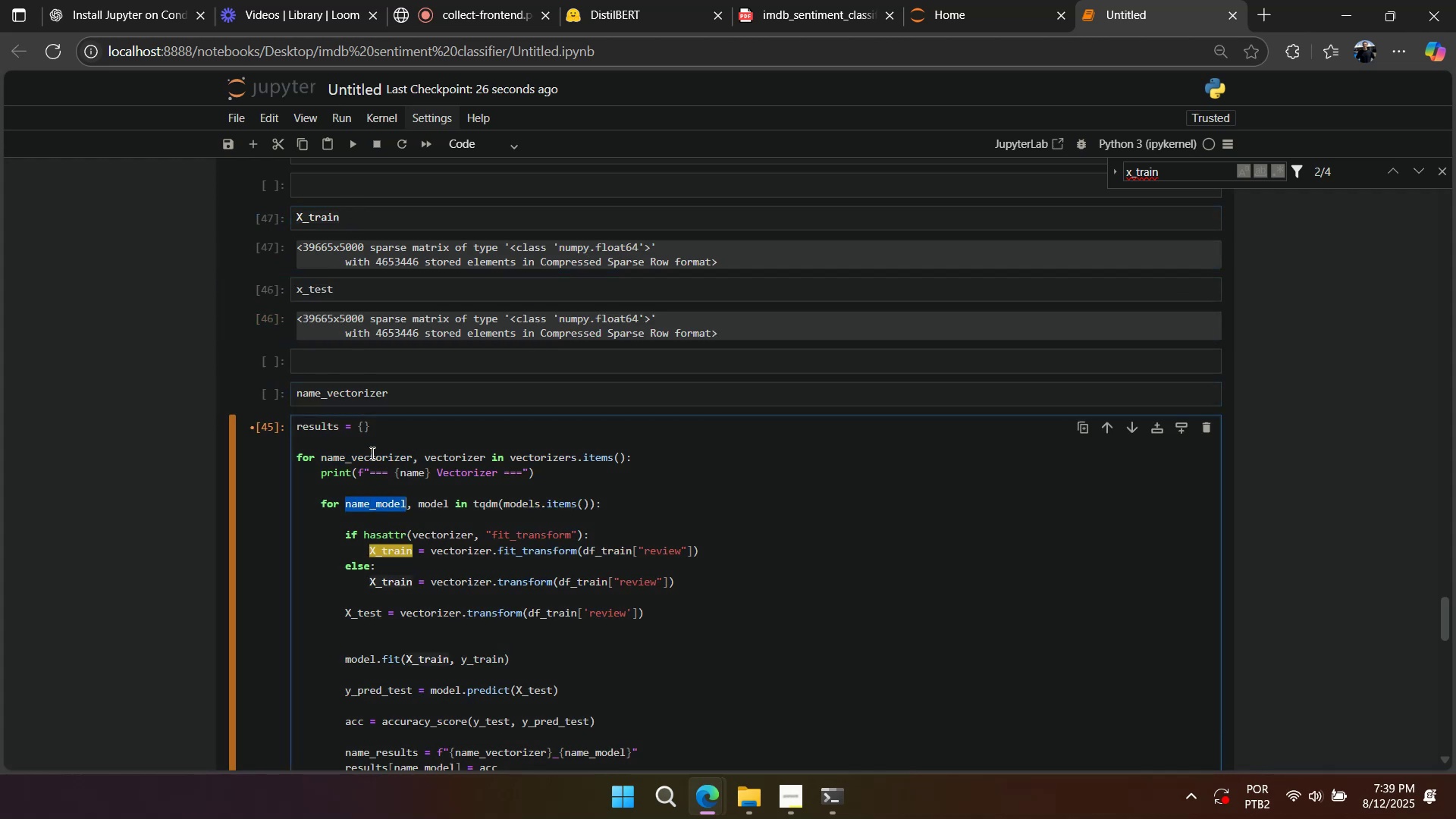 
key(Control+C)
 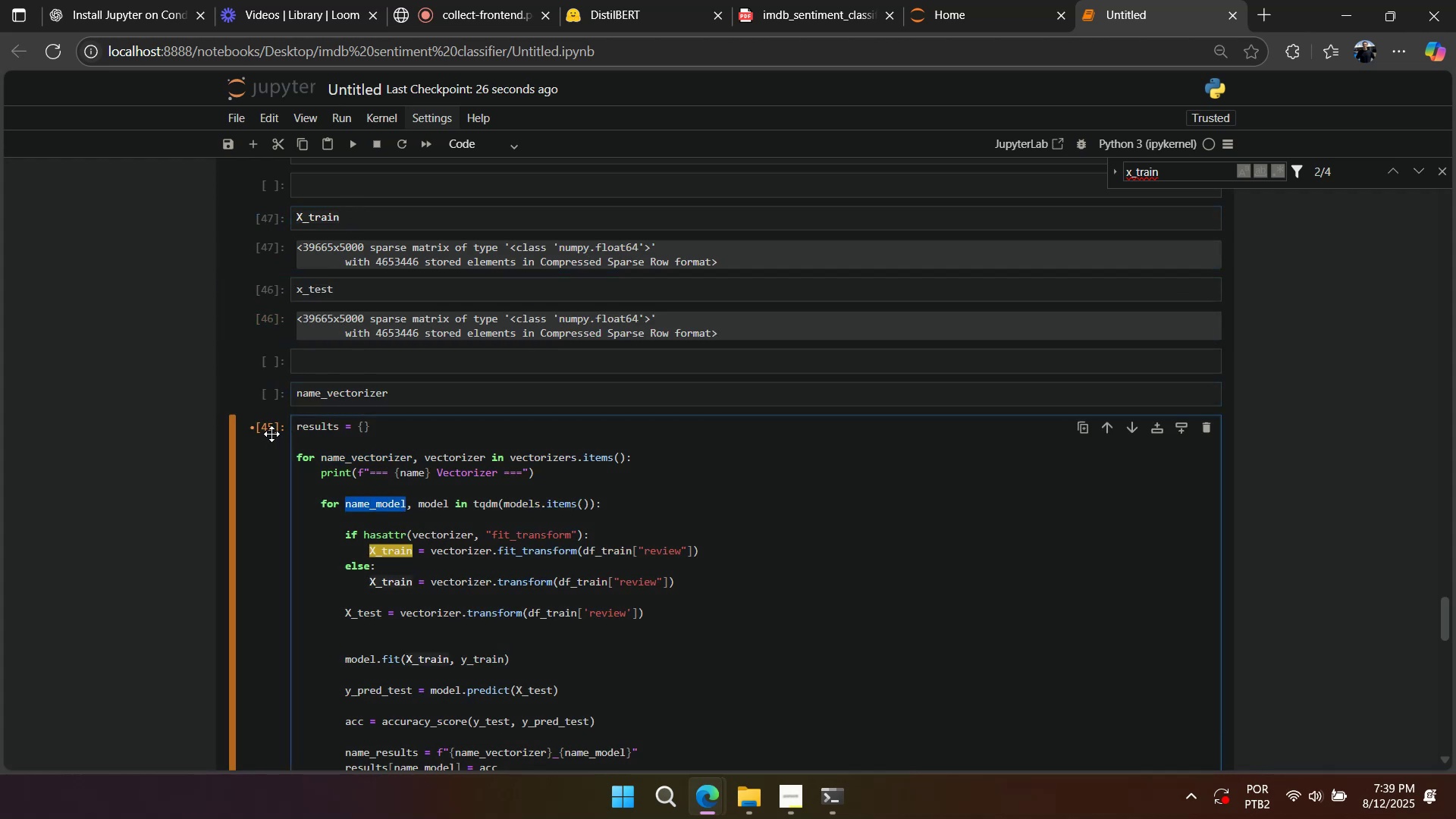 
left_click([271, 434])
 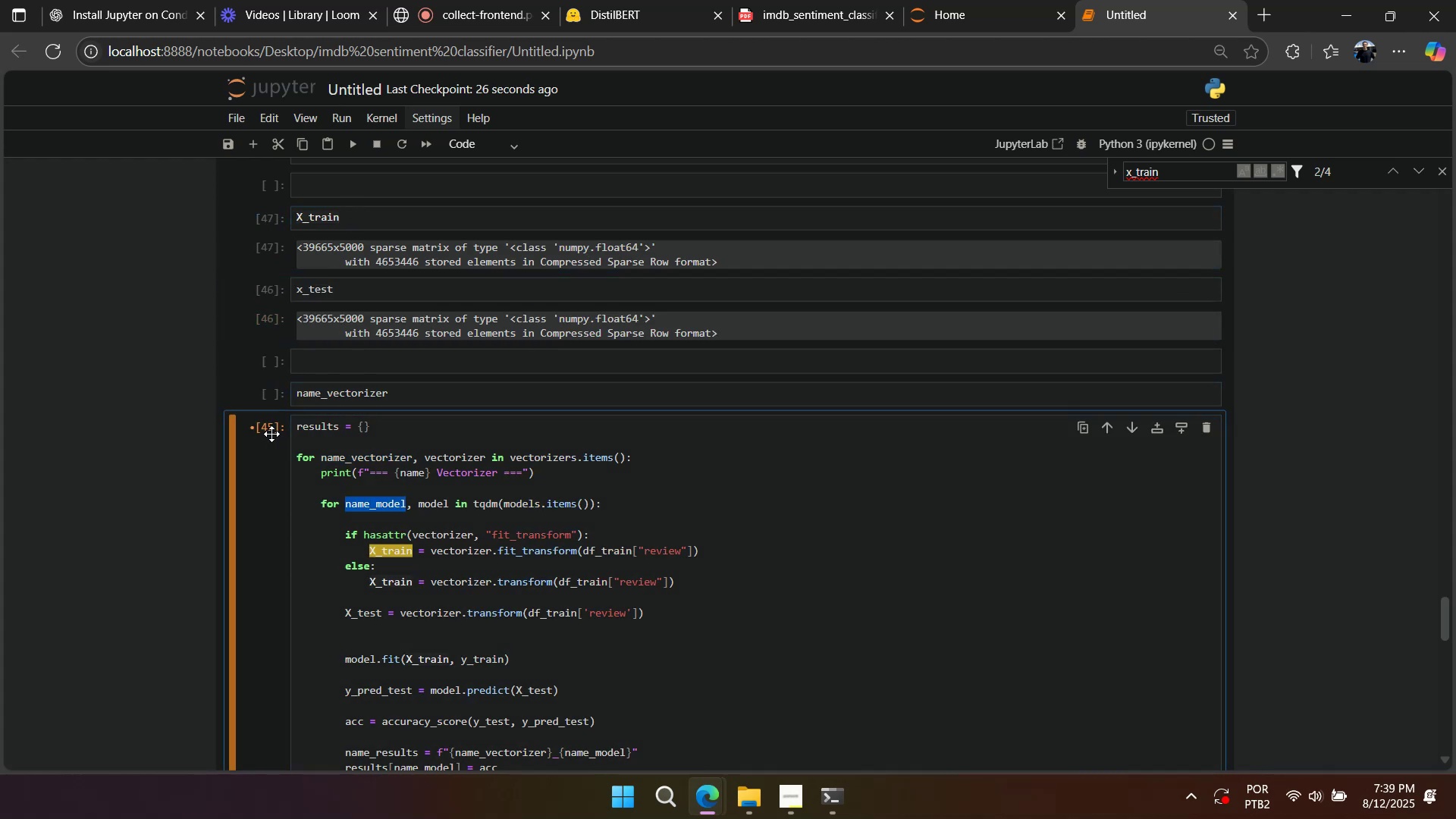 
key(A)
 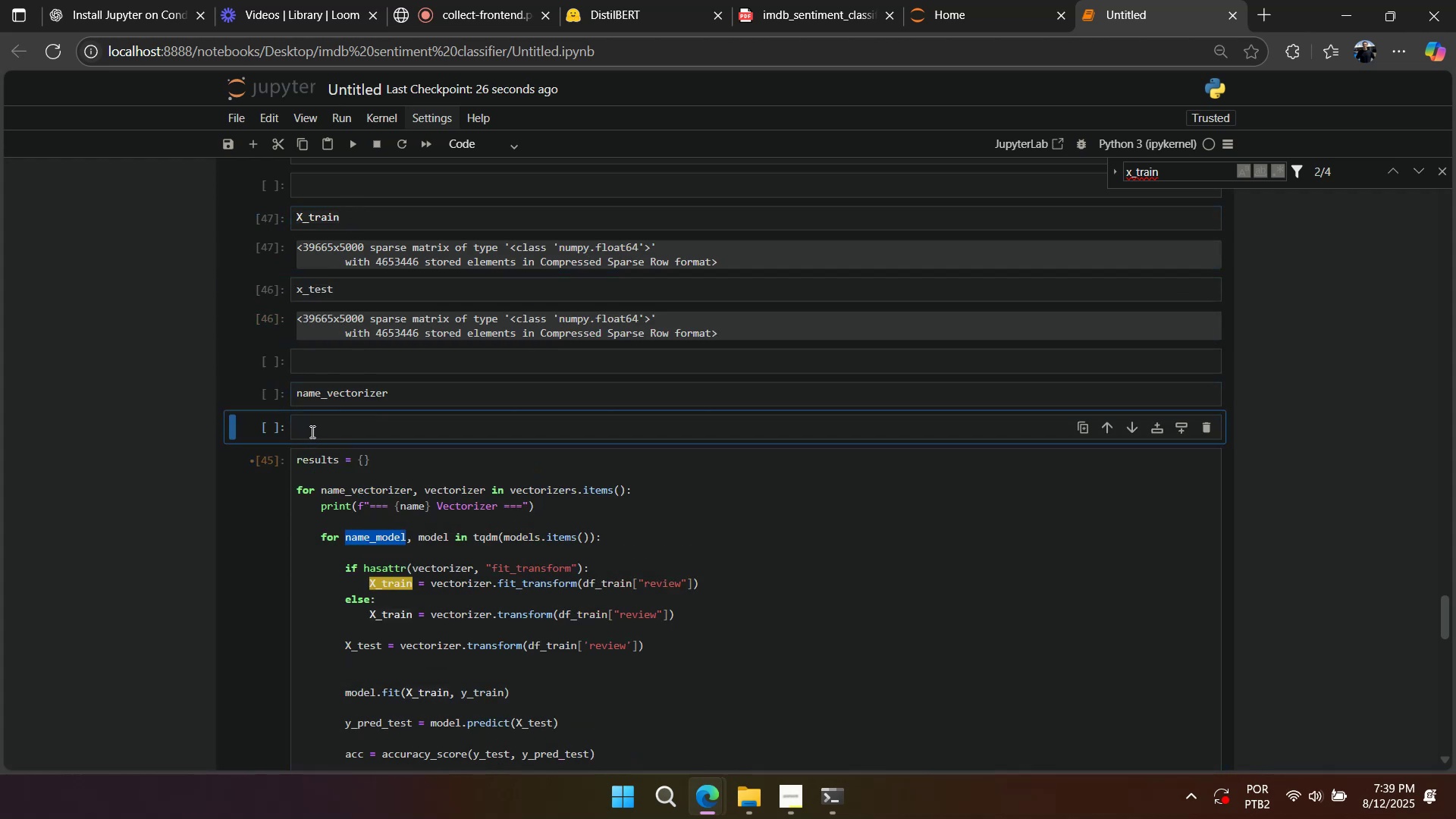 
double_click([313, 432])
 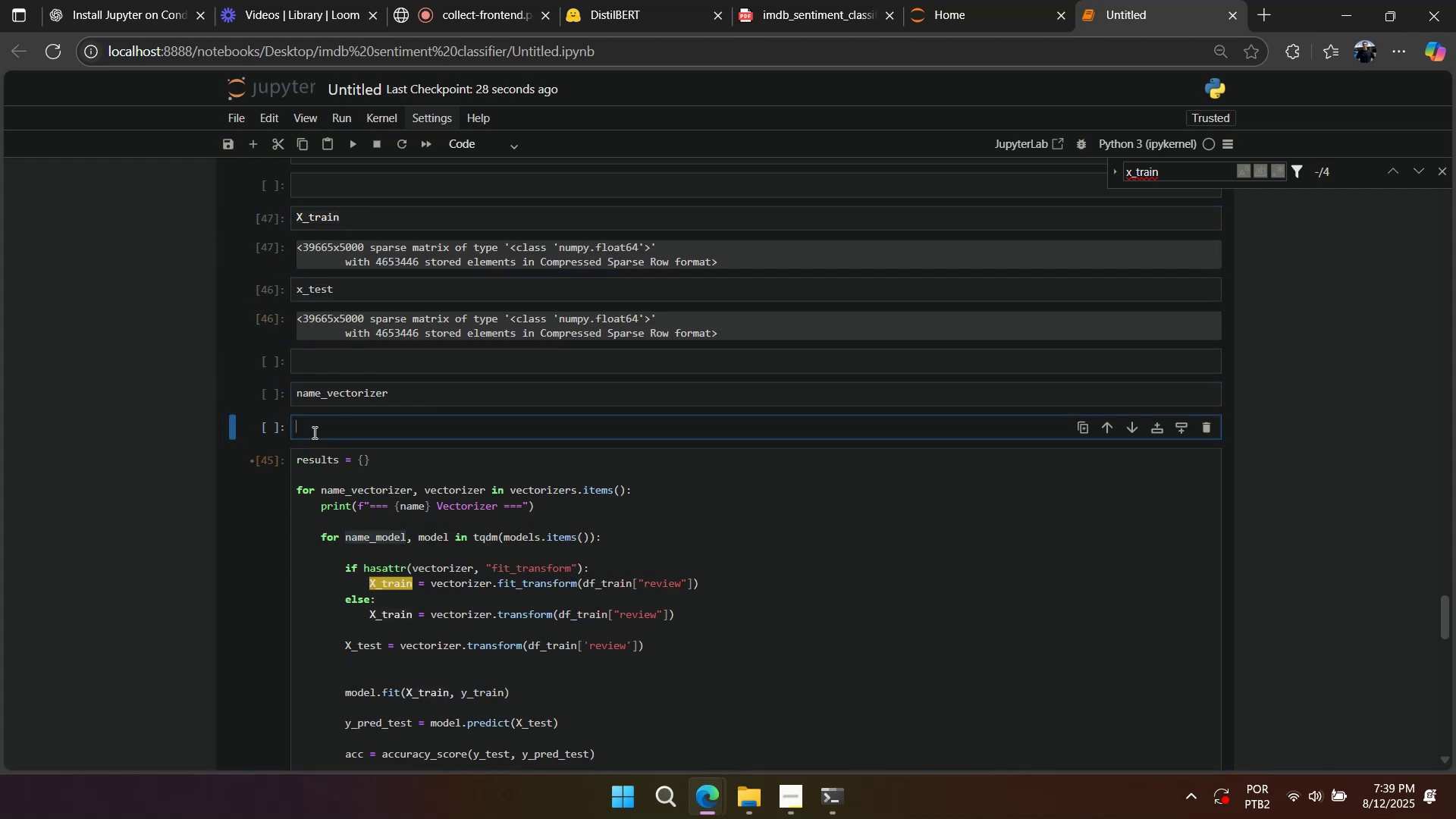 
key(Control+ControlLeft)
 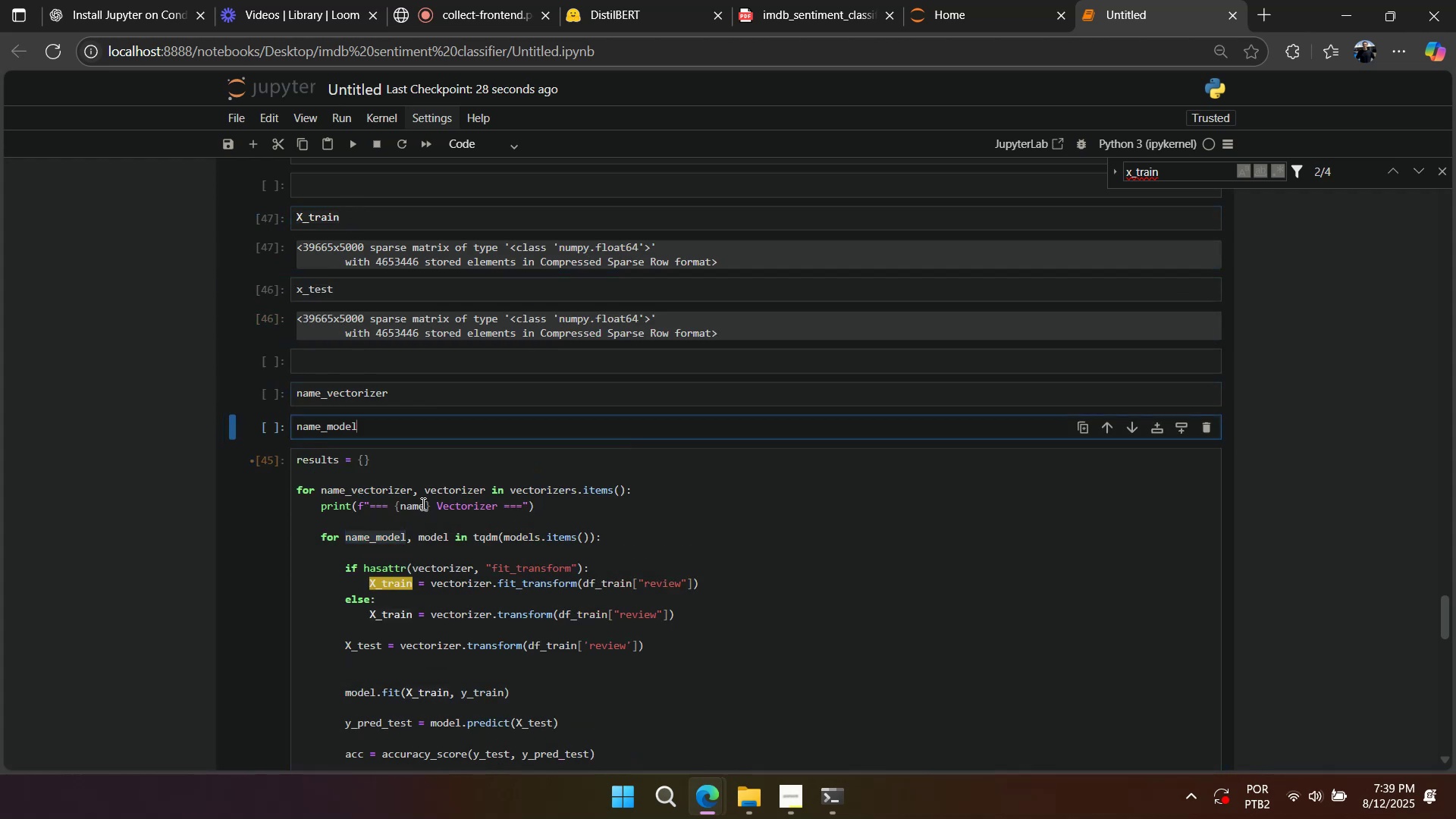 
key(Control+V)
 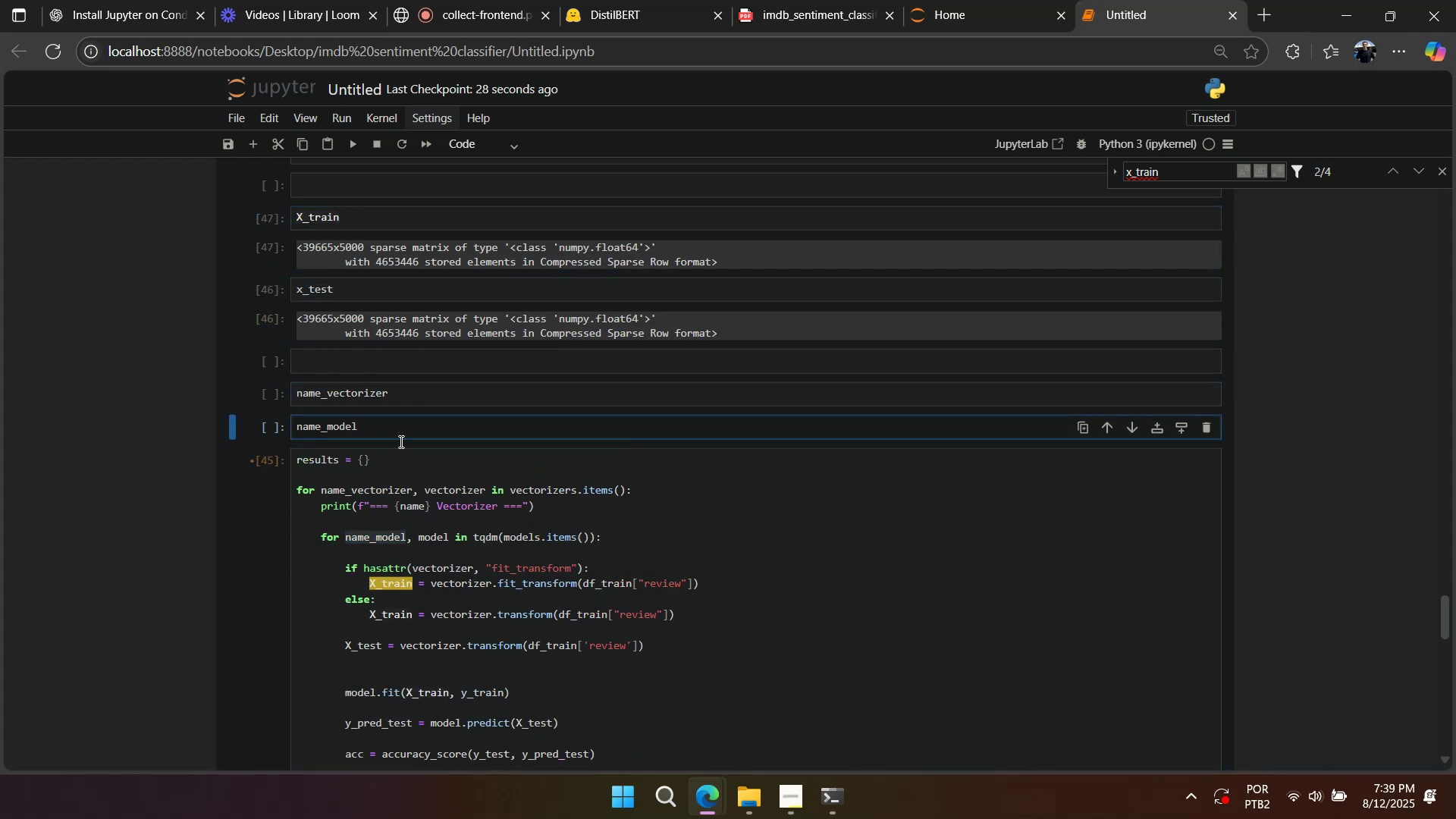 
left_click([400, 391])
 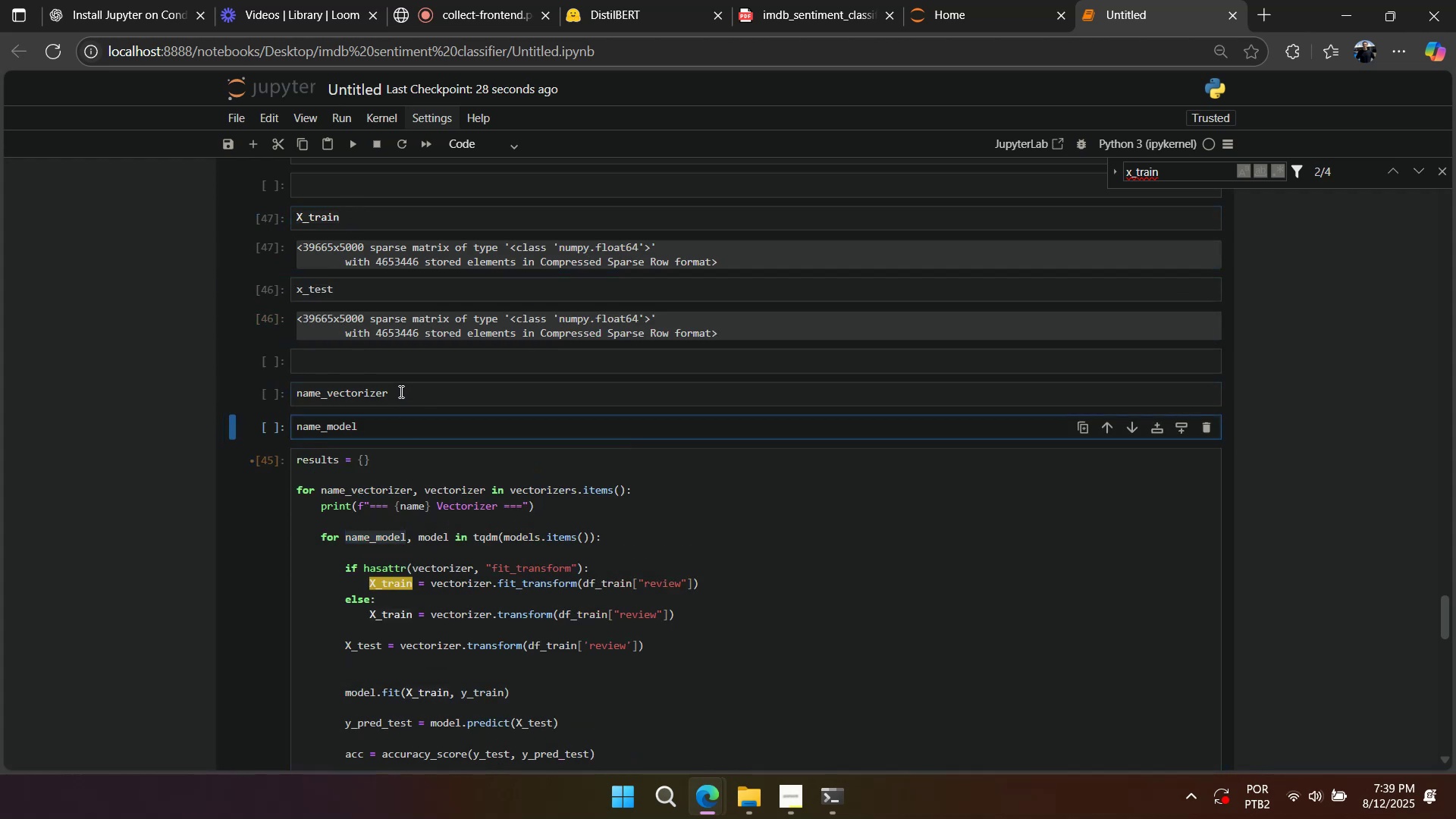 
key(Shift+Enter)
 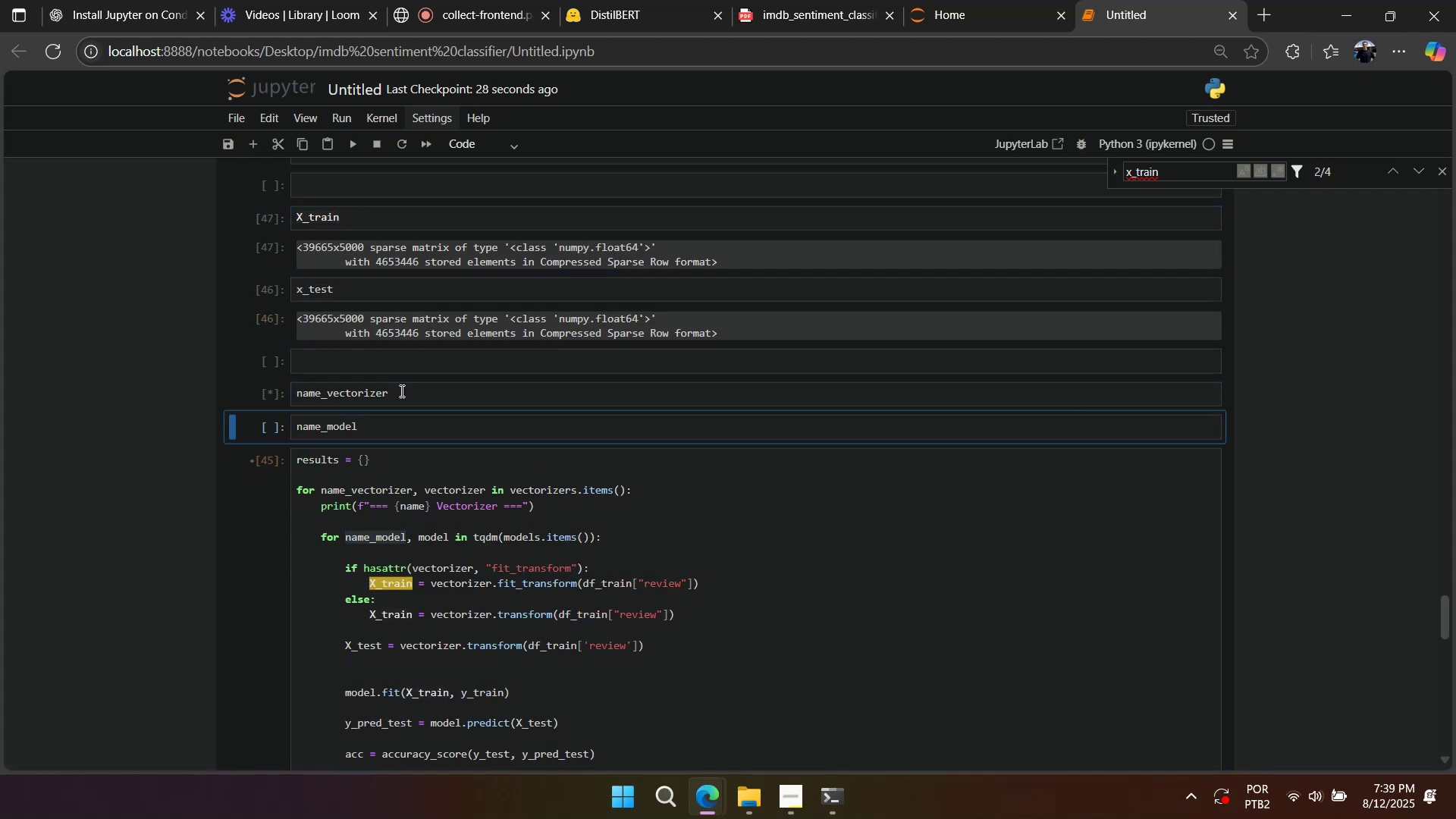 
key(Shift+Enter)
 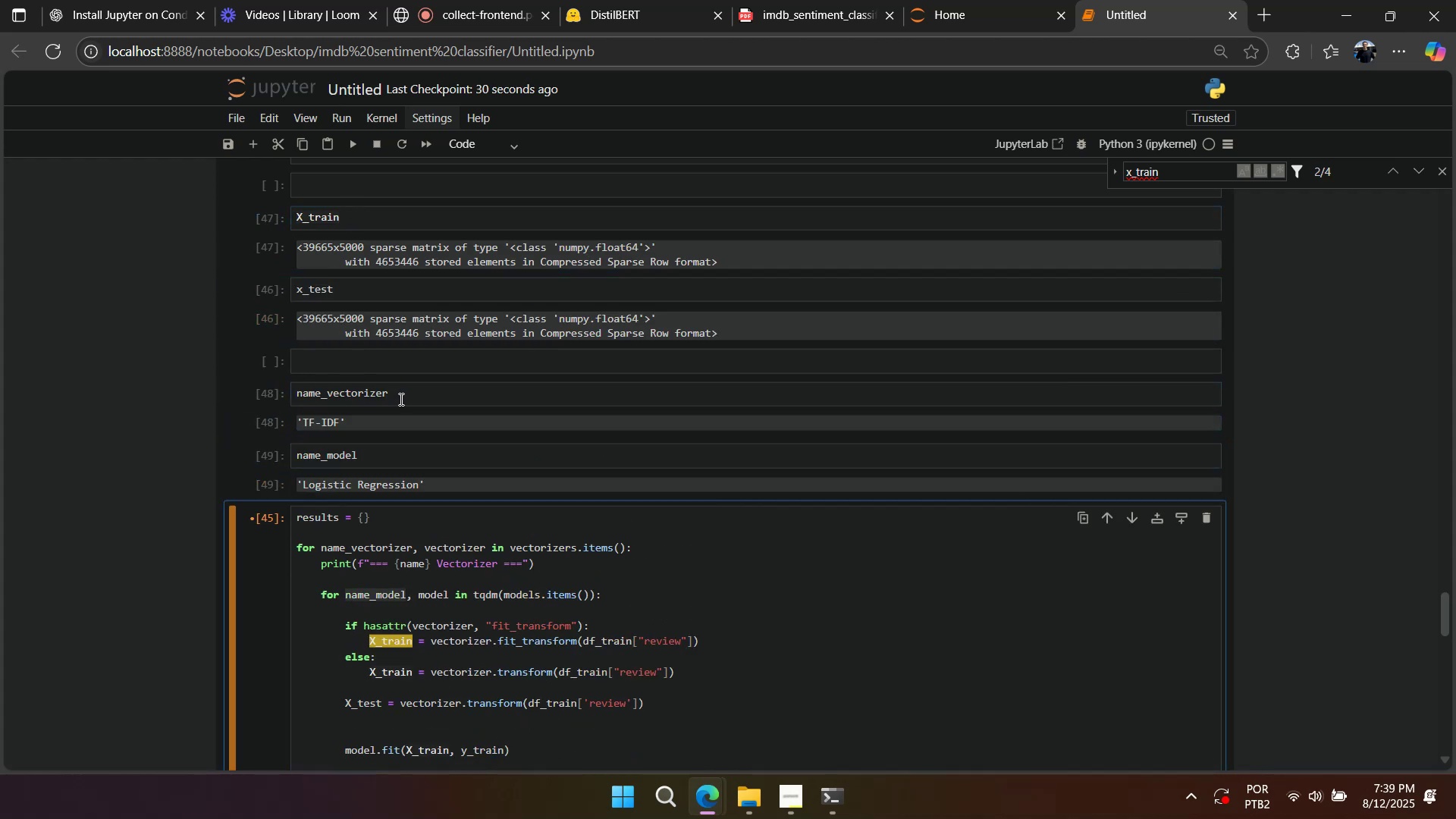 
type(aa)
 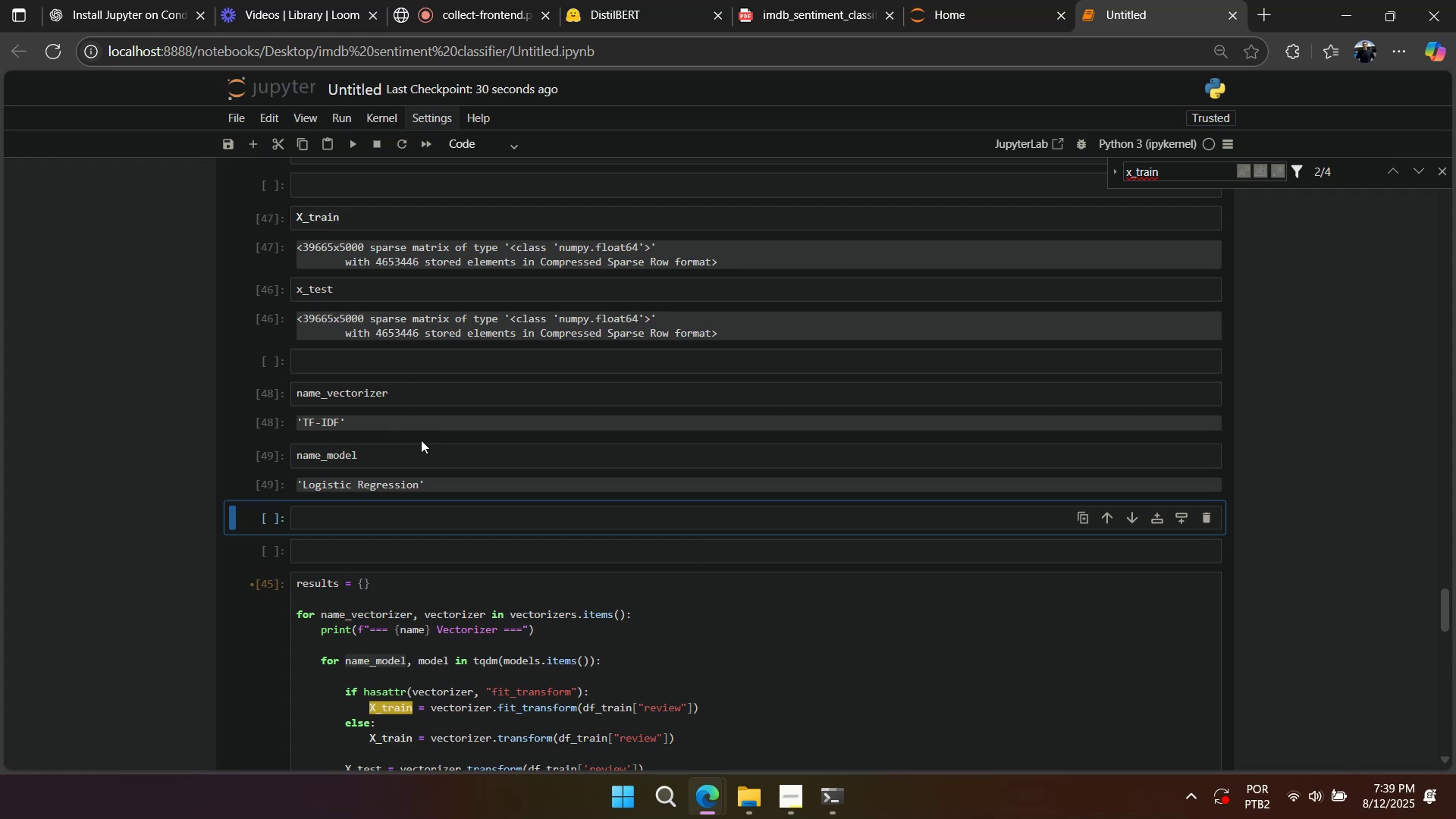 
scroll: coordinate [435, 453], scroll_direction: down, amount: 4.0
 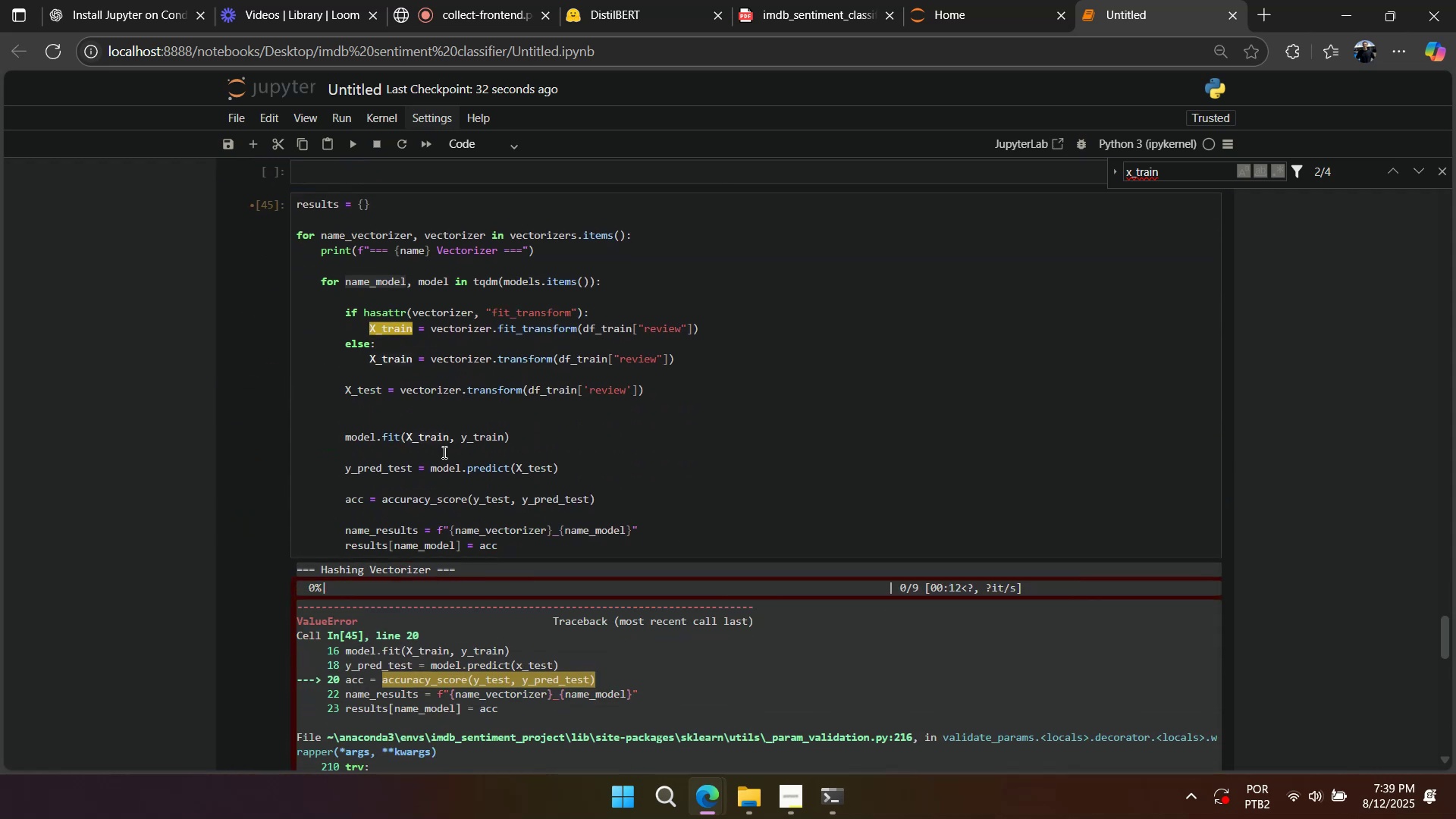 
scroll: coordinate [444, 462], scroll_direction: up, amount: 5.0
 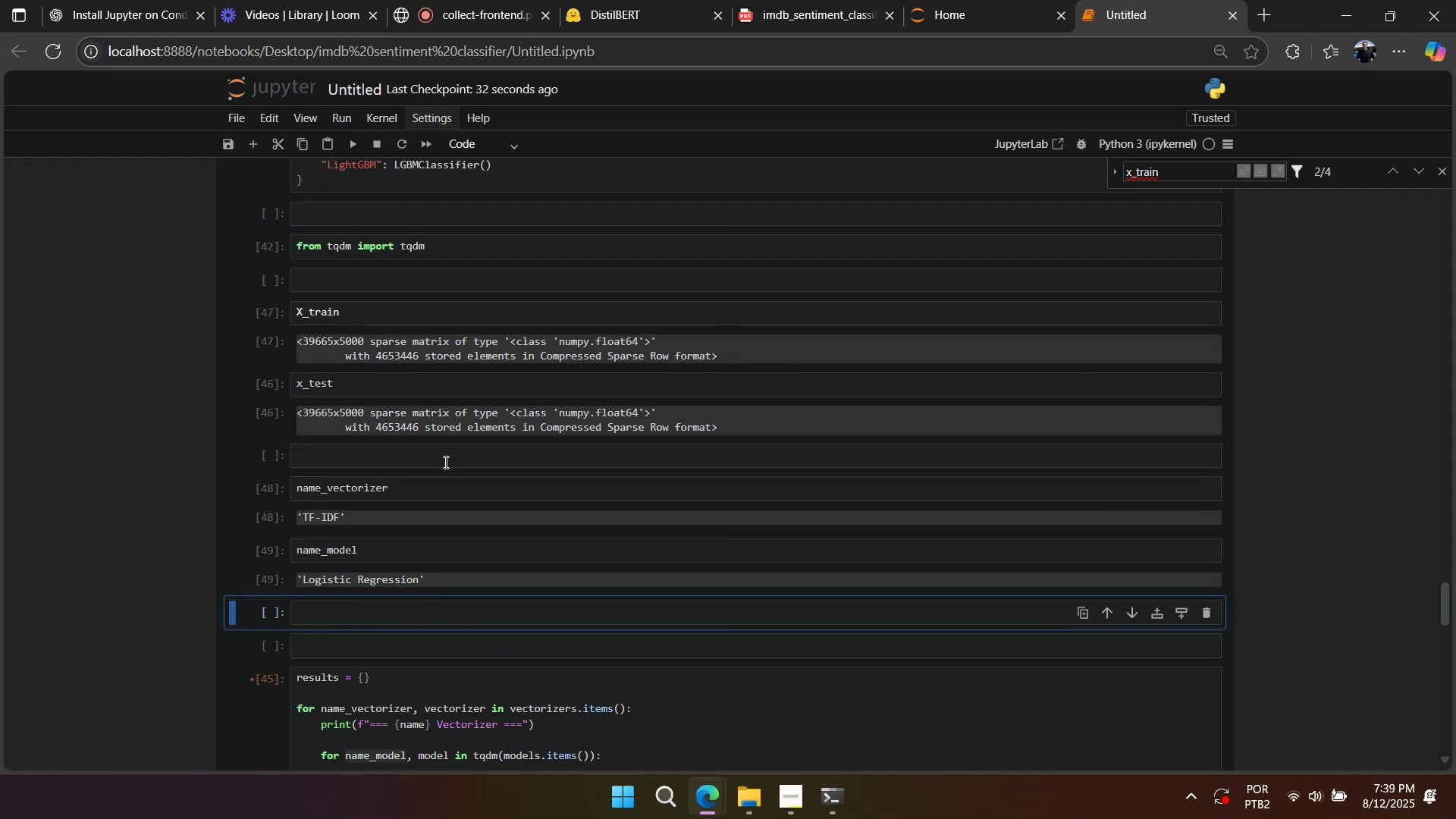 
scroll: coordinate [444, 463], scroll_direction: down, amount: 6.0
 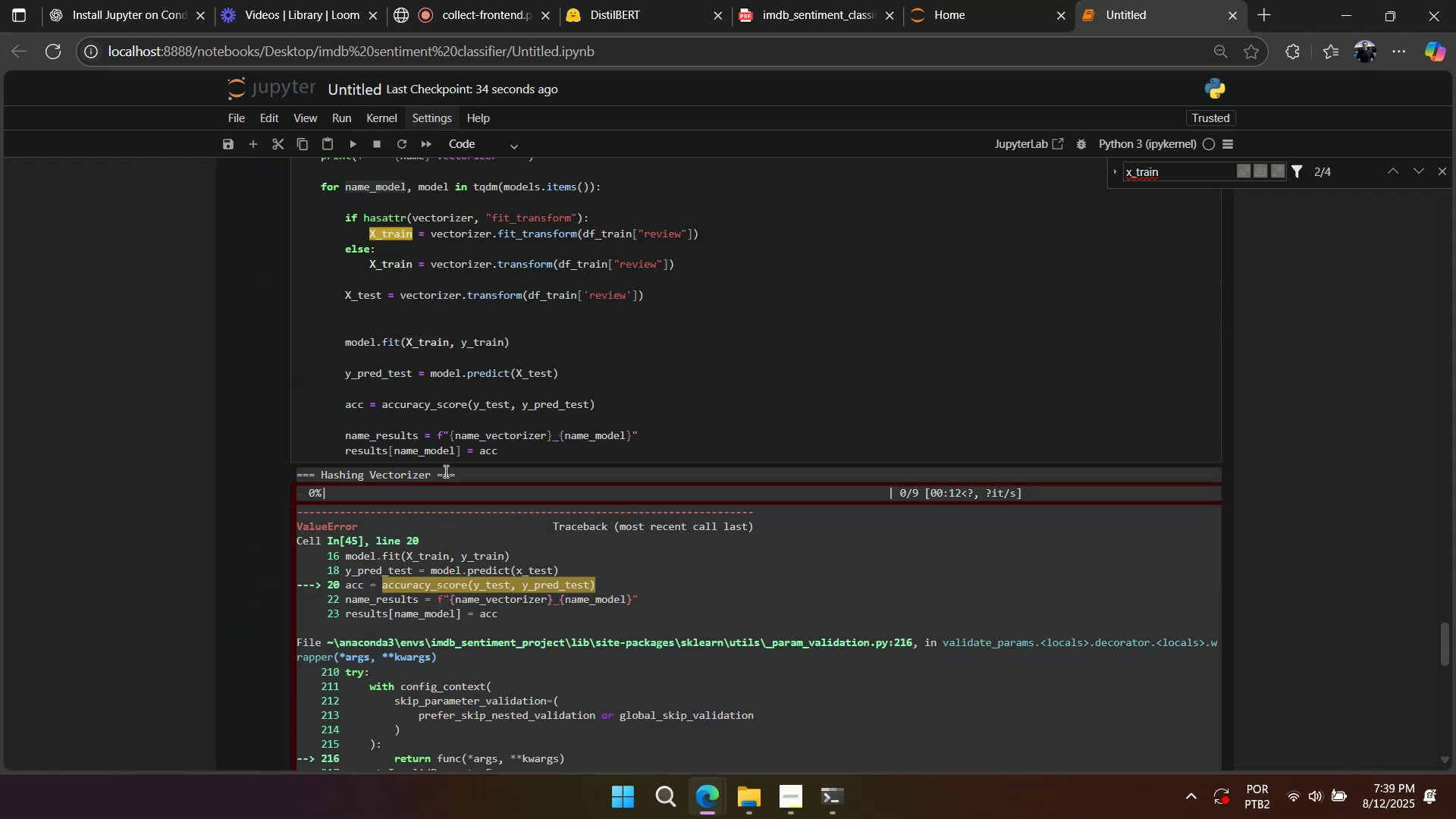 
scroll: coordinate [444, 471], scroll_direction: up, amount: 1.0
 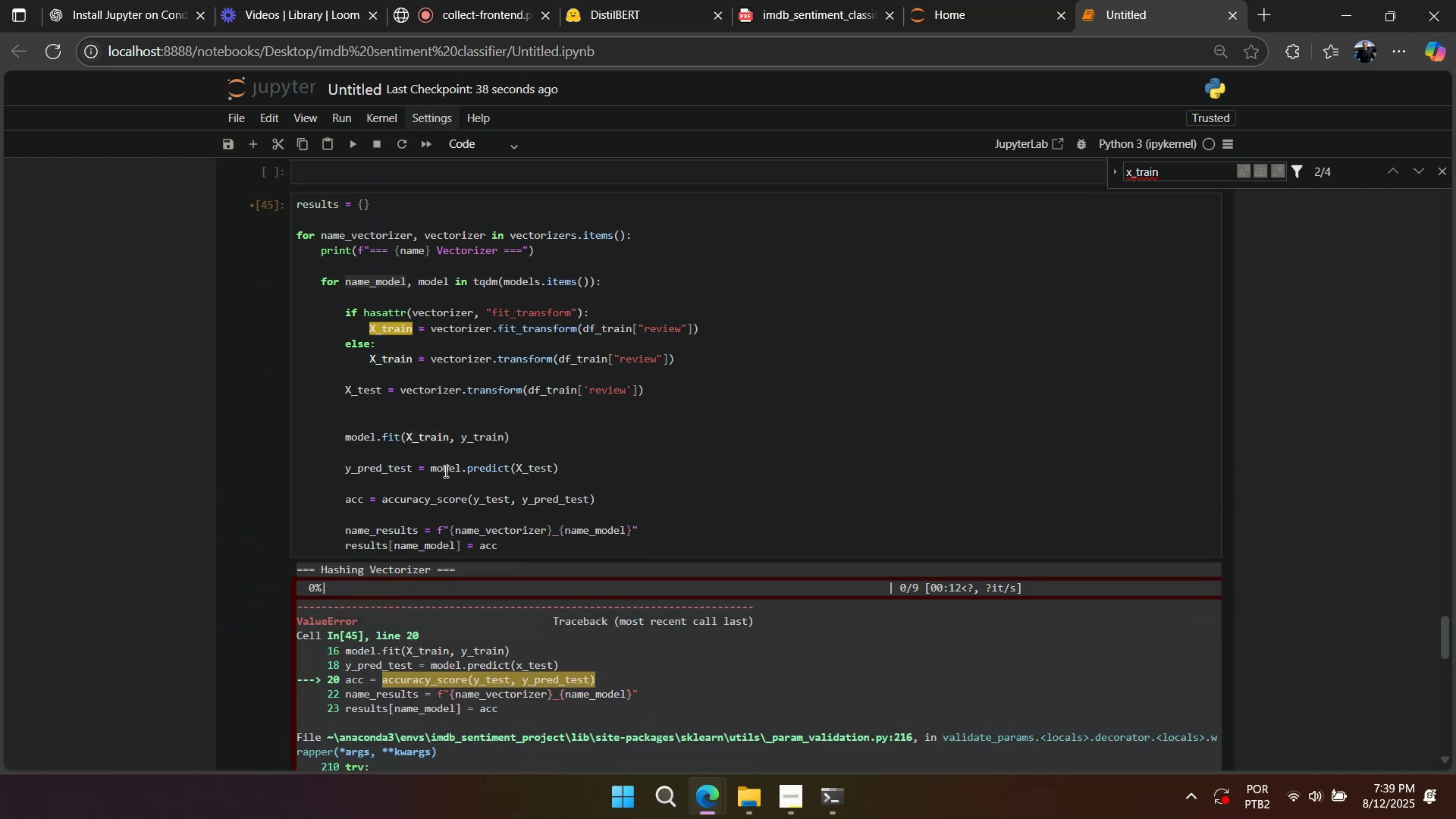 
wait(9.68)
 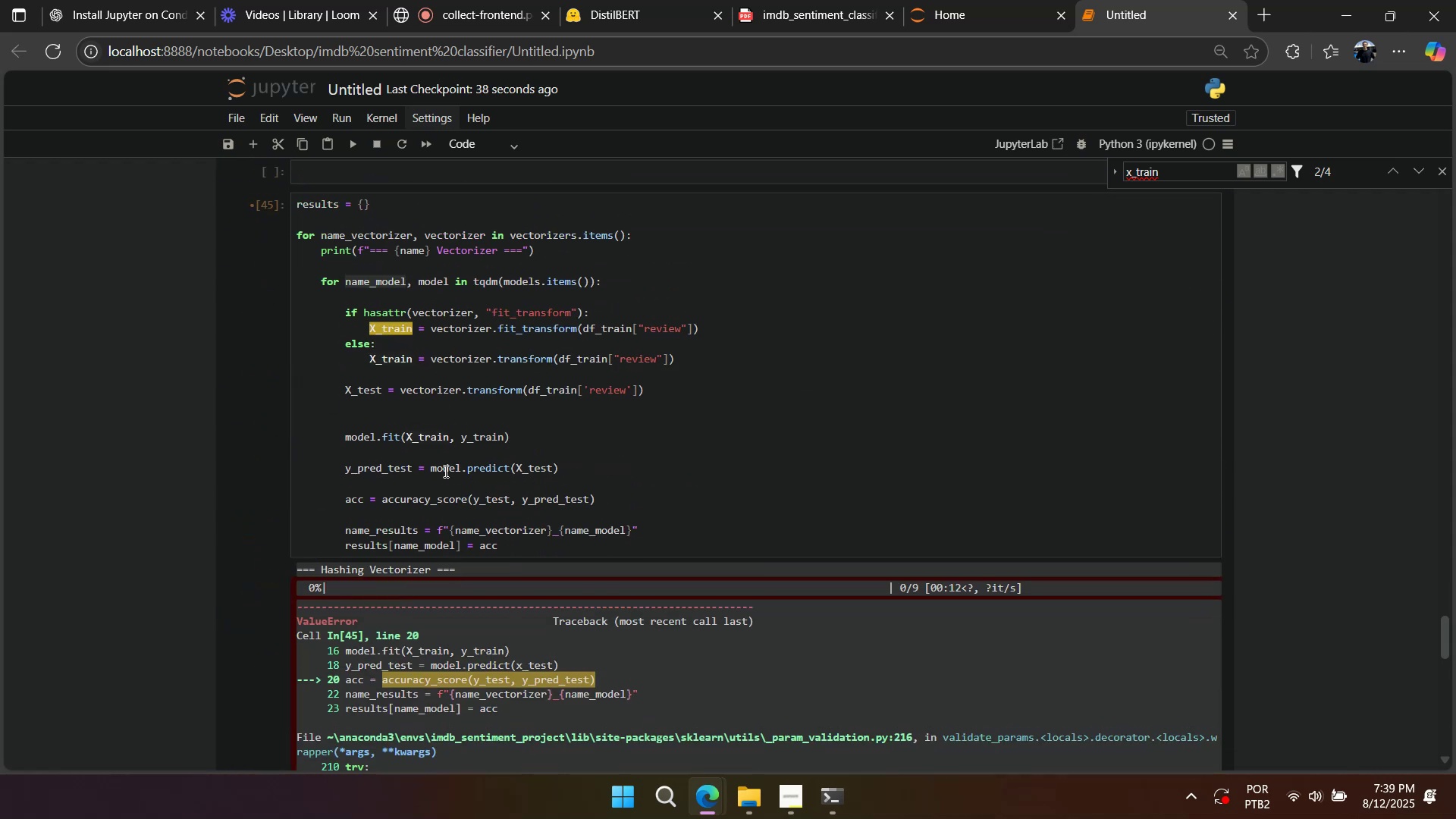 
double_click([518, 331])
 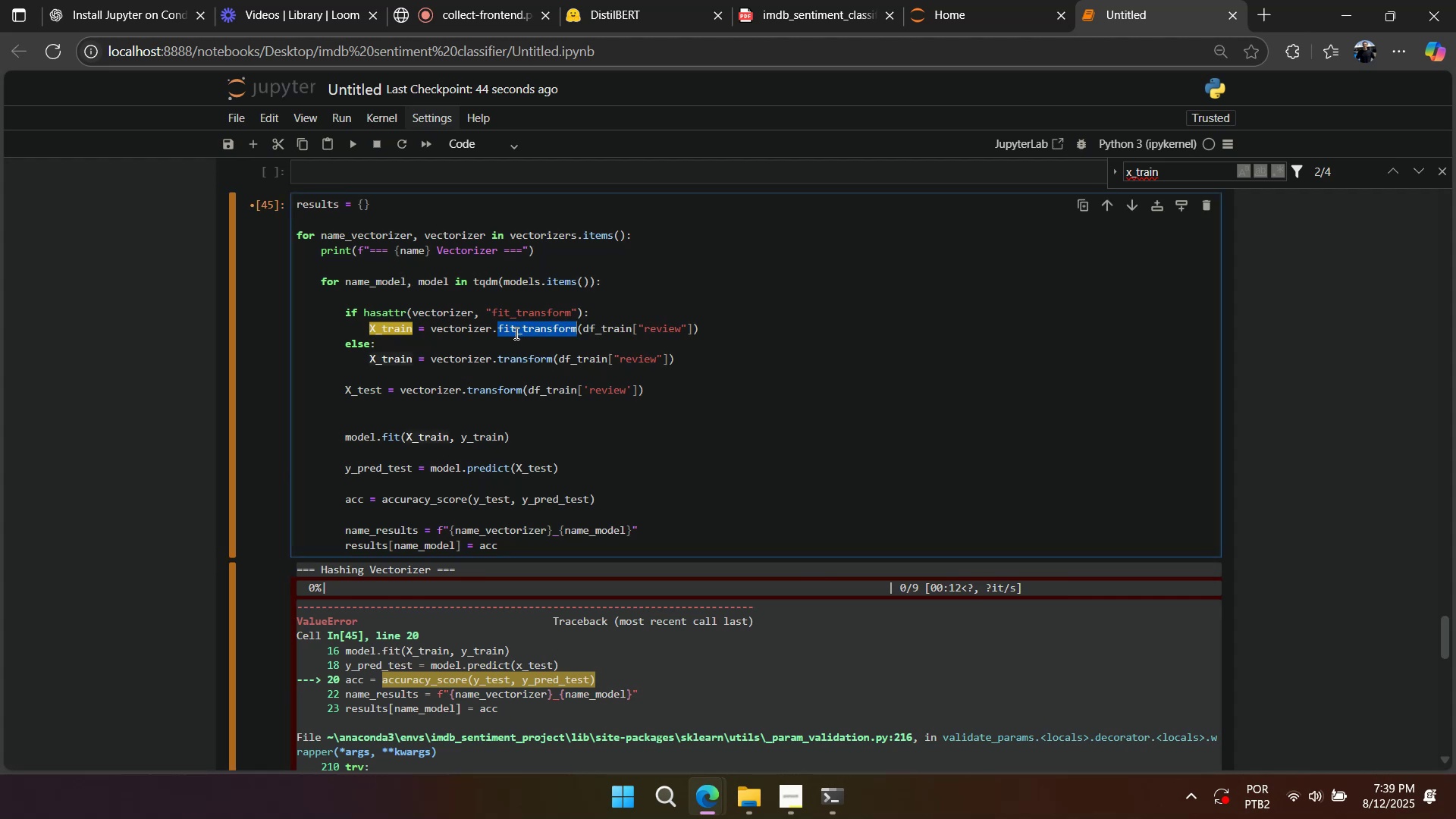 
key(Control+C)
 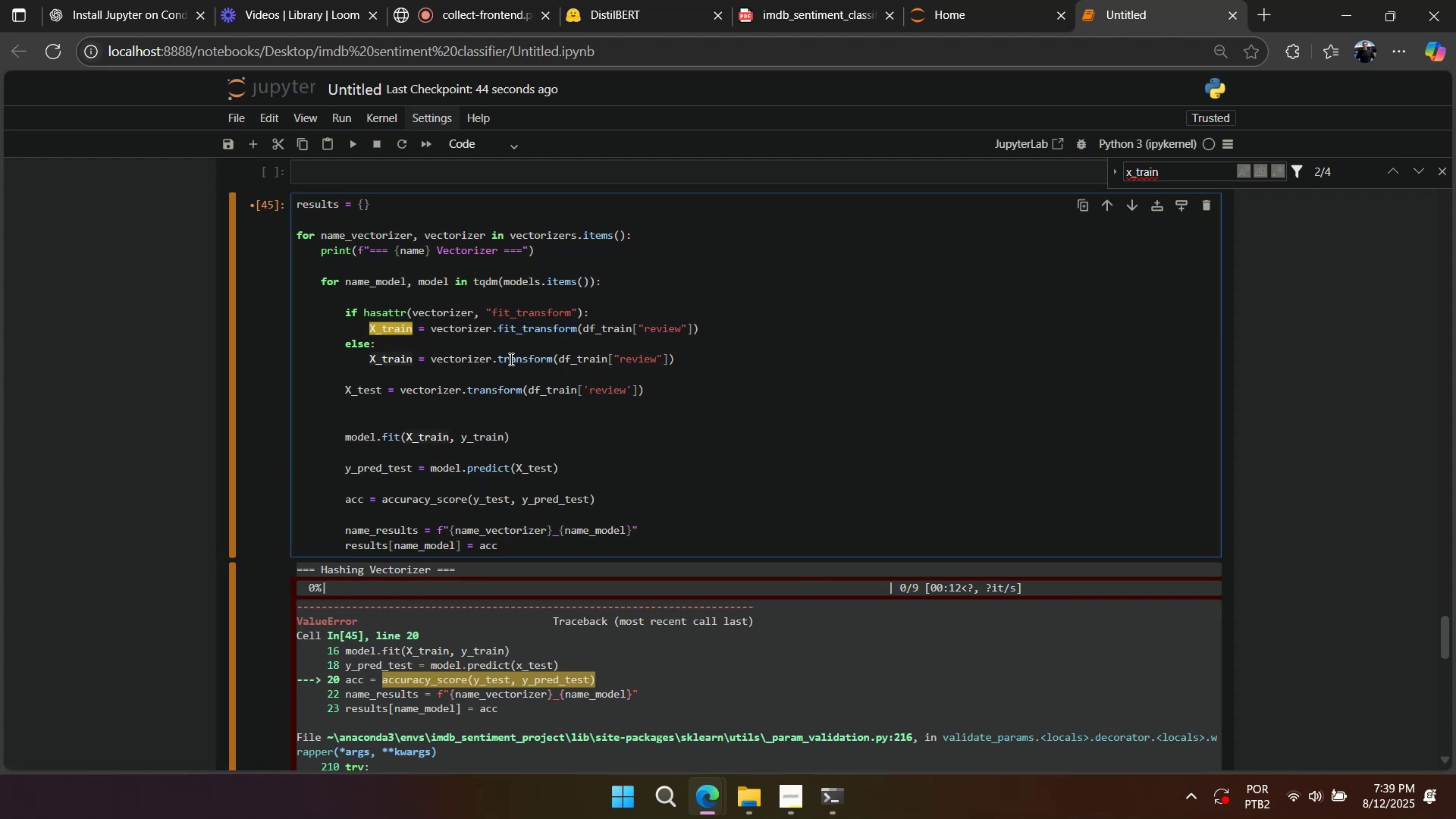 
double_click([510, 359])
 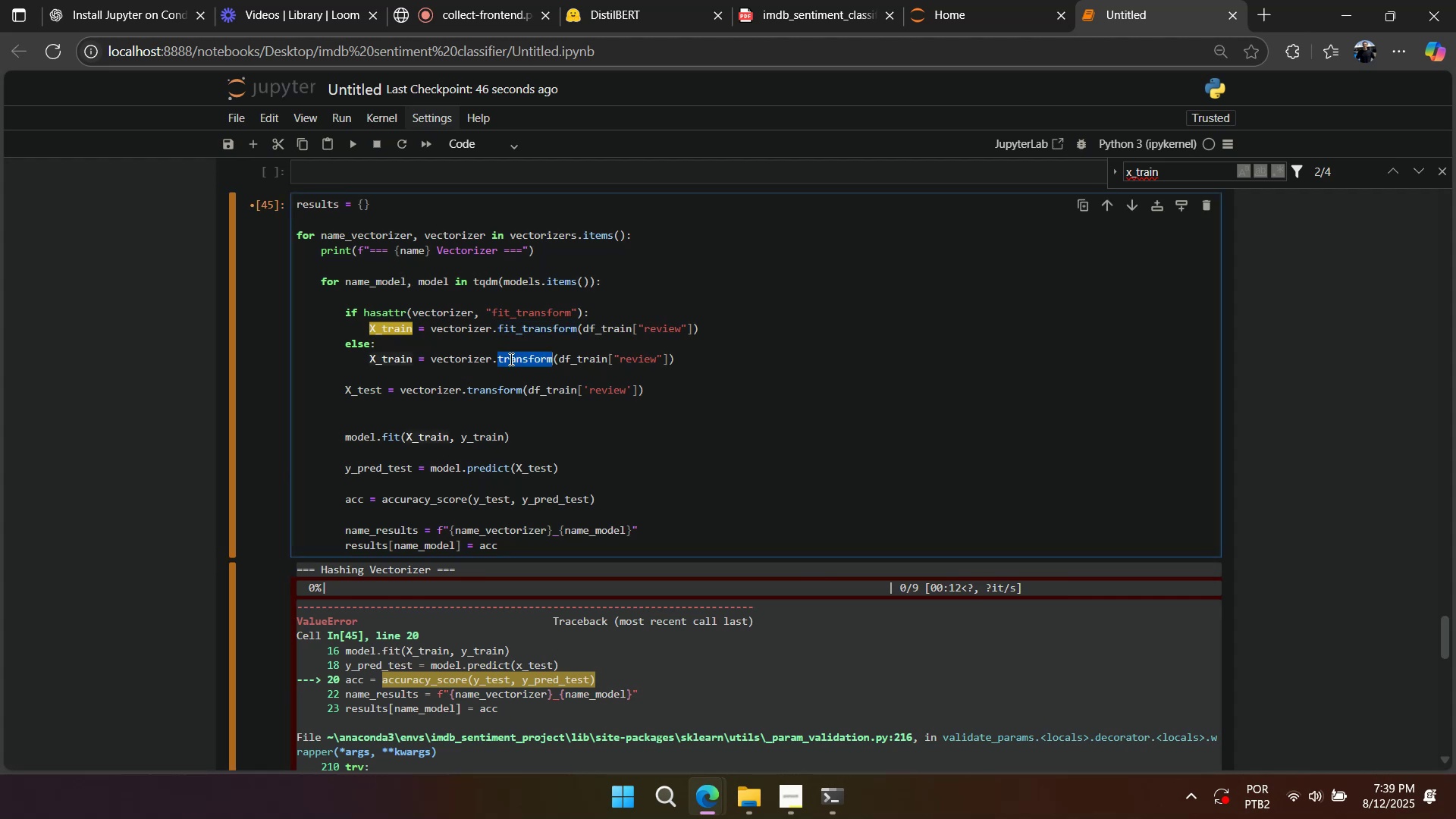 
key(Control+V)
 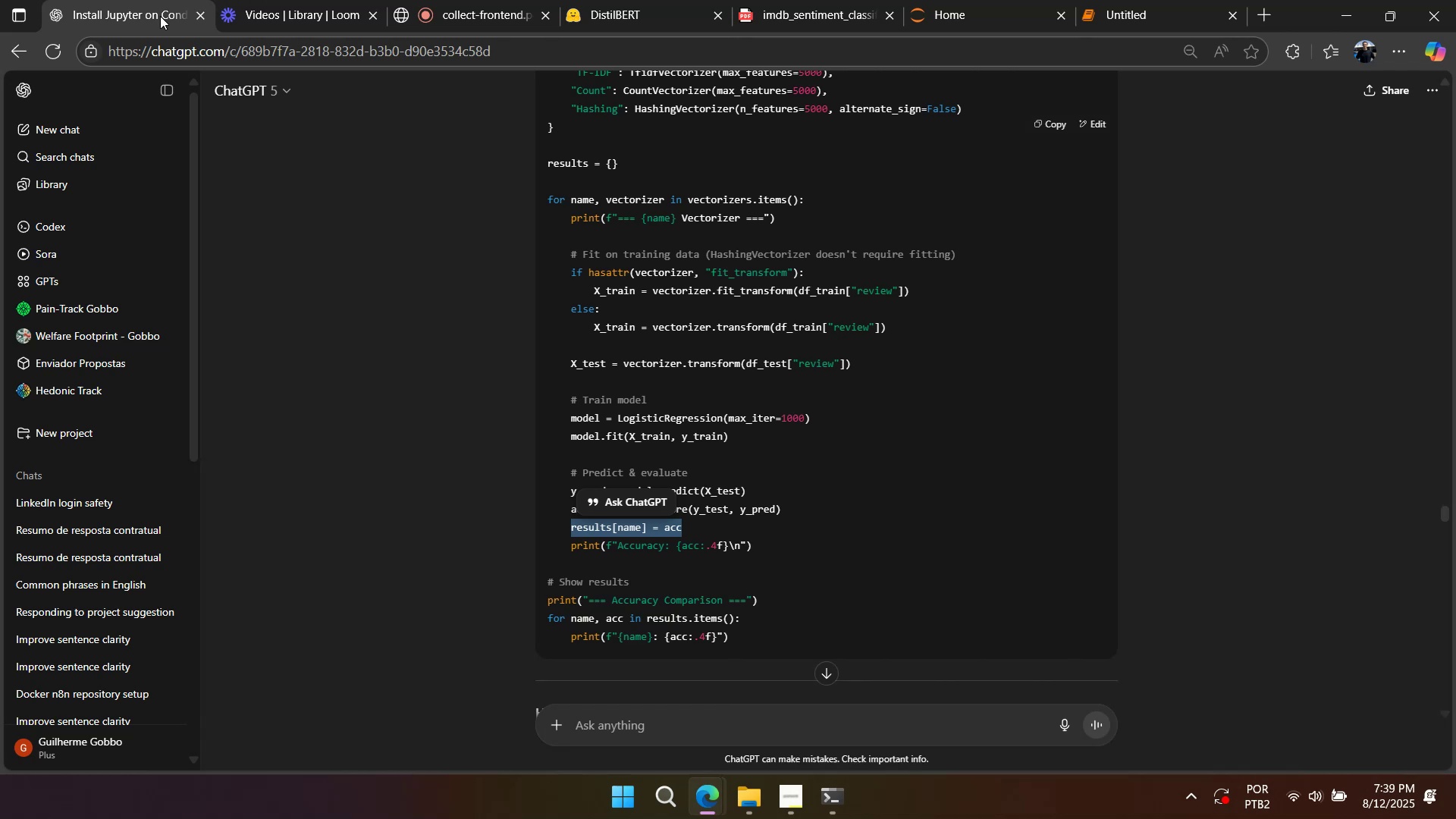 
wait(6.85)
 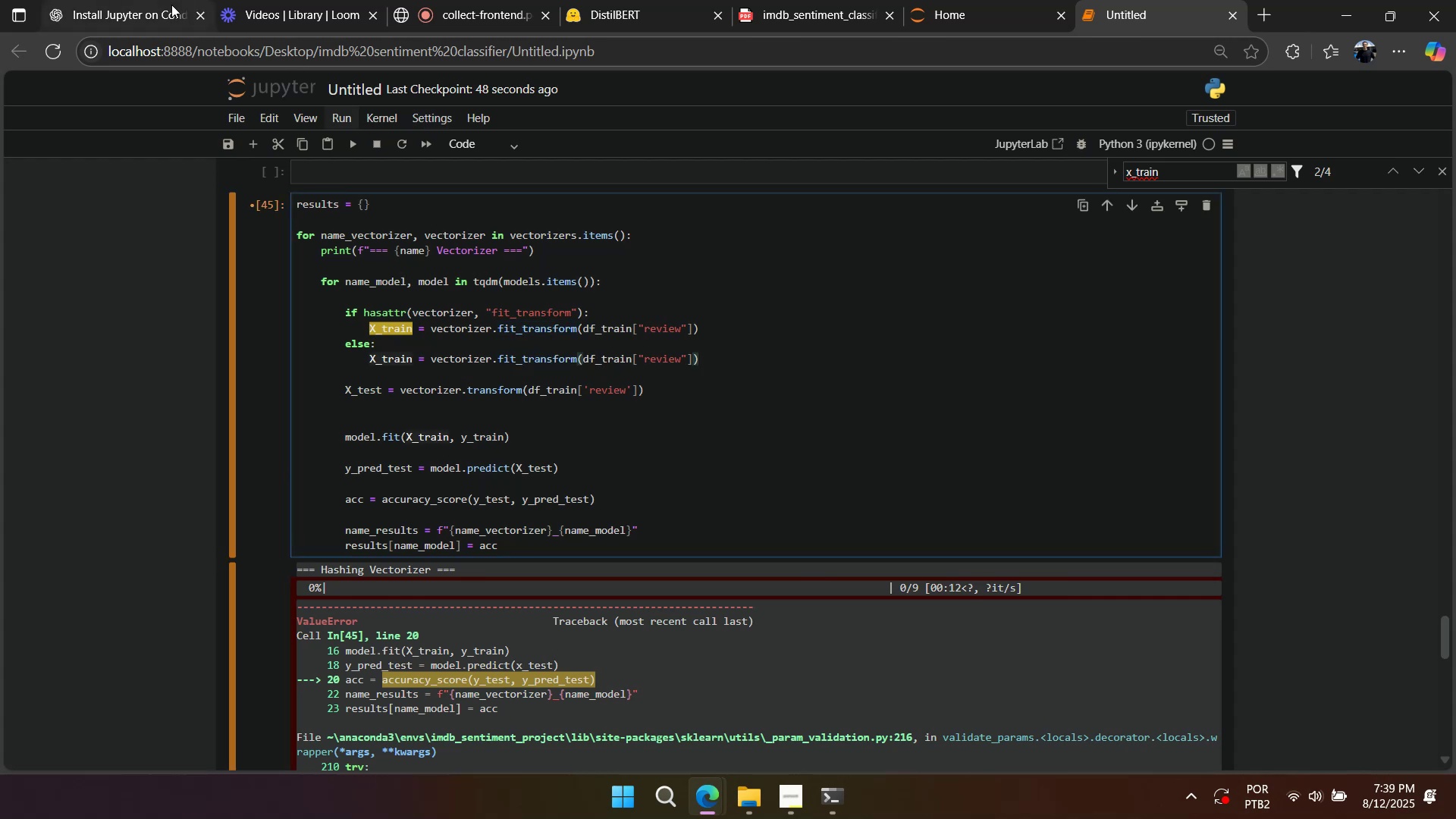 
key(Alt+AltLeft)
 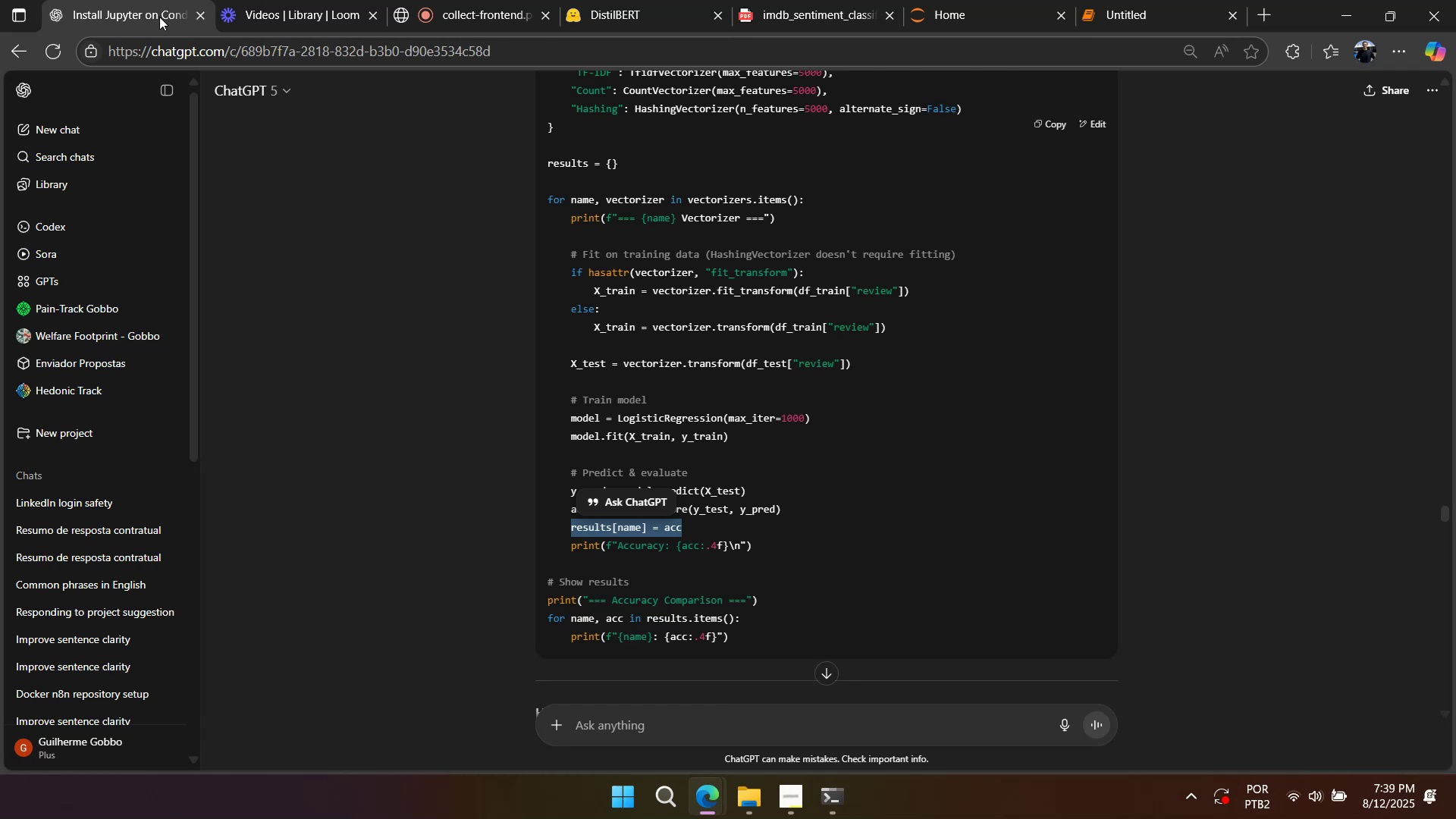 
key(Alt+Tab)
 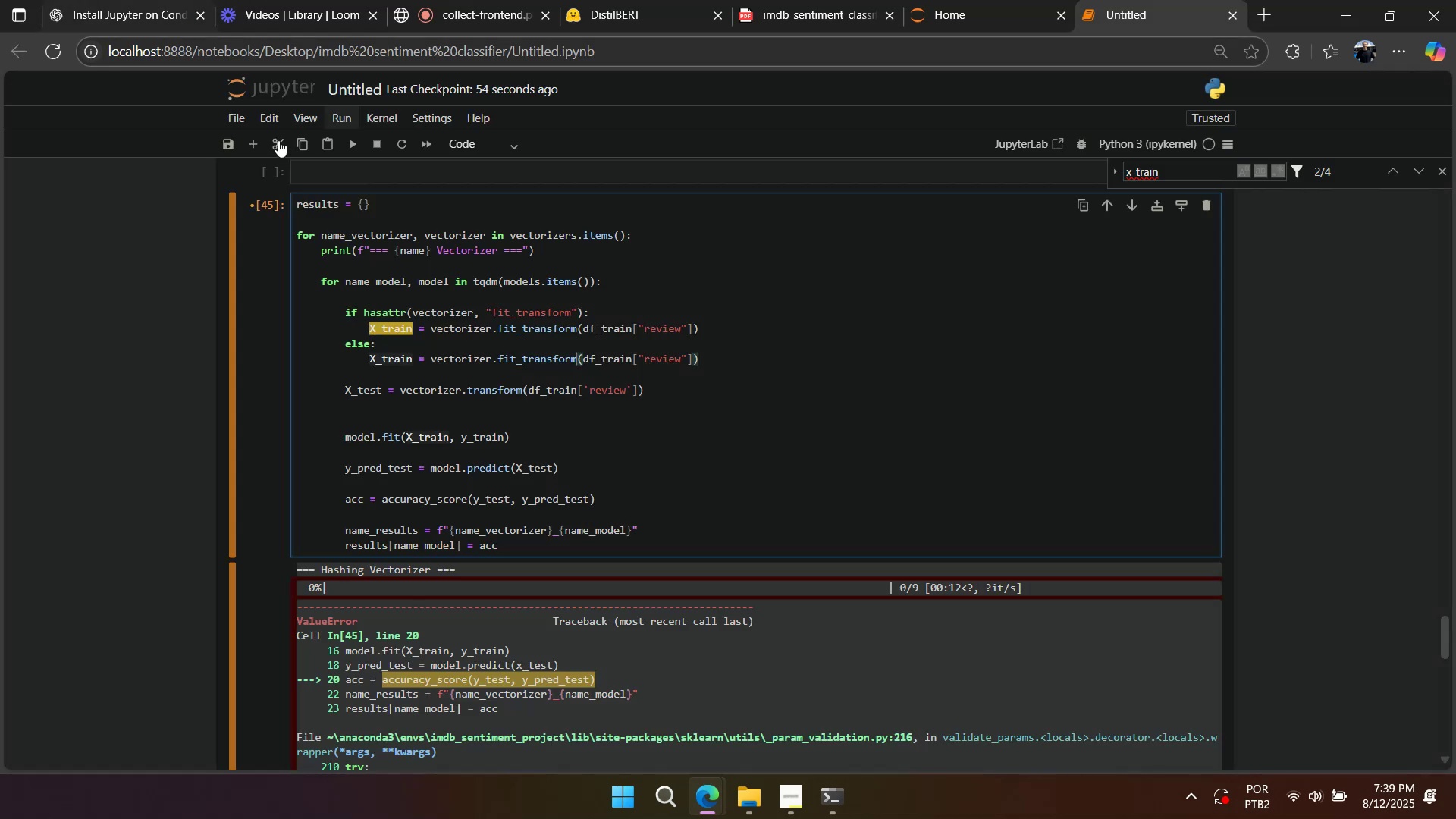 
left_click([544, 384])
 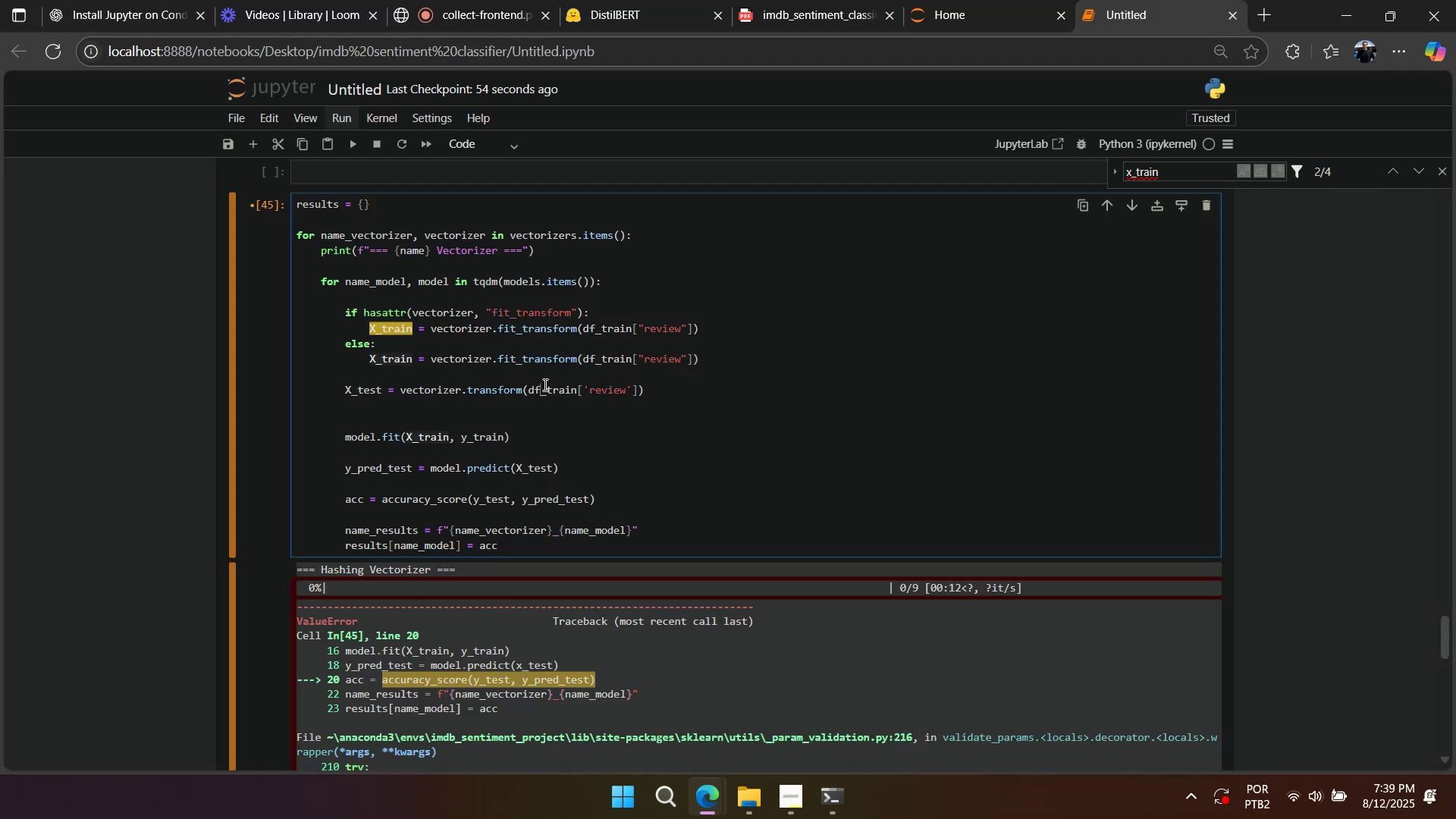 
key(Control+Z)
 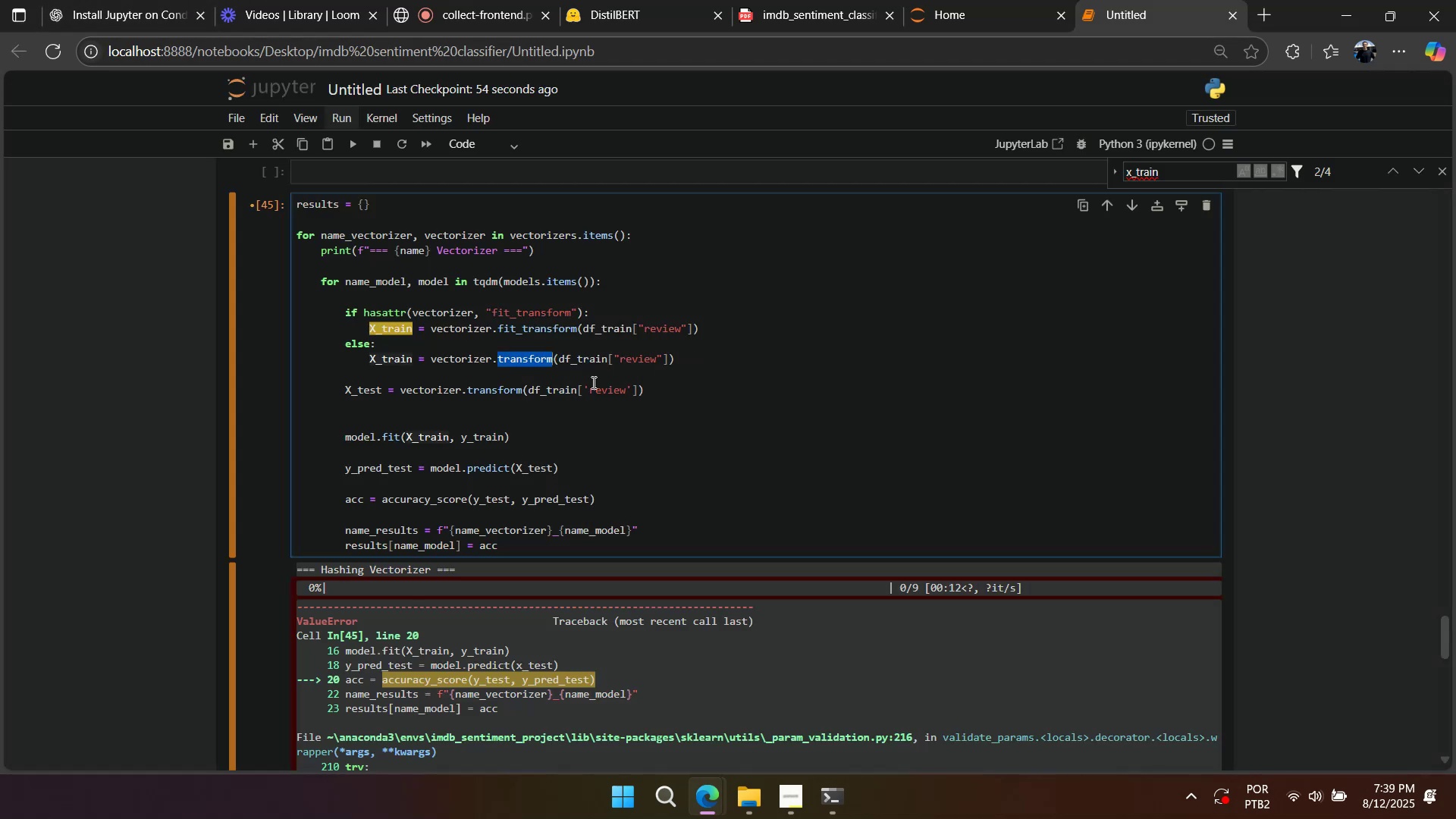 
right_click([617, 381])
 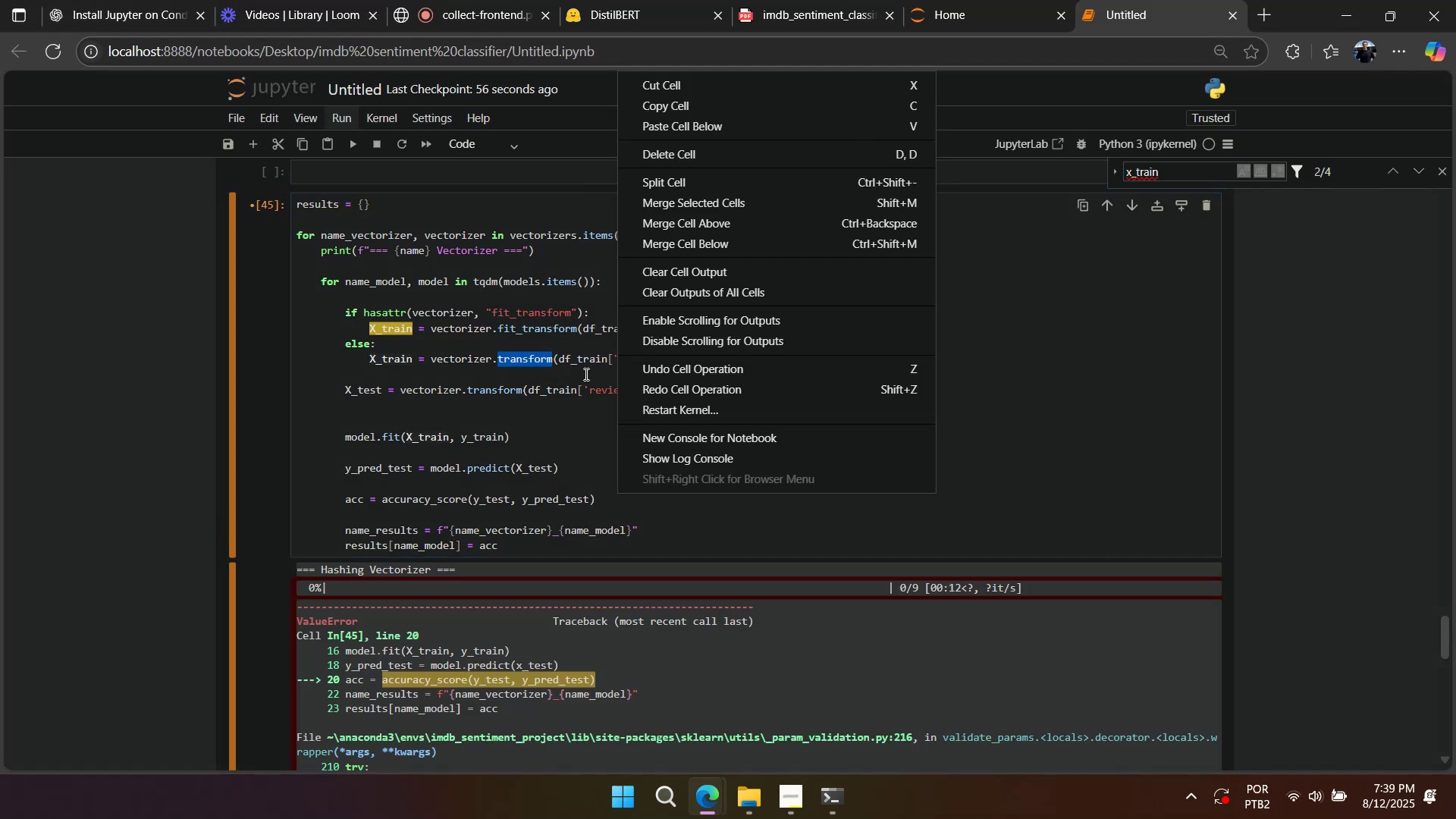 
left_click([585, 374])
 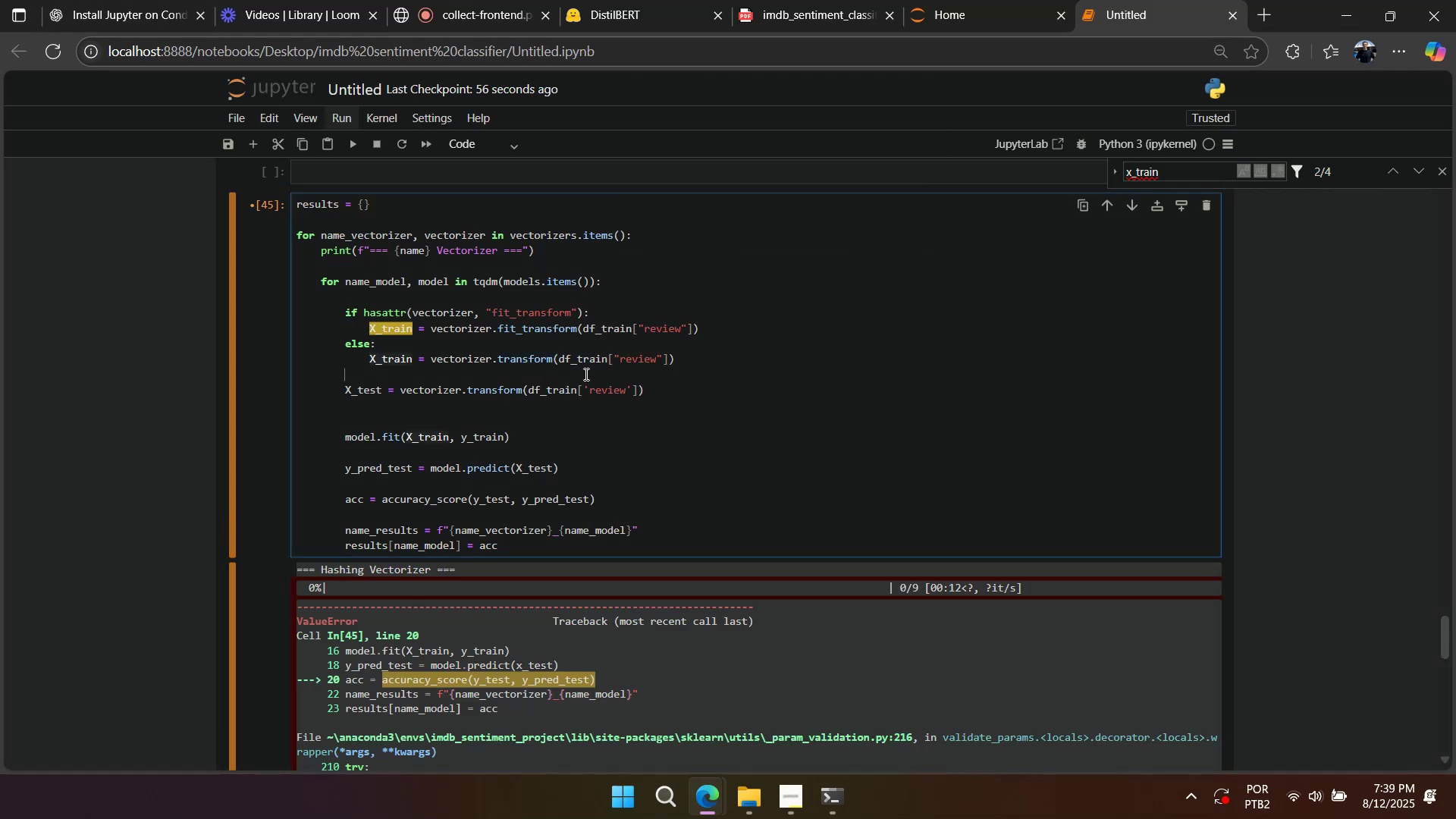 
hold_key(key=AltLeft, duration=1.53)
 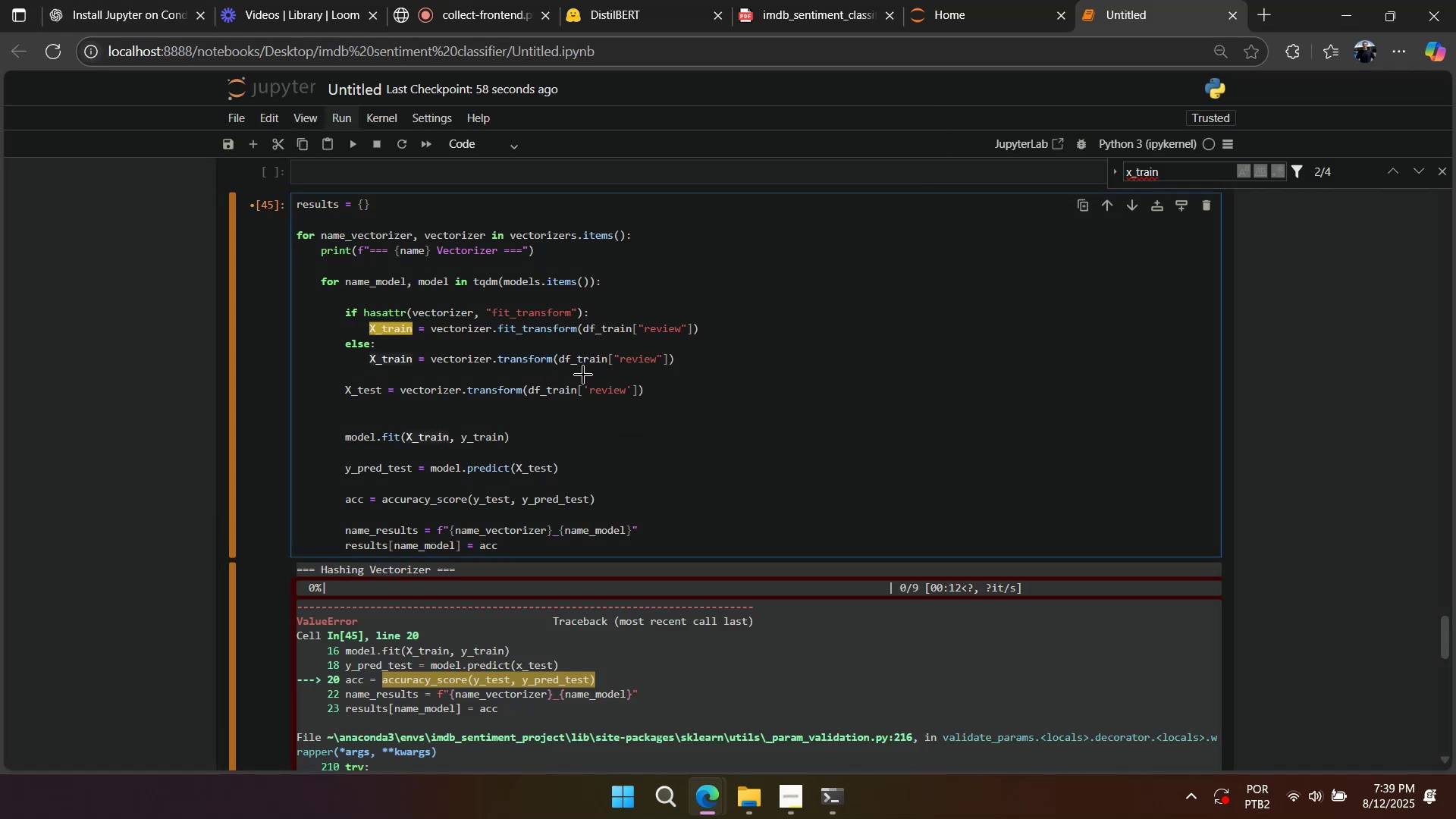 
hold_key(key=AltLeft, duration=1.51)
 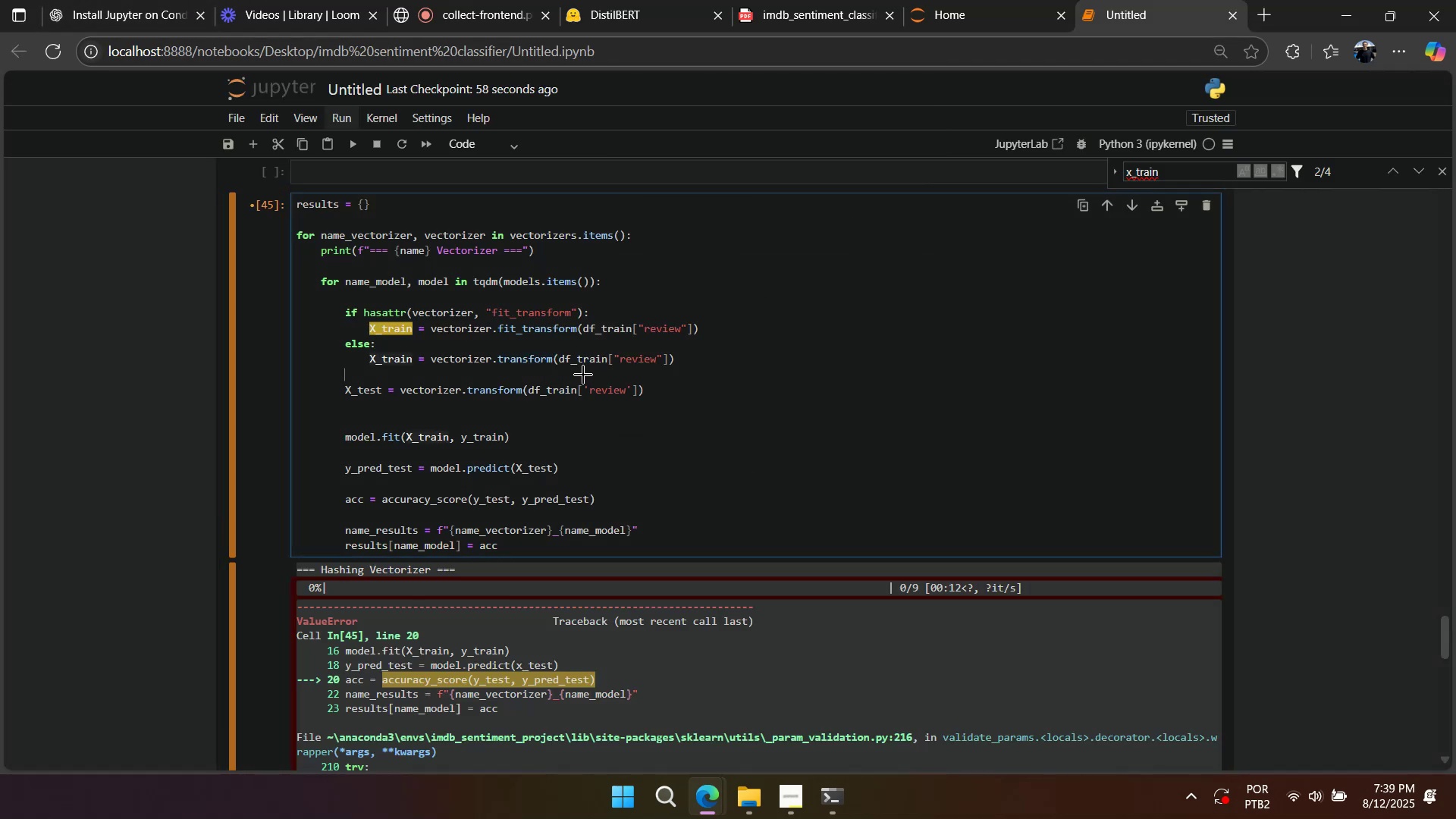 
hold_key(key=AltLeft, duration=1.52)
 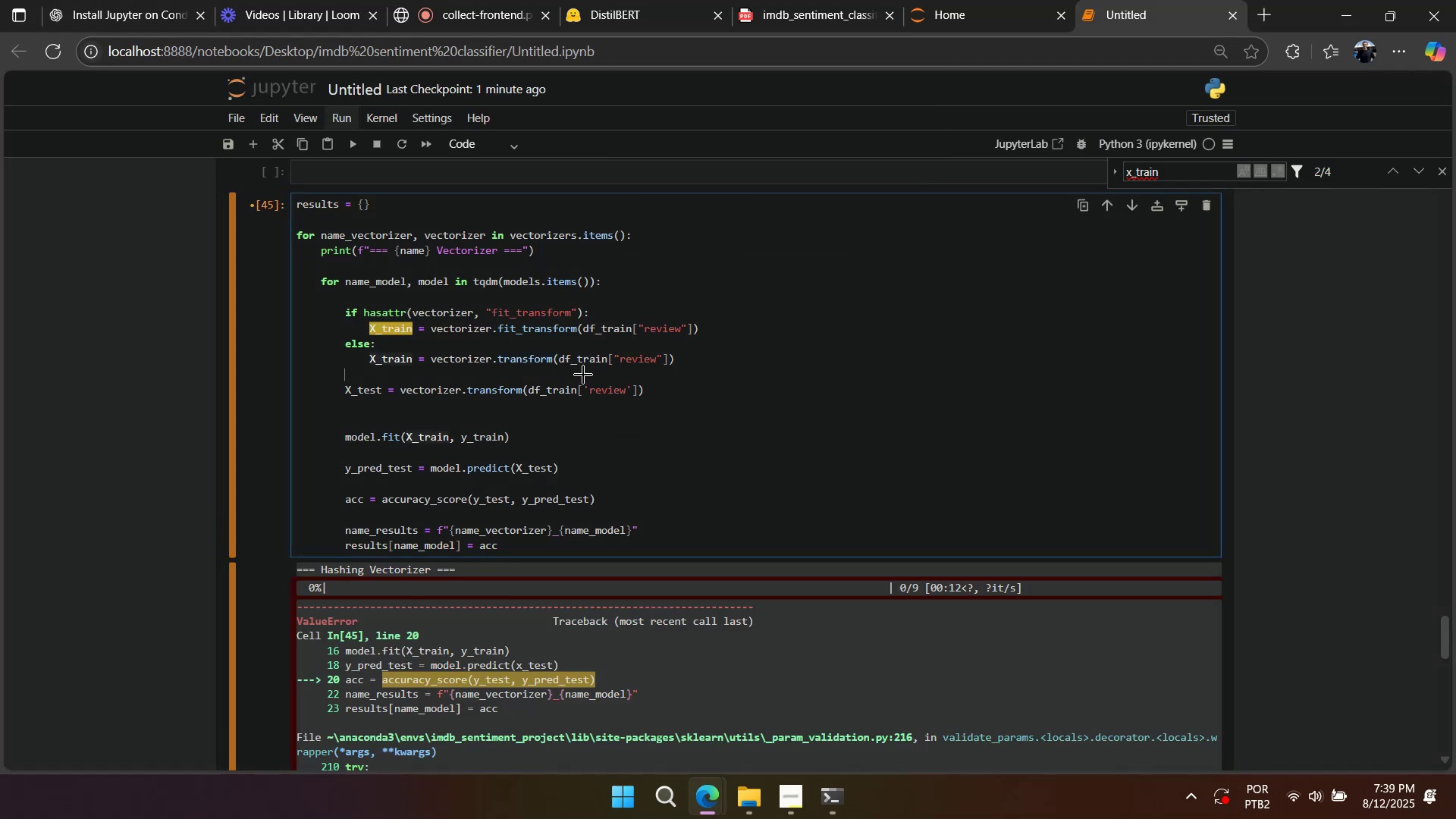 
hold_key(key=AltLeft, duration=1.13)
 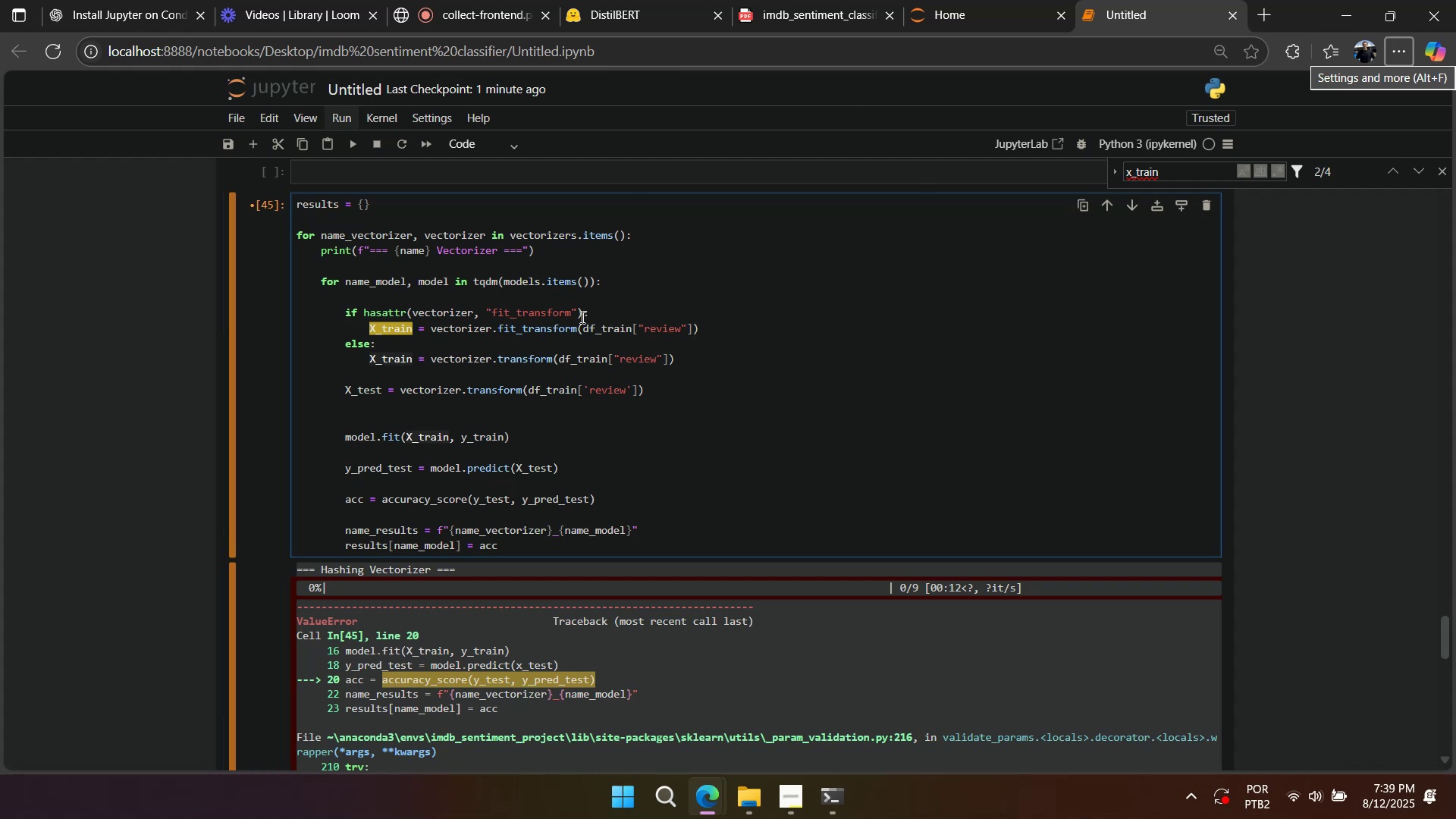 
left_click_drag(start_coordinate=[580, 312], to_coordinate=[364, 312])
 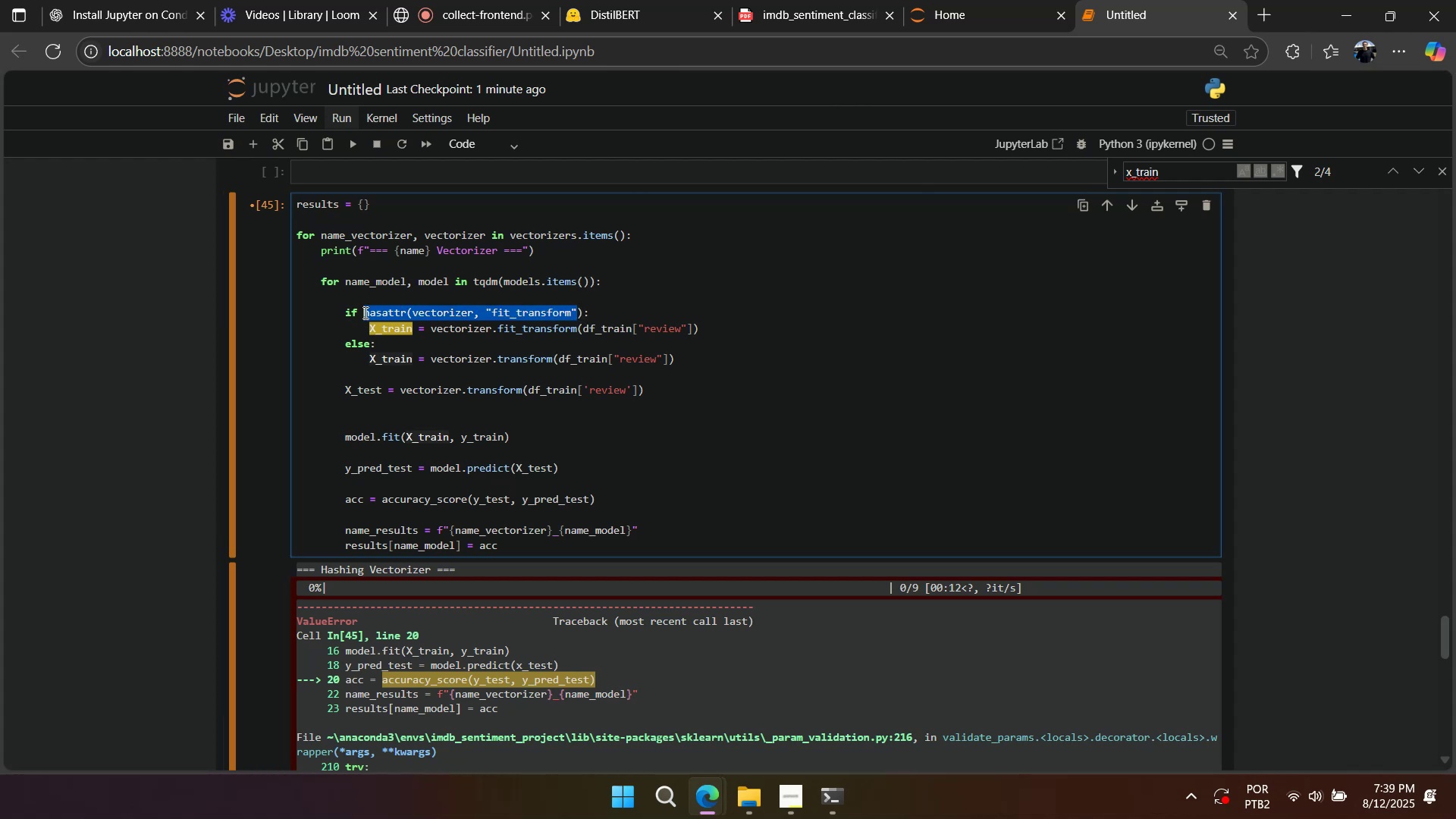 
key(Control+ControlLeft)
 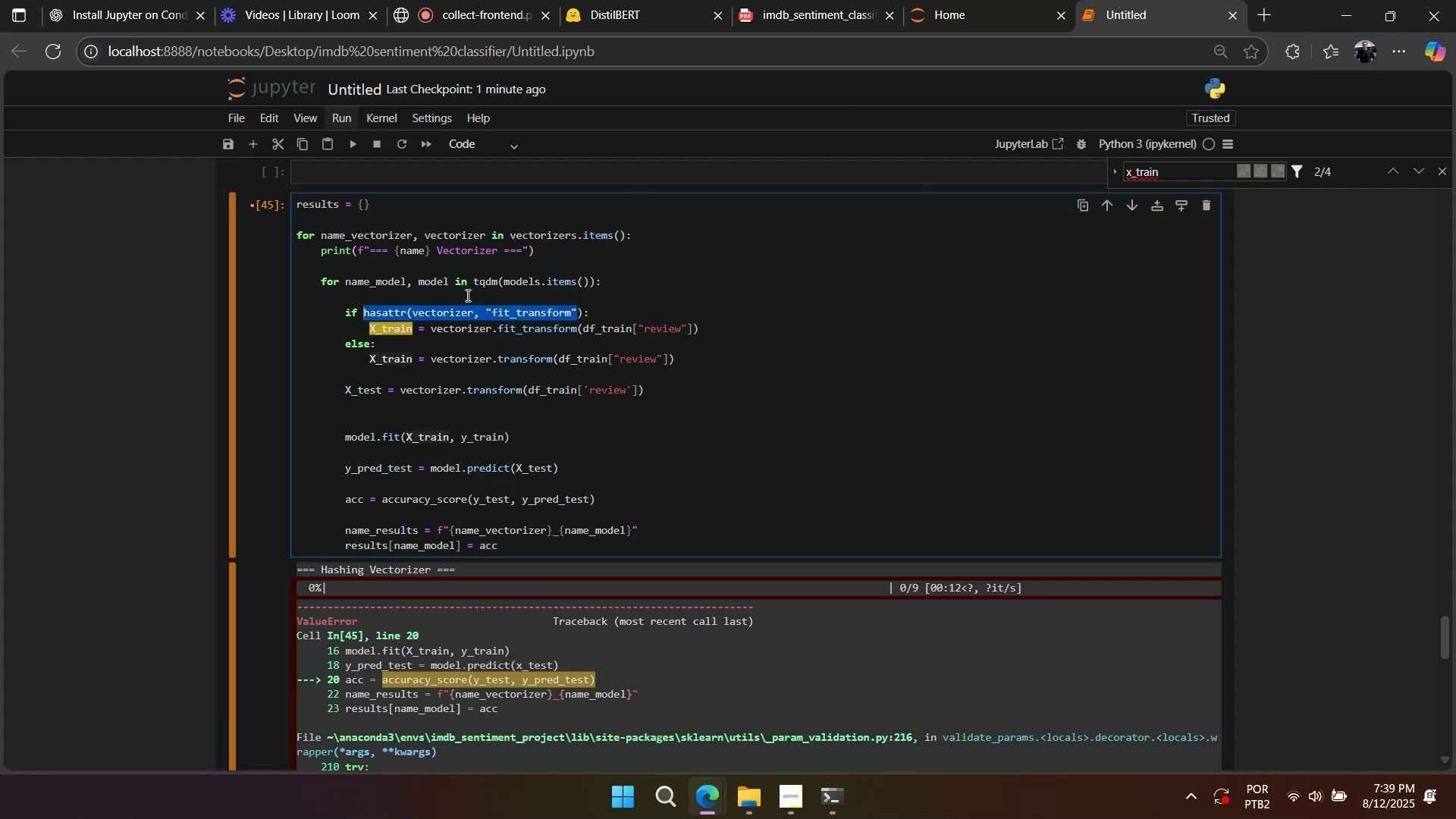 
key(Control+C)
 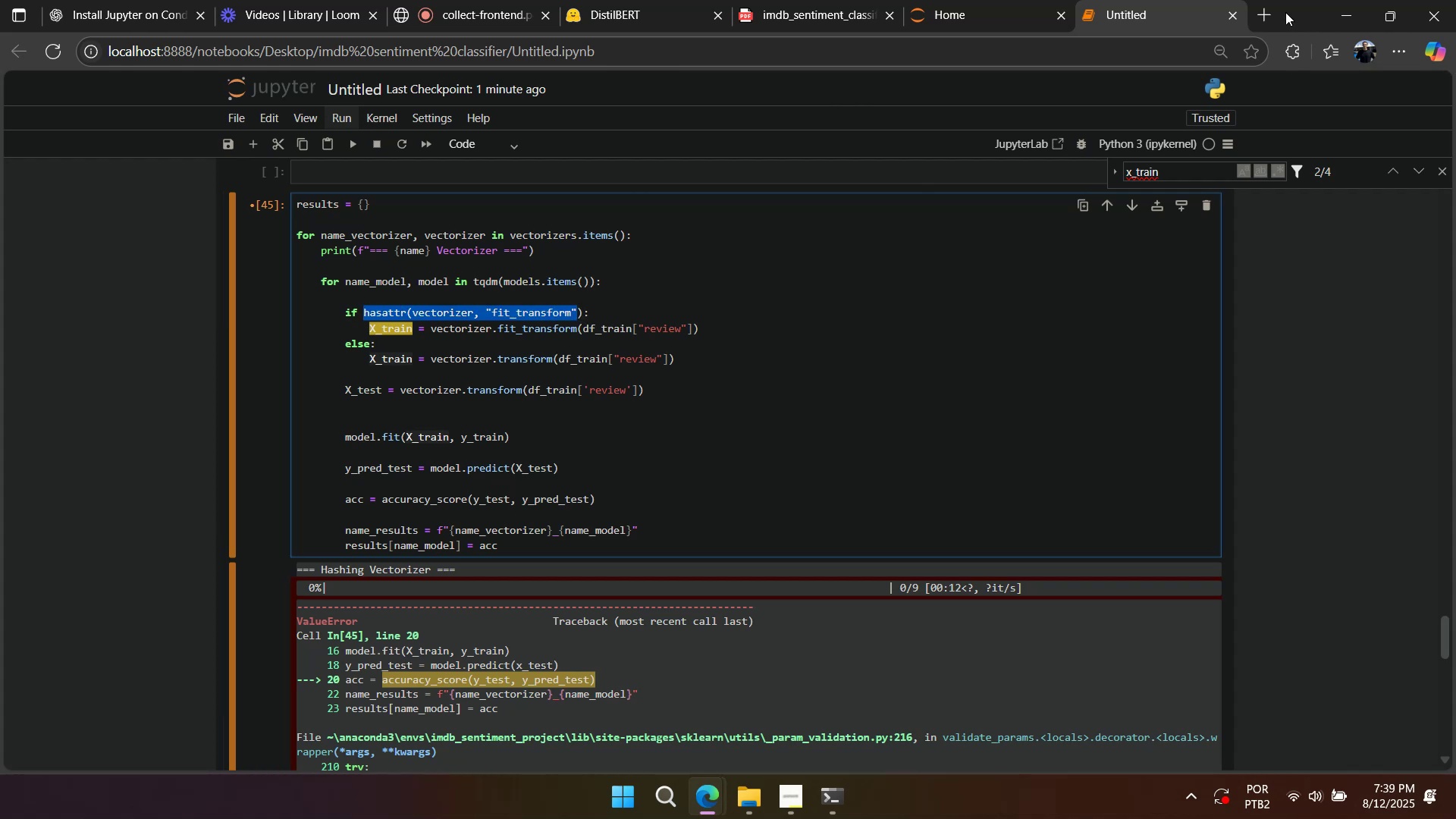 
left_click([1264, 11])
 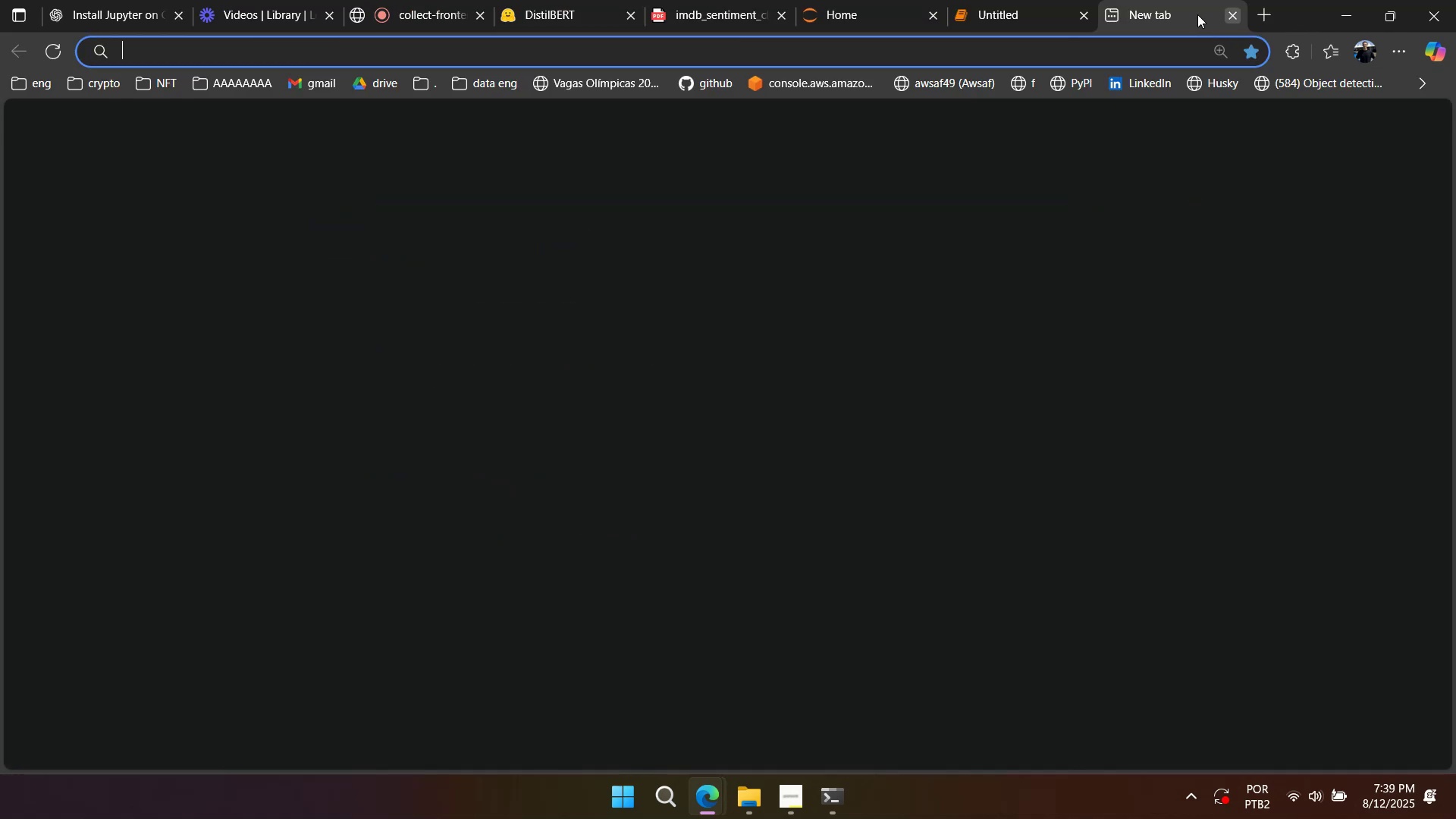 
left_click_drag(start_coordinate=[1168, 14], to_coordinate=[259, 13])
 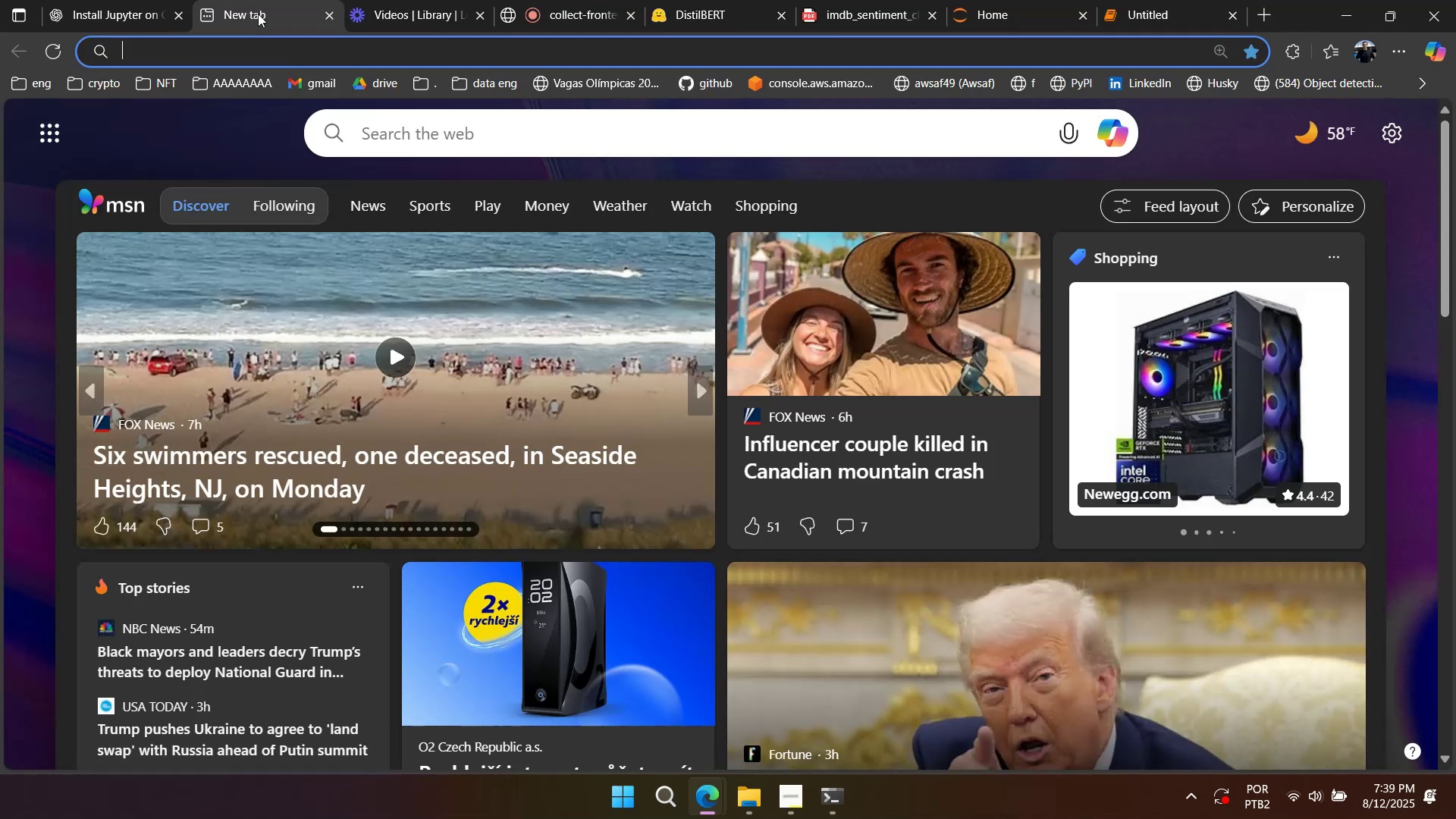 
type(chat)
 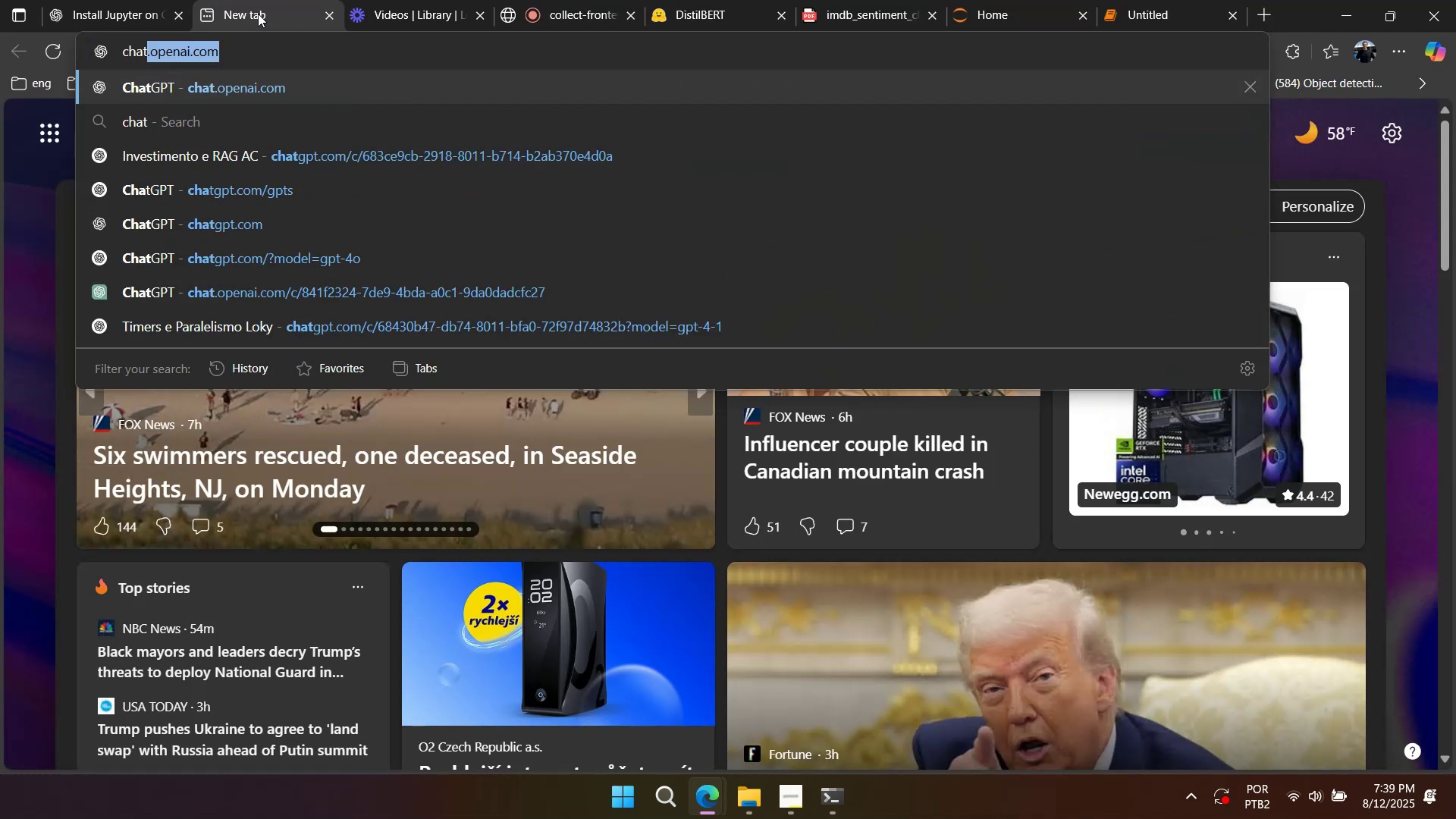 
key(Enter)
 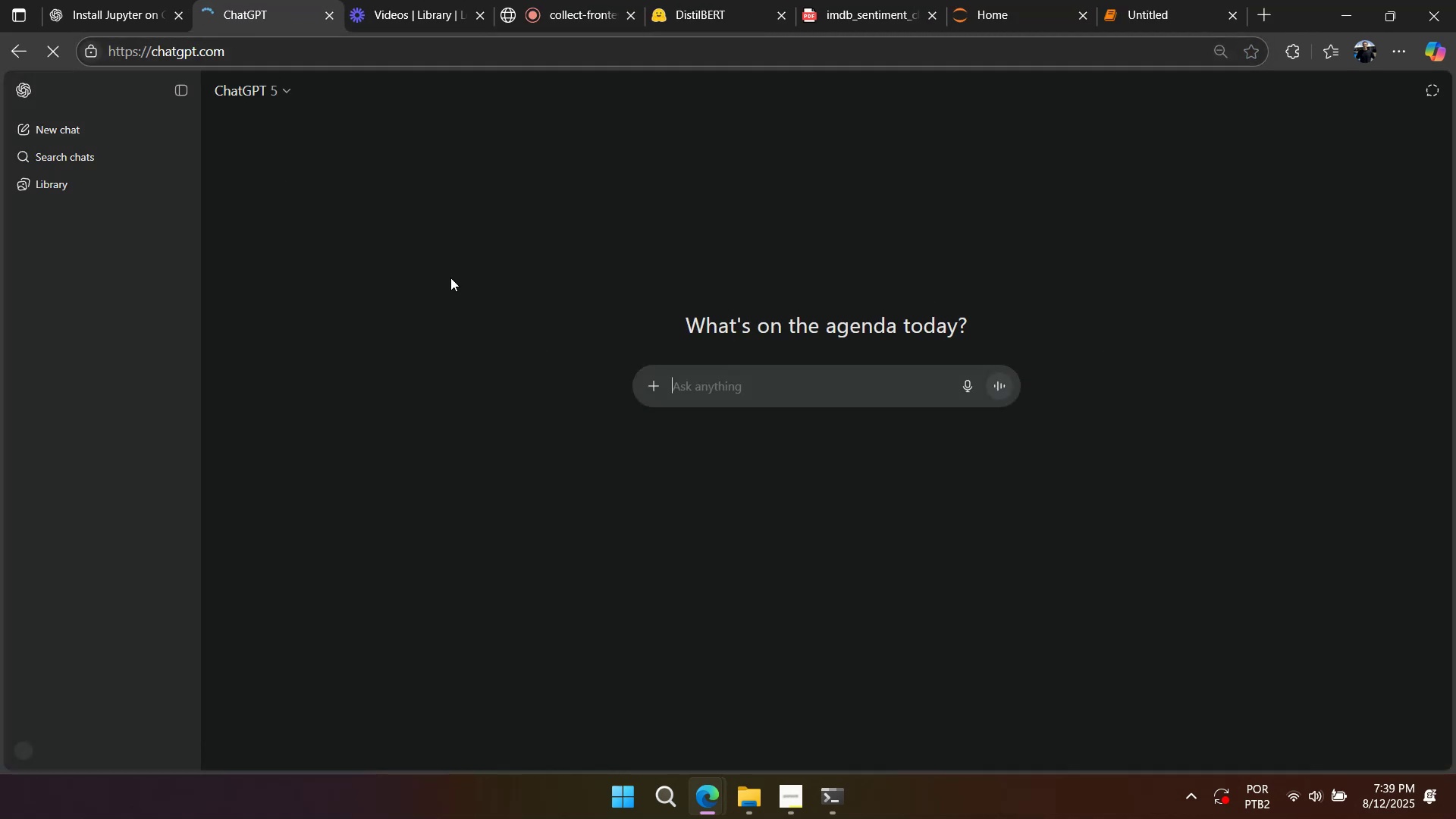 
left_click([725, 388])
 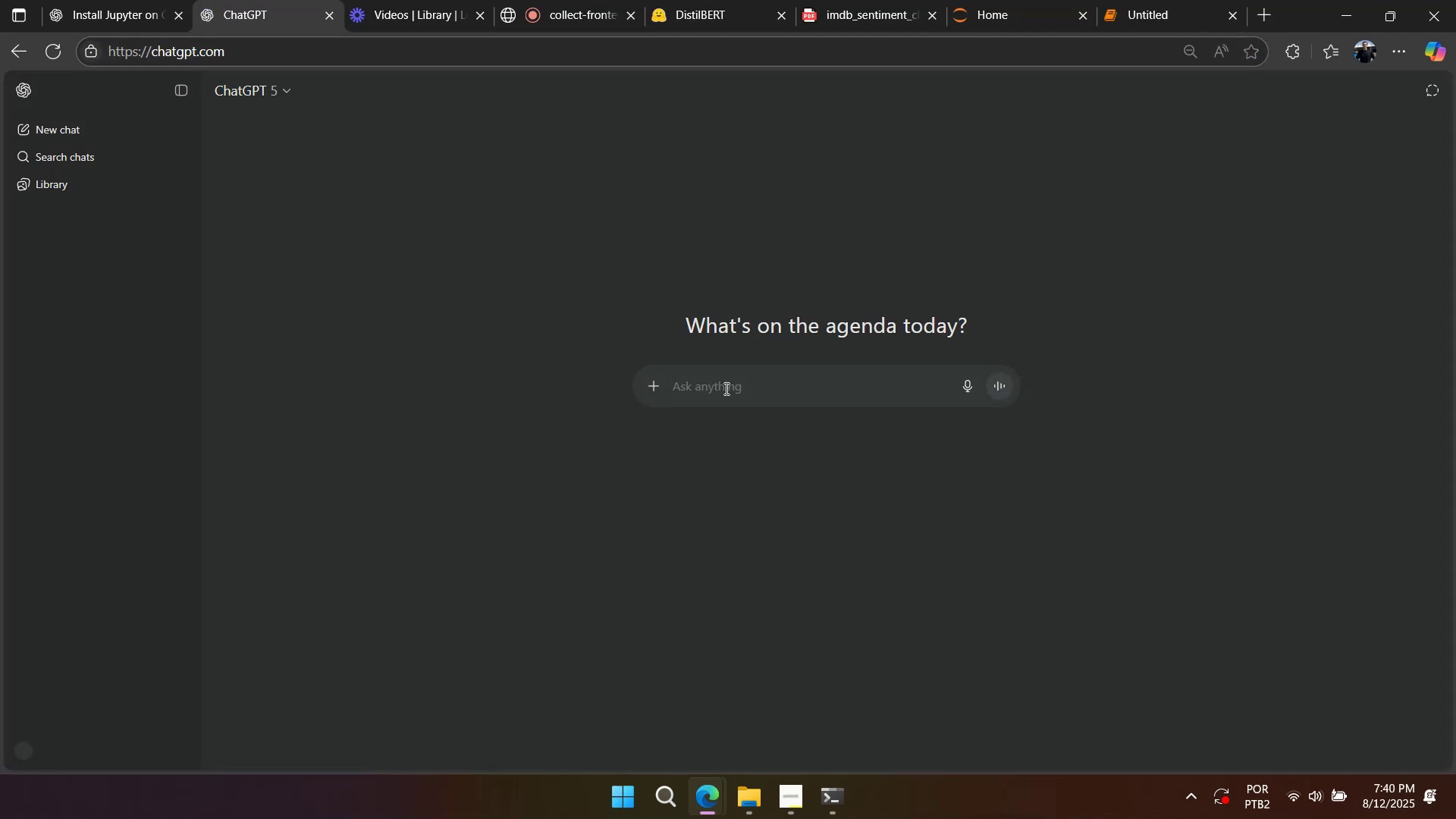 
key(Control+ControlLeft)
 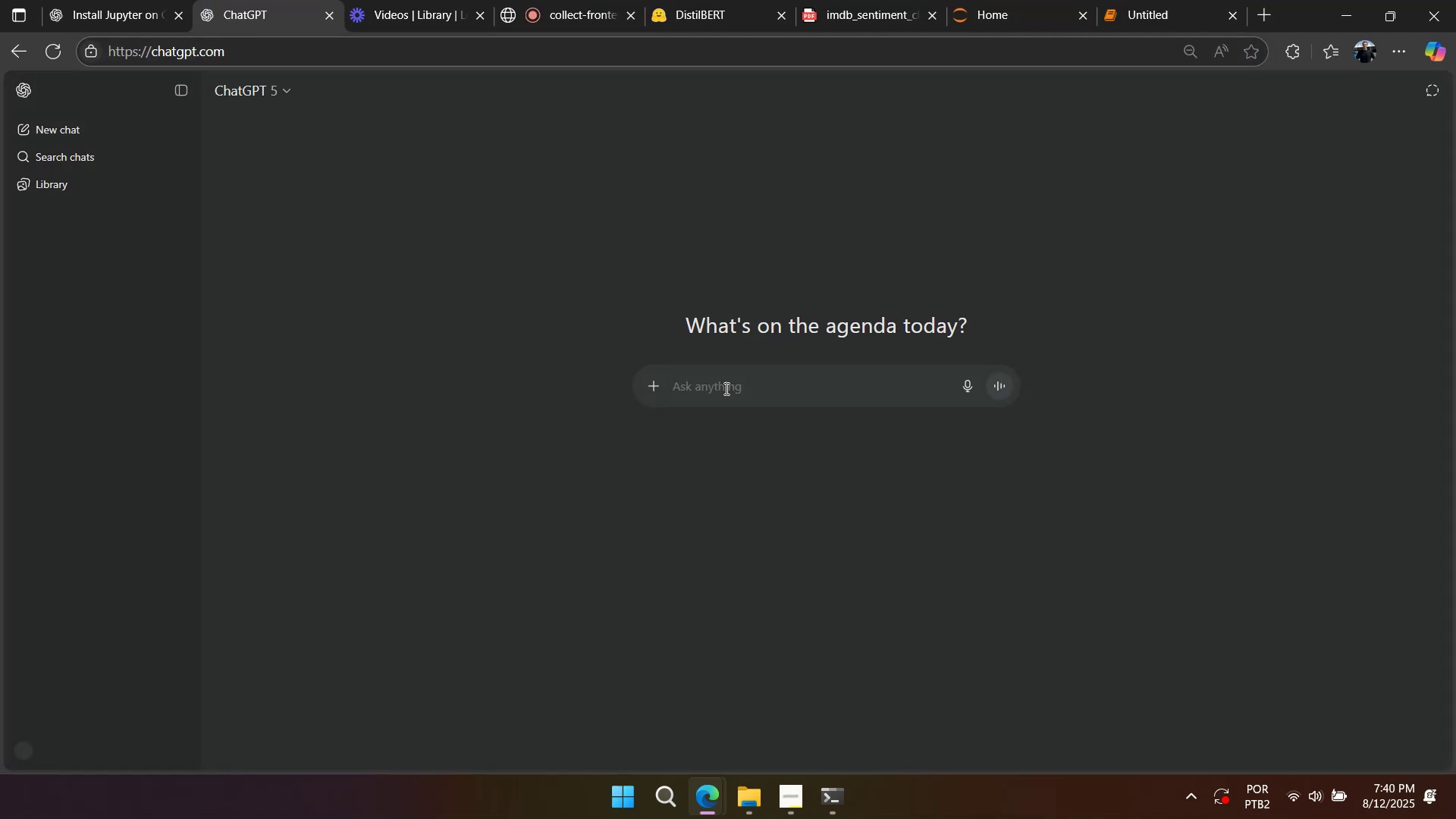 
key(Control+V)
 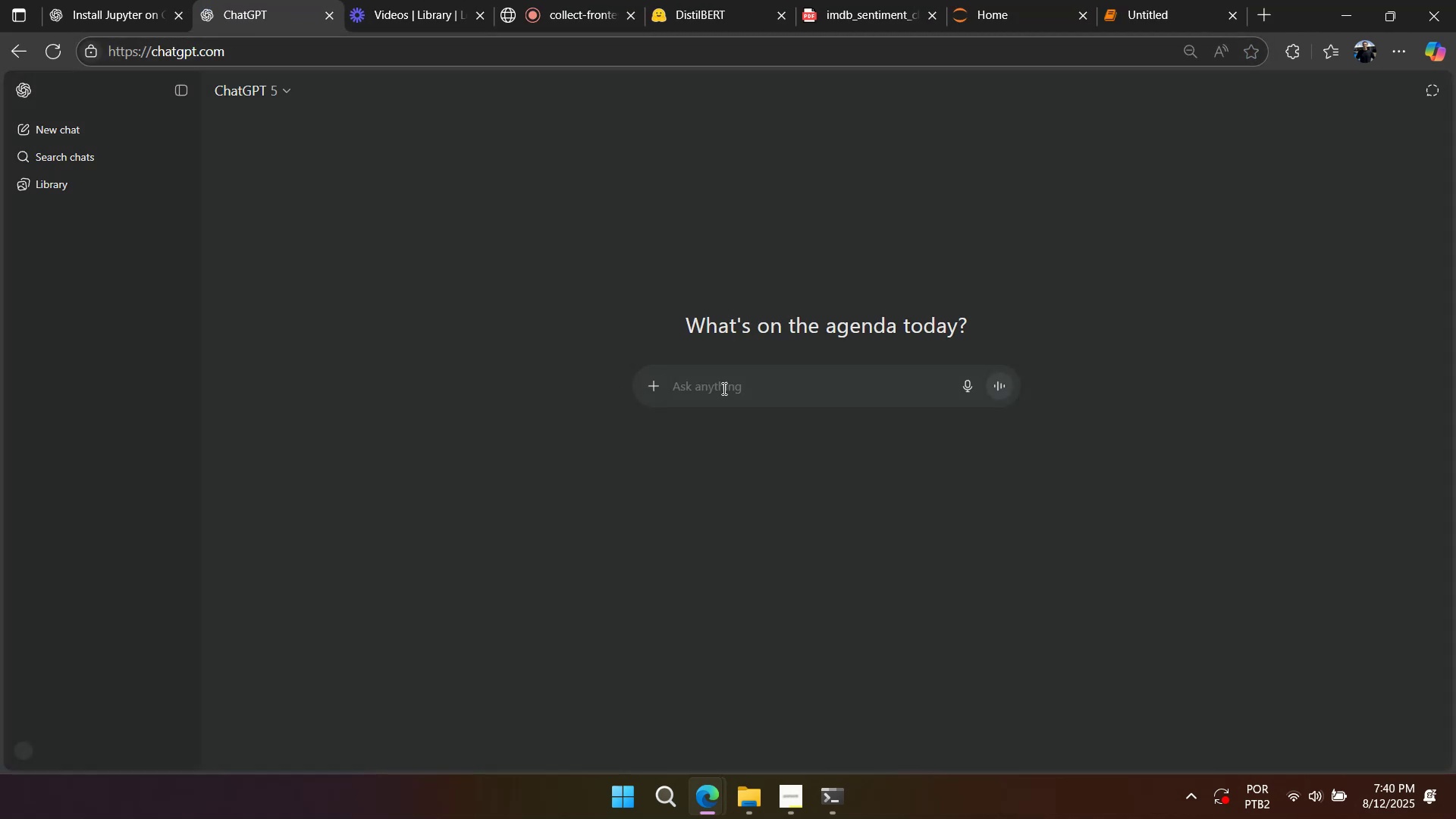 
key(Shift+Enter)
 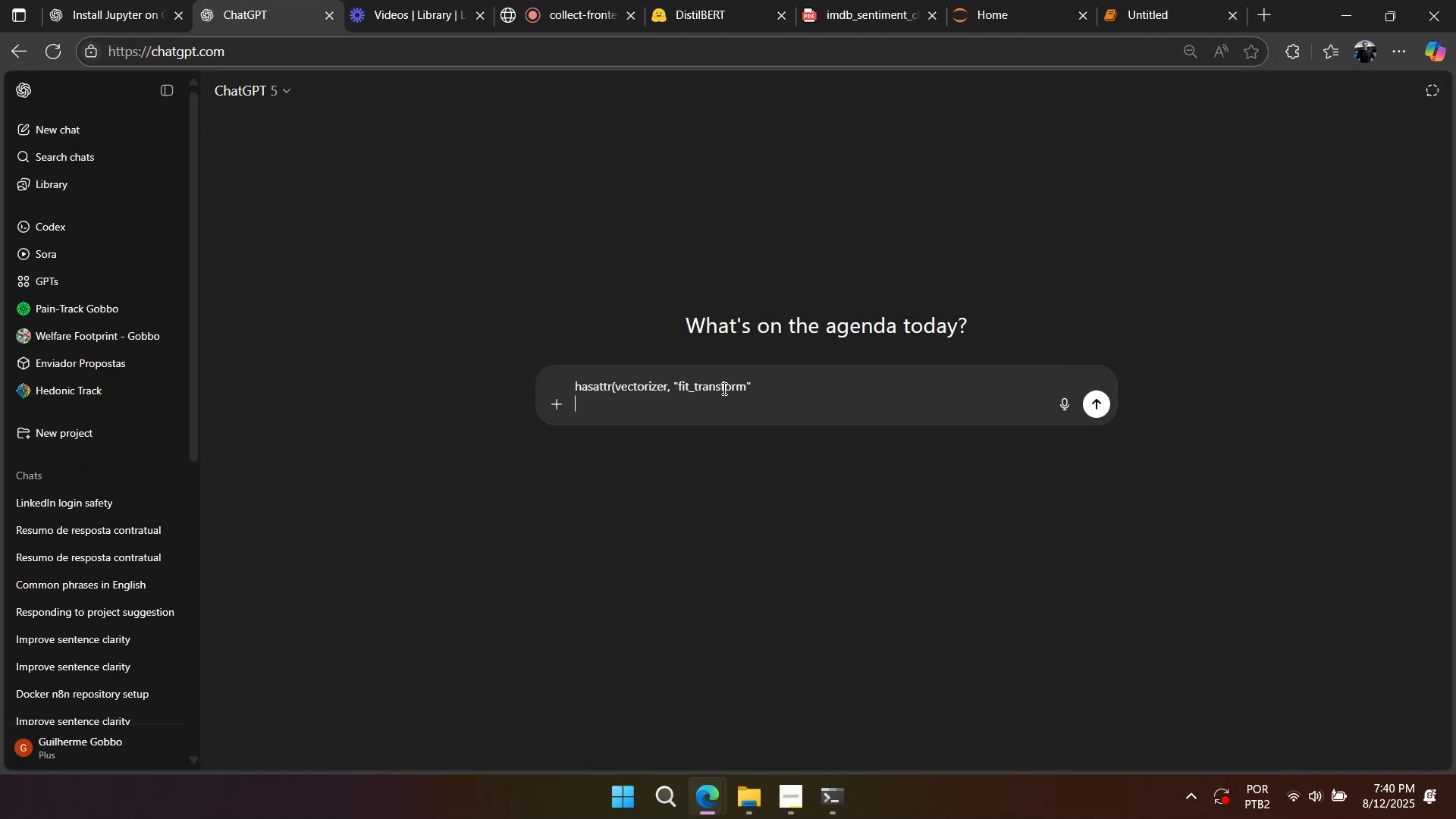 
key(Shift+Enter)
 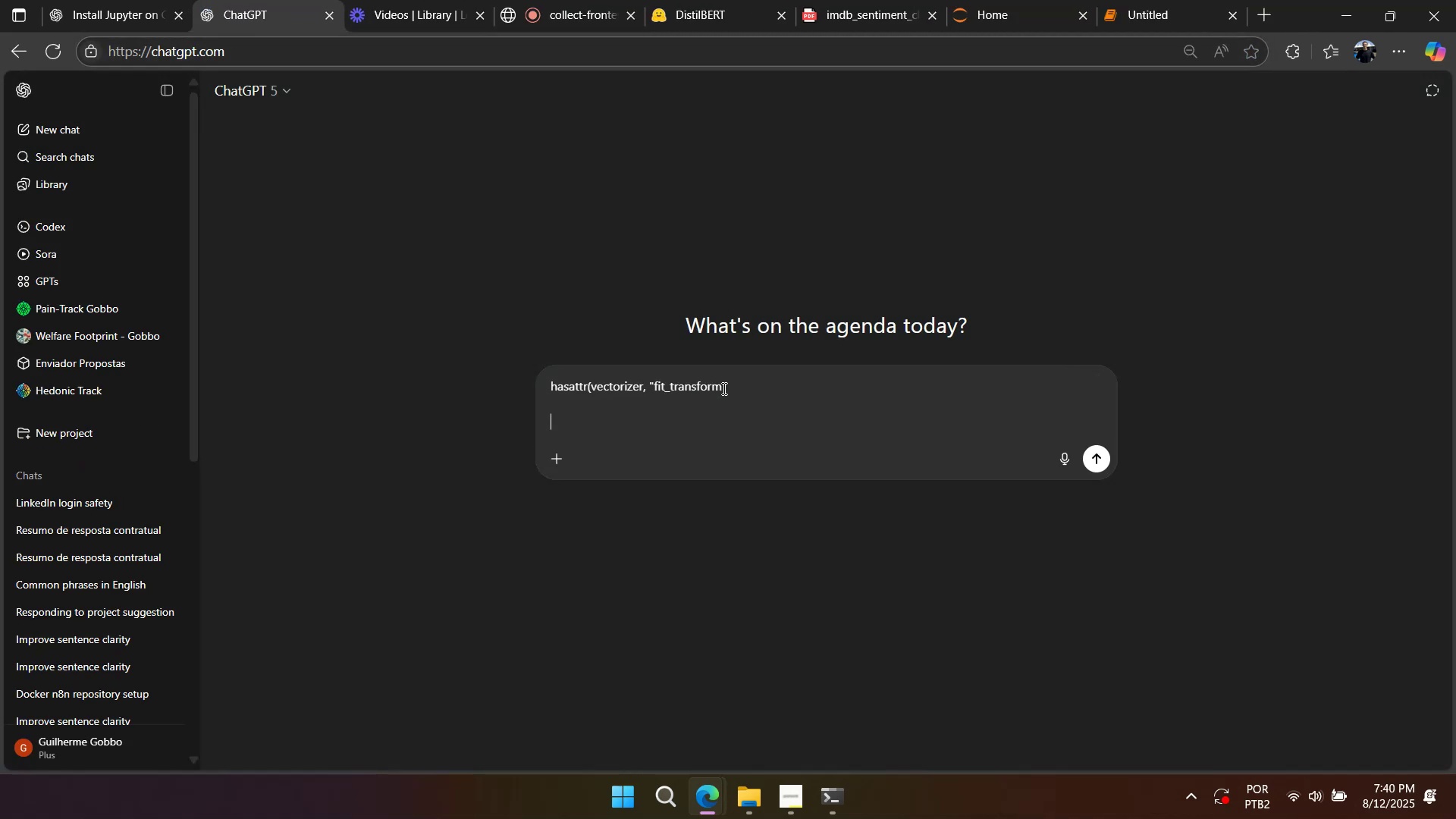 
key(Shift+Enter)
 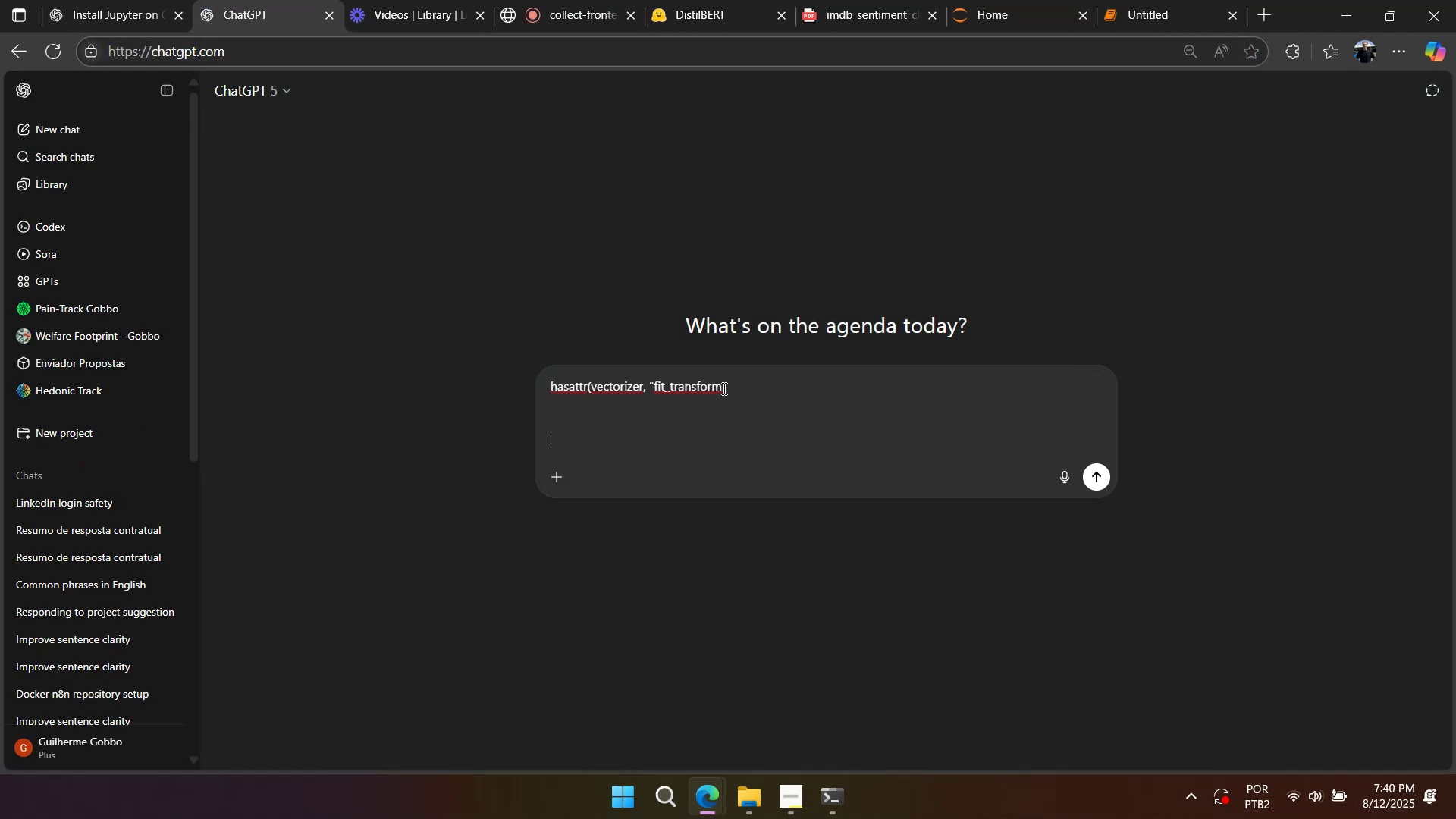 
type(what id d)
key(Backspace)
key(Backspace)
key(Backspace)
type(t does)
 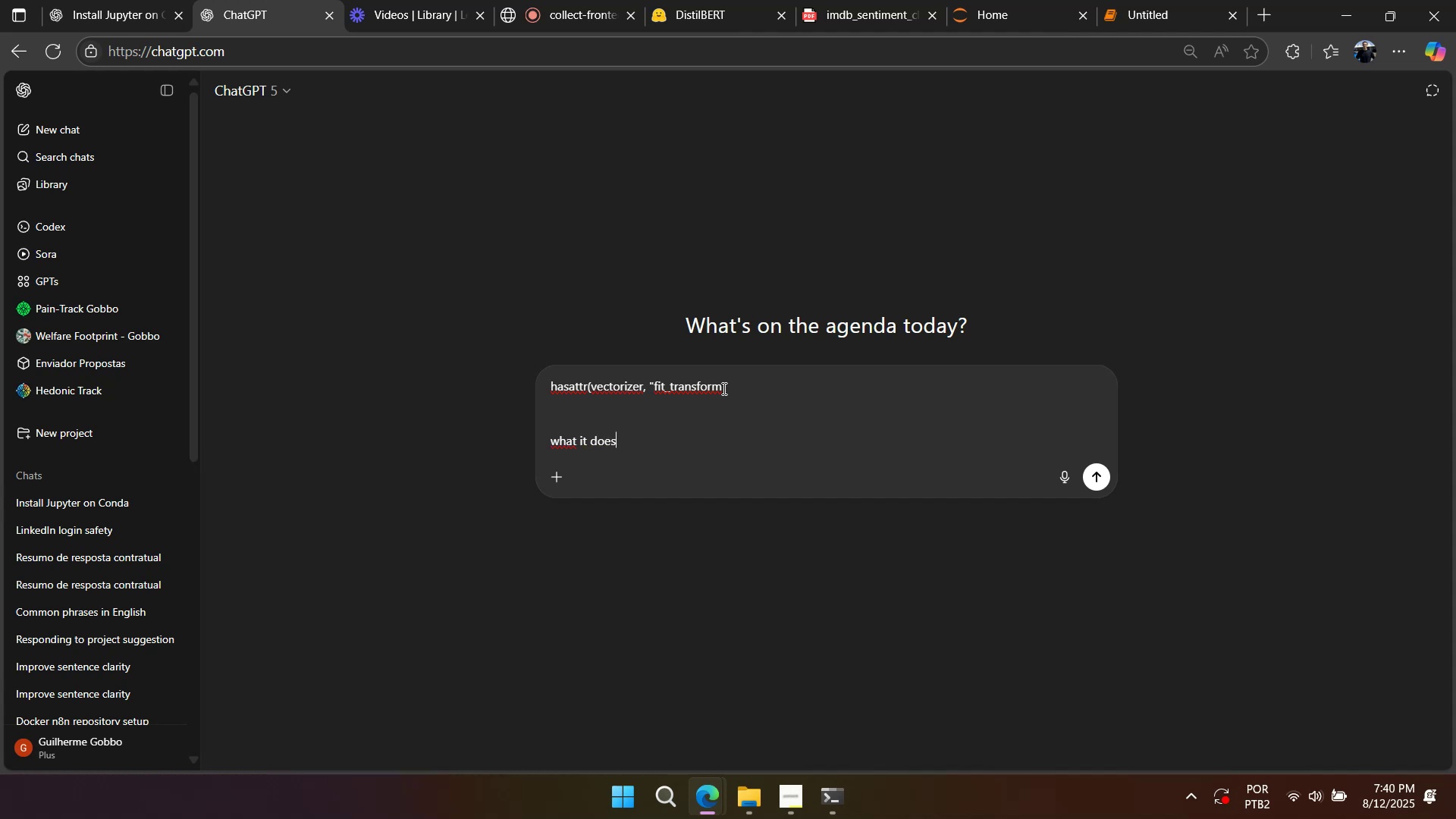 
key(Enter)
 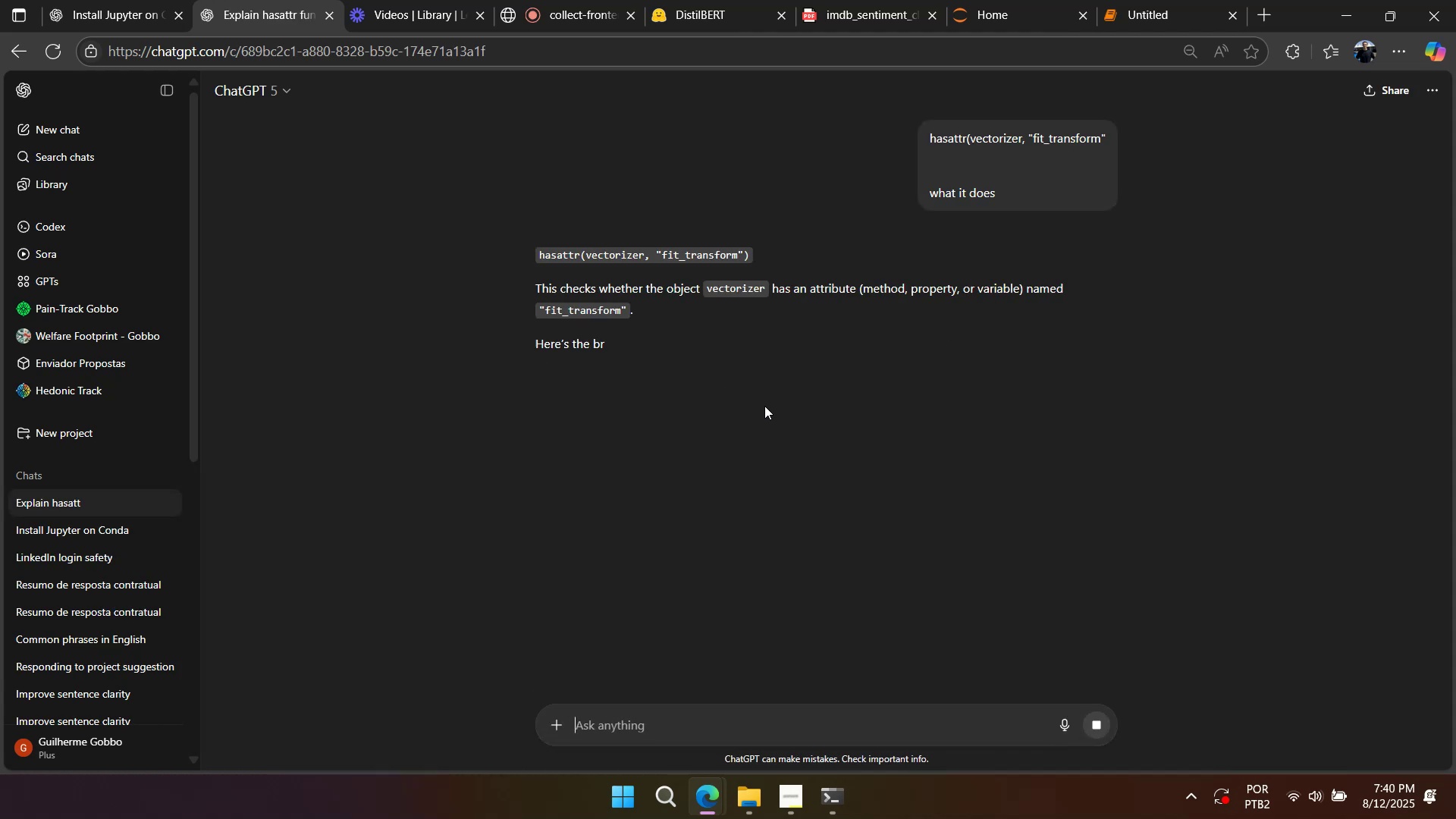 
right_click([898, 377])
 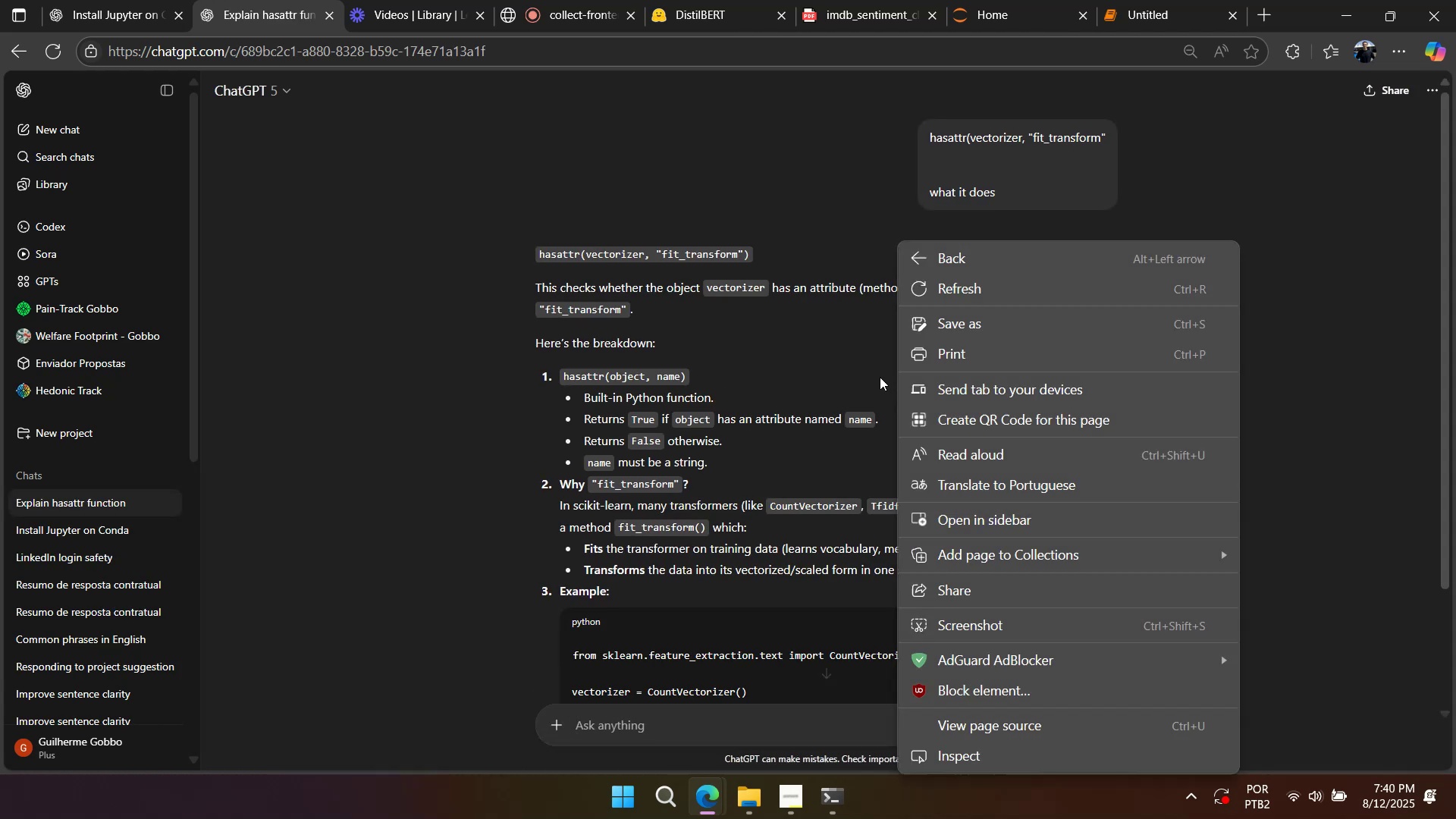 
left_click([880, 377])
 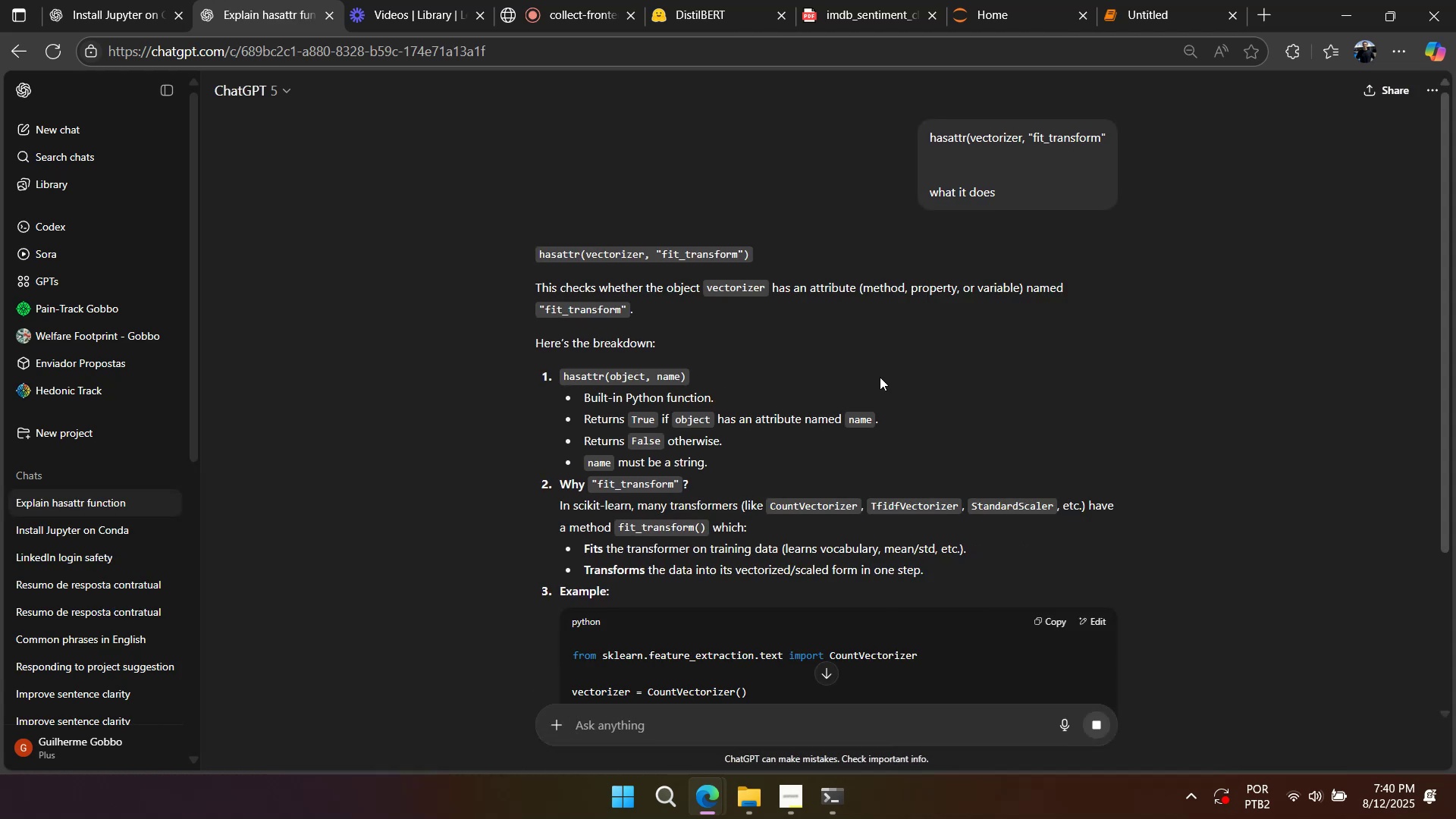 
right_click([880, 377])
 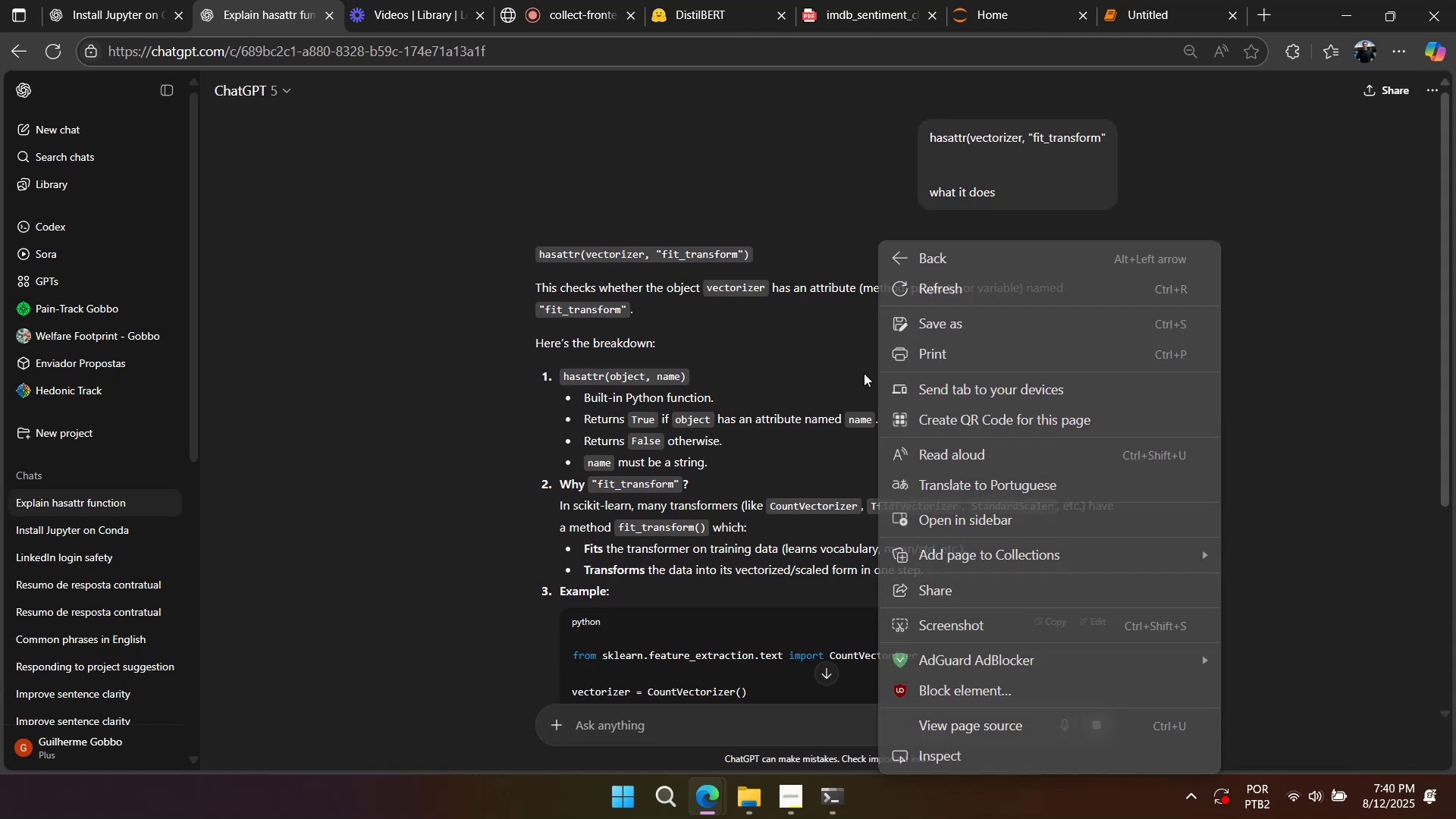 
left_click([864, 373])
 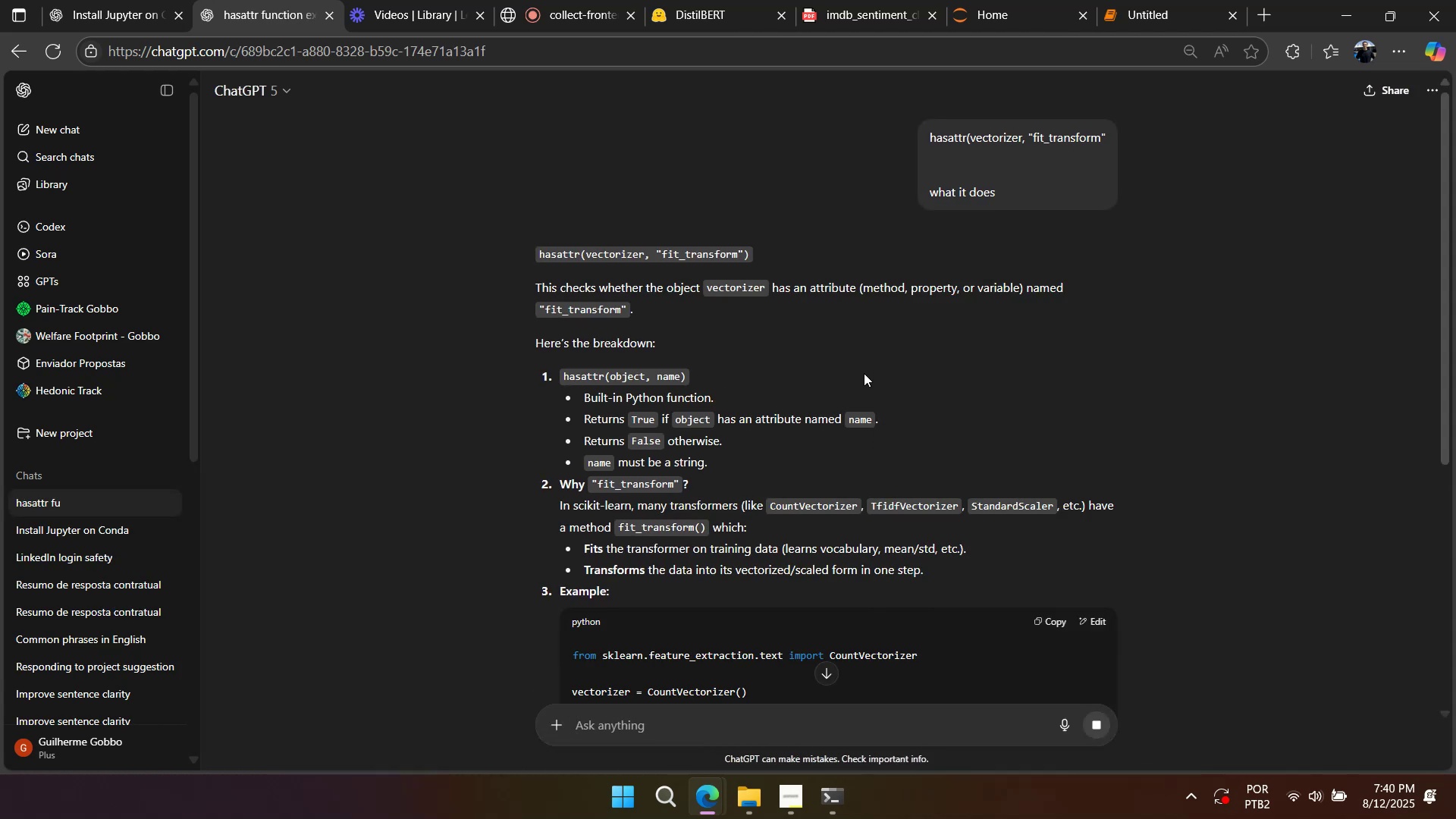 
key(Alt+AltLeft)
 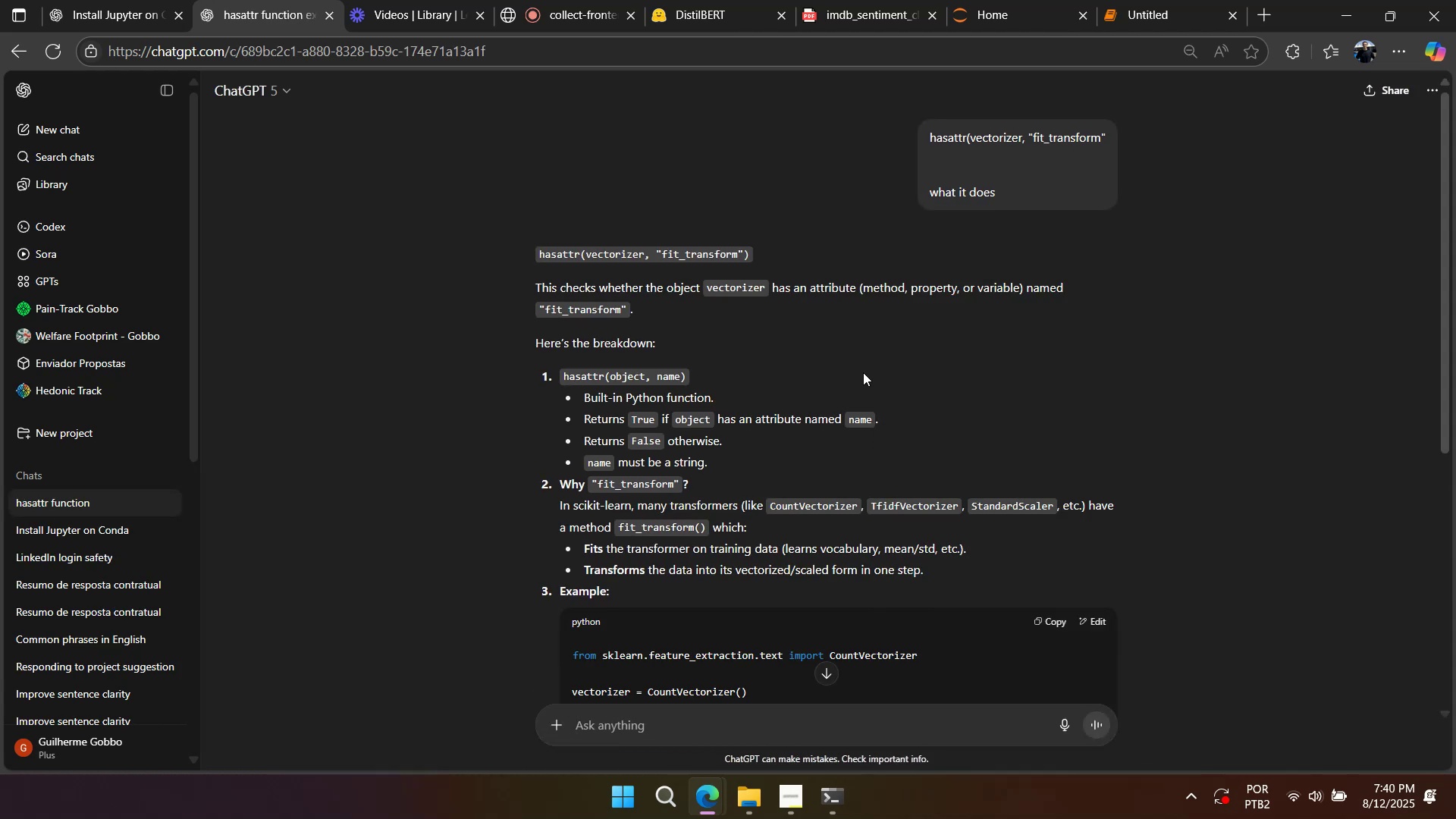 
key(Alt+Tab)
 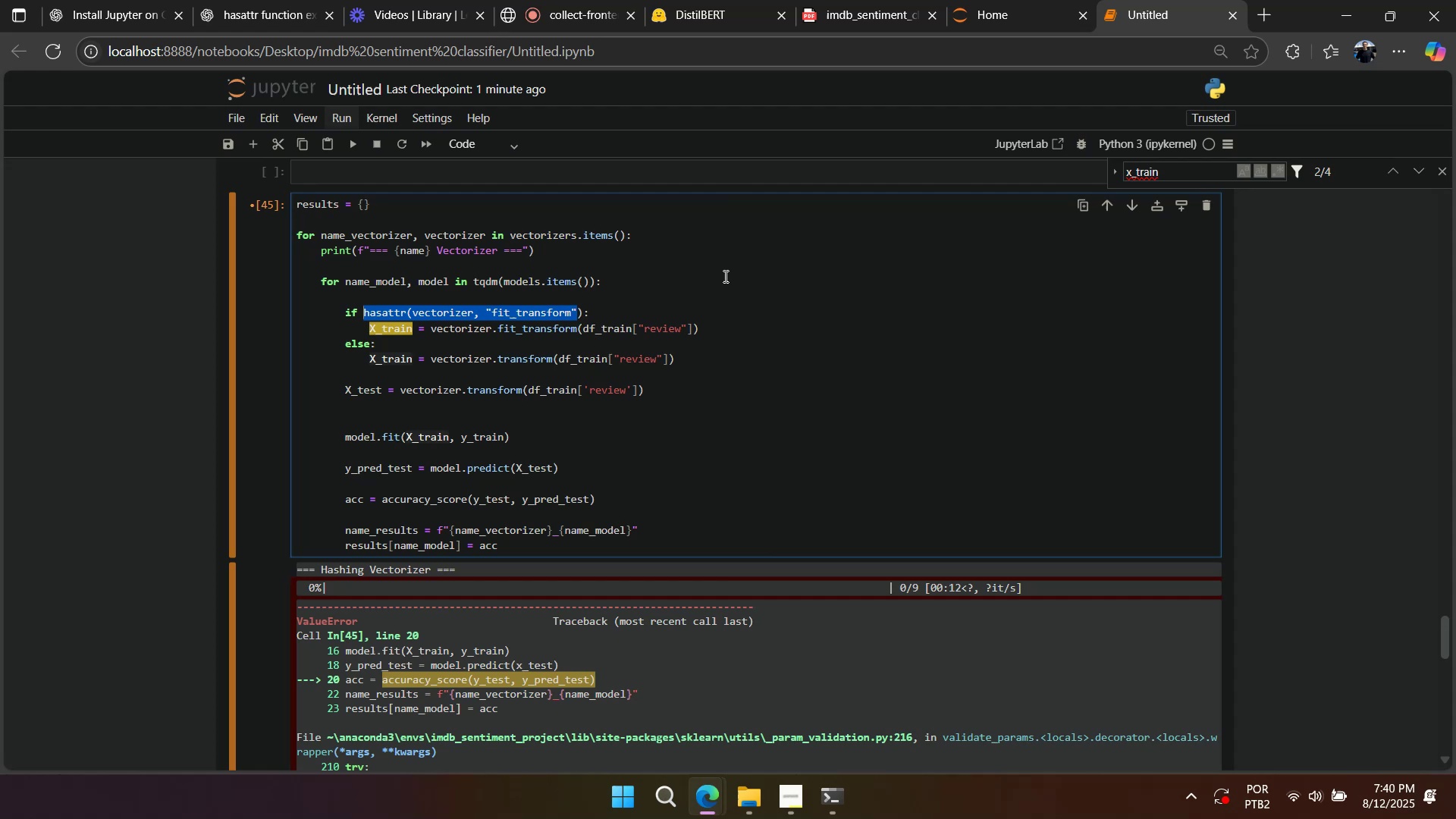 
left_click([682, 303])
 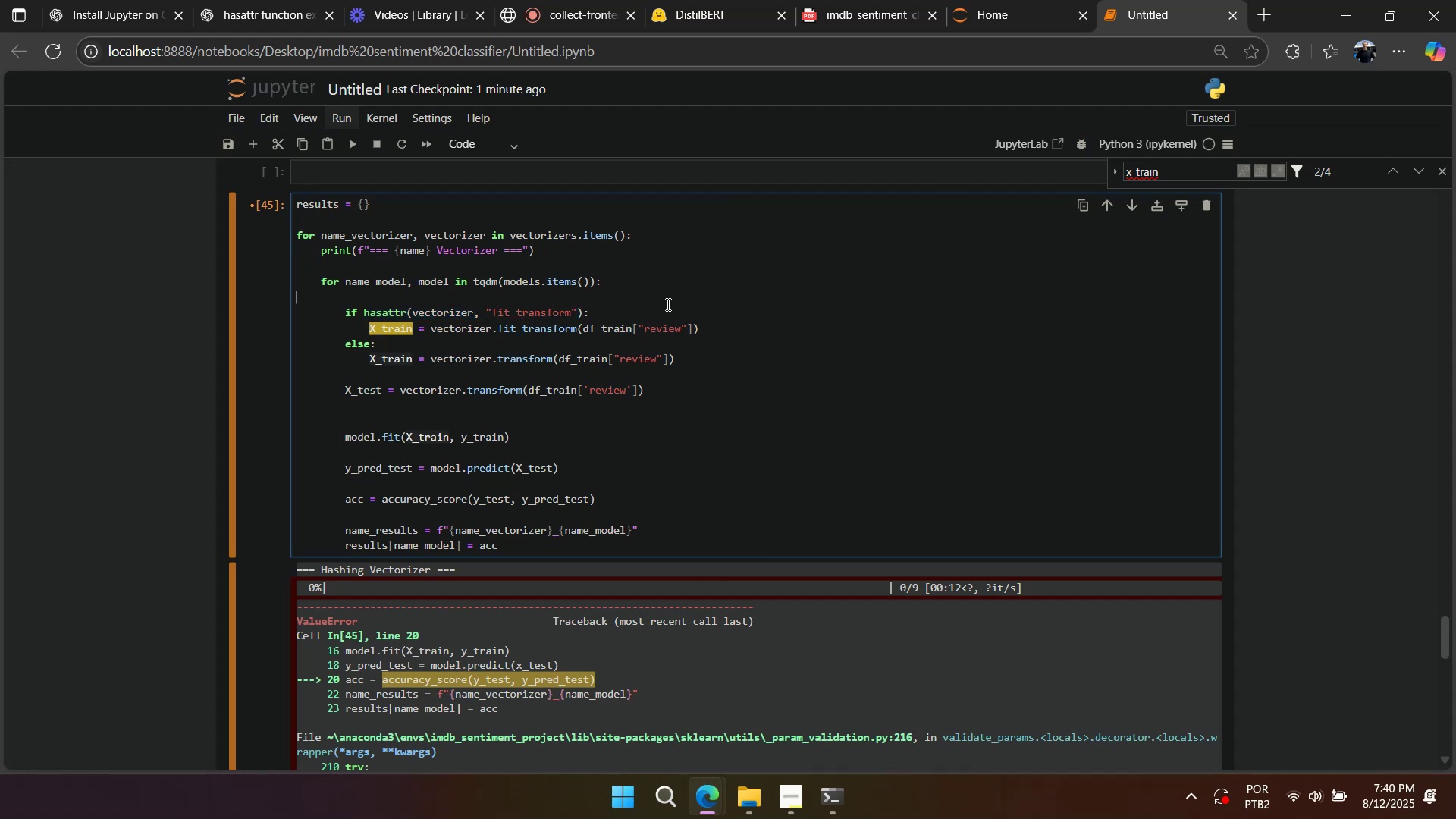 
right_click([667, 304])
 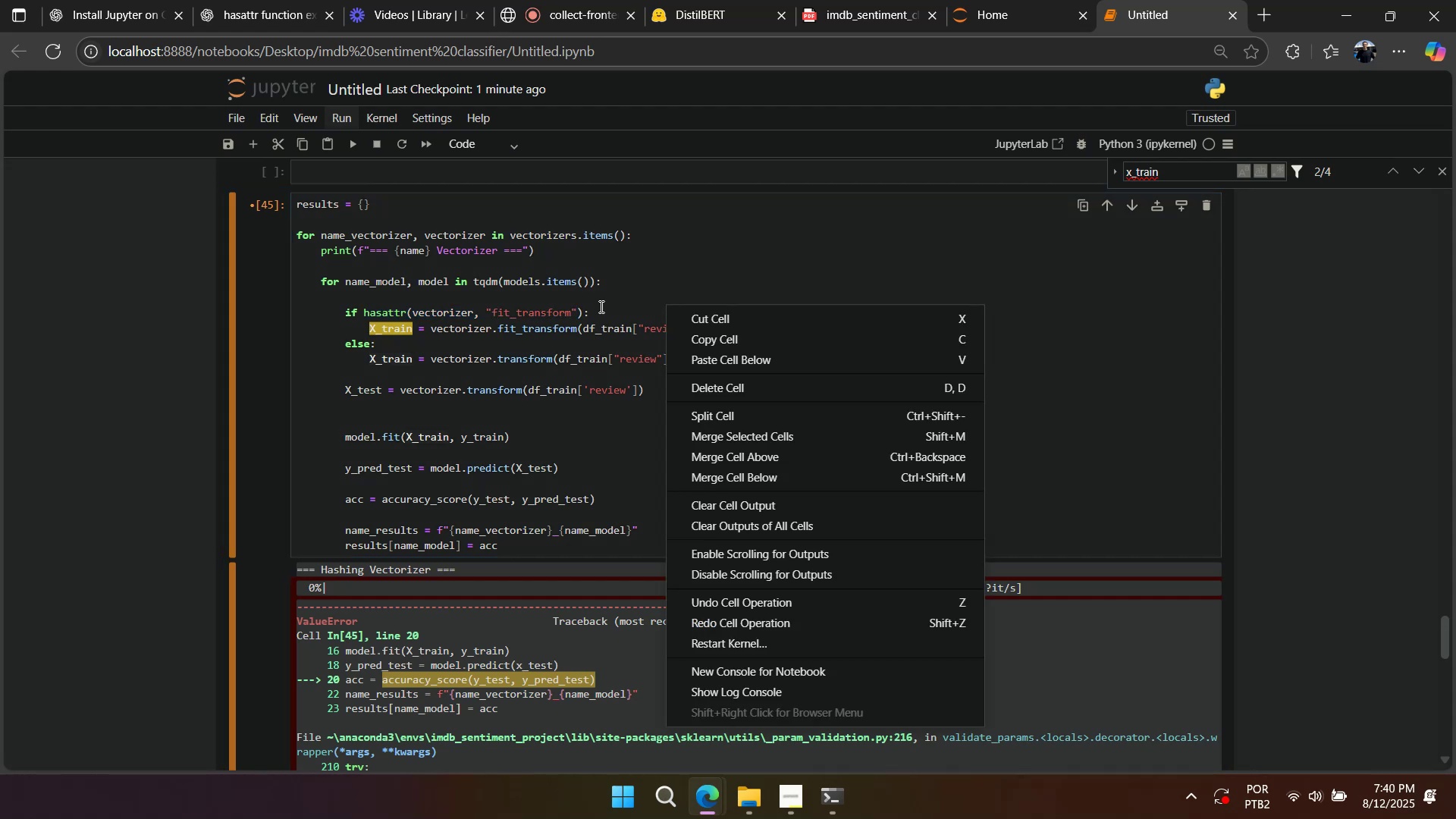 
left_click([600, 306])
 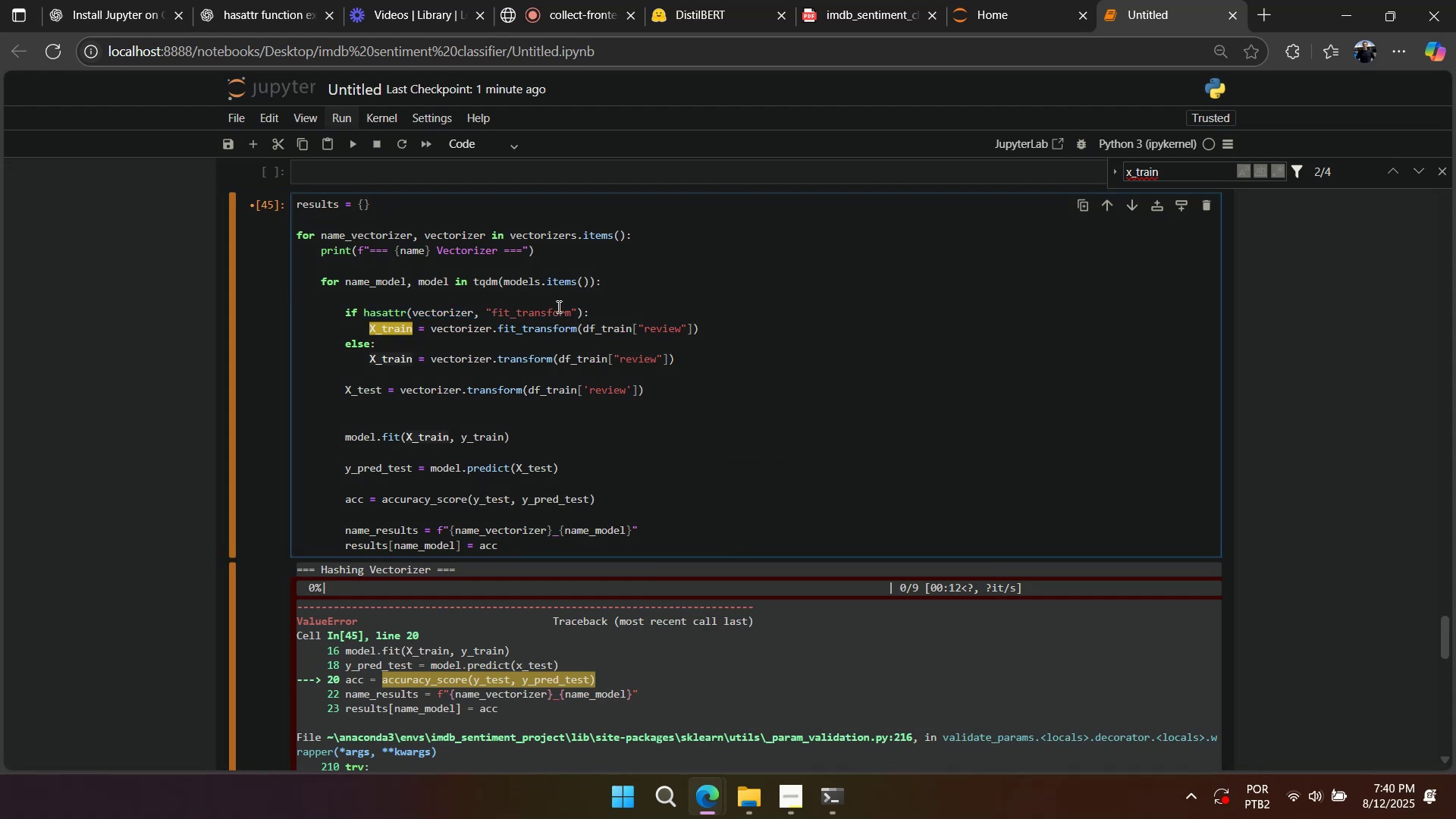 
left_click([549, 306])
 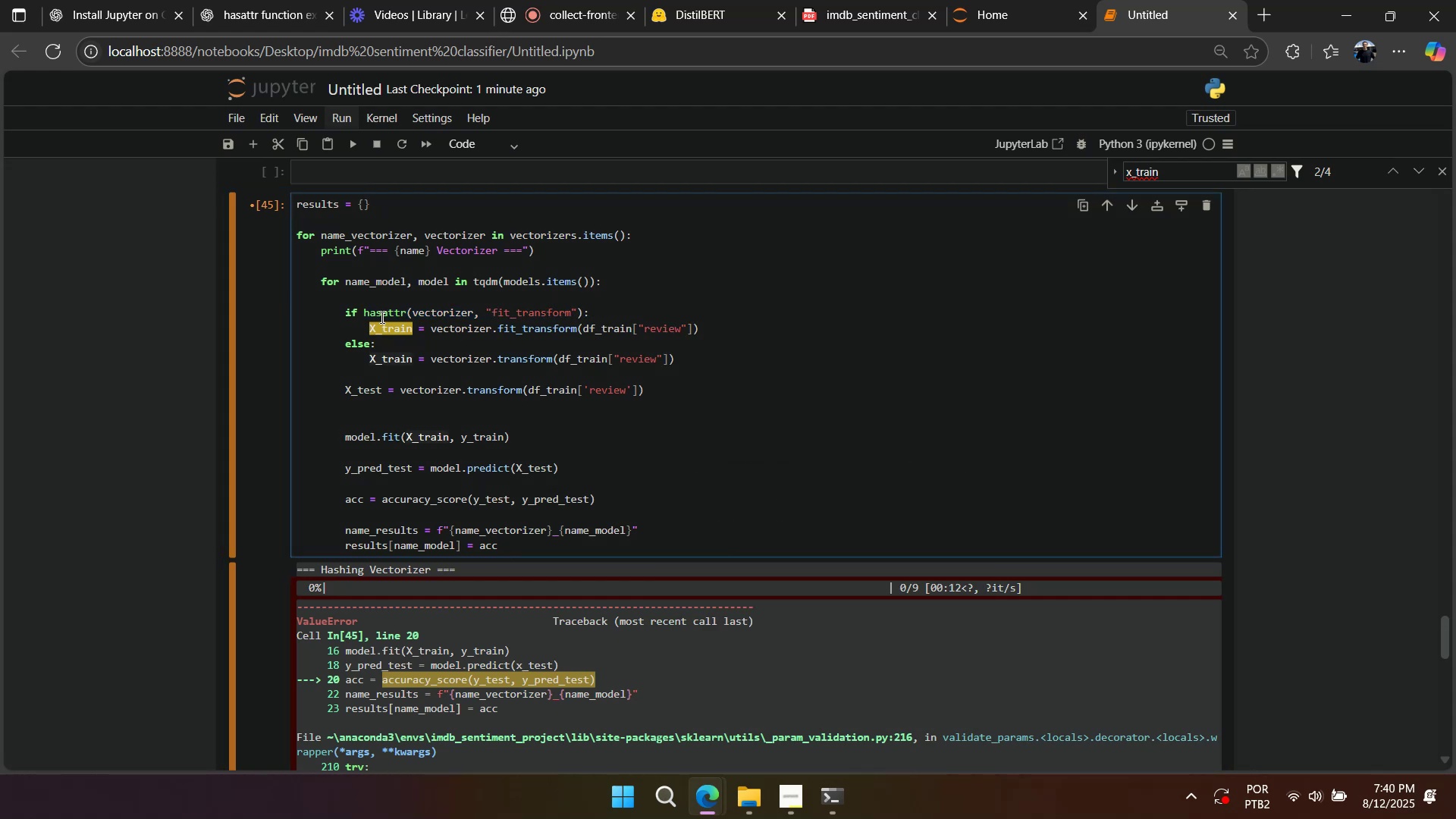 
left_click_drag(start_coordinate=[366, 315], to_coordinate=[460, 314])
 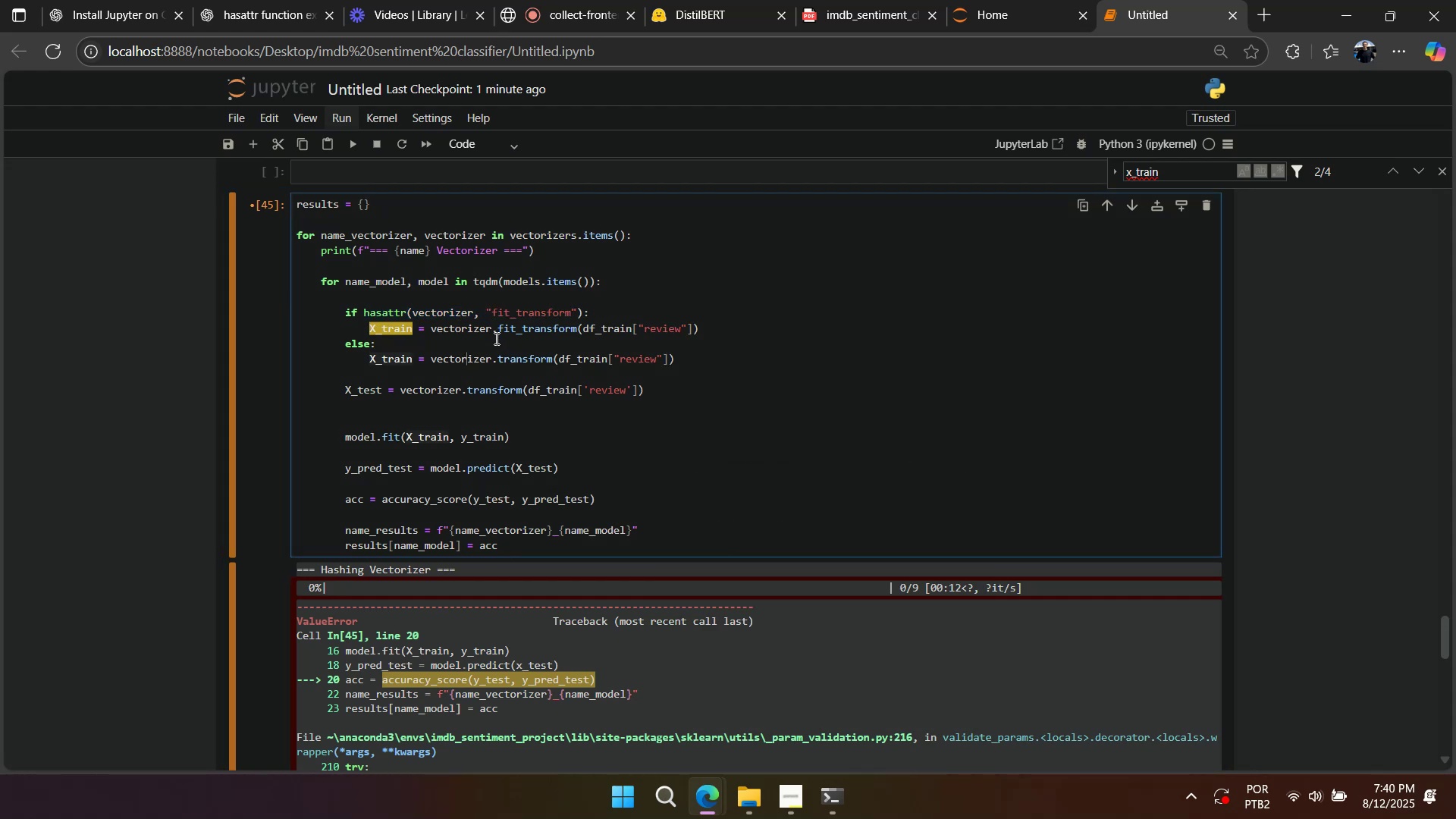 
scroll: coordinate [397, 321], scroll_direction: up, amount: 5.0
 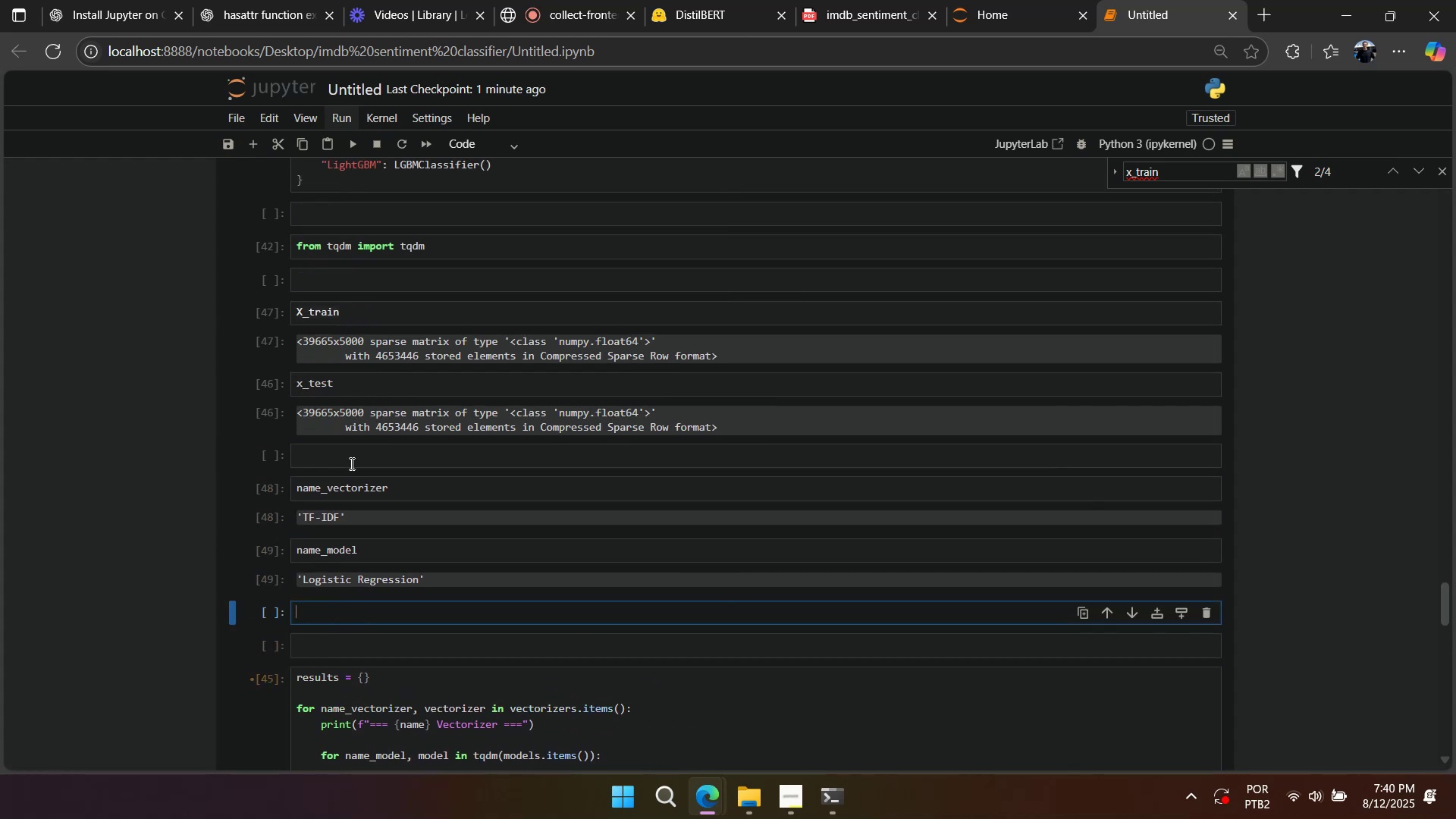 
left_click([349, 471])
 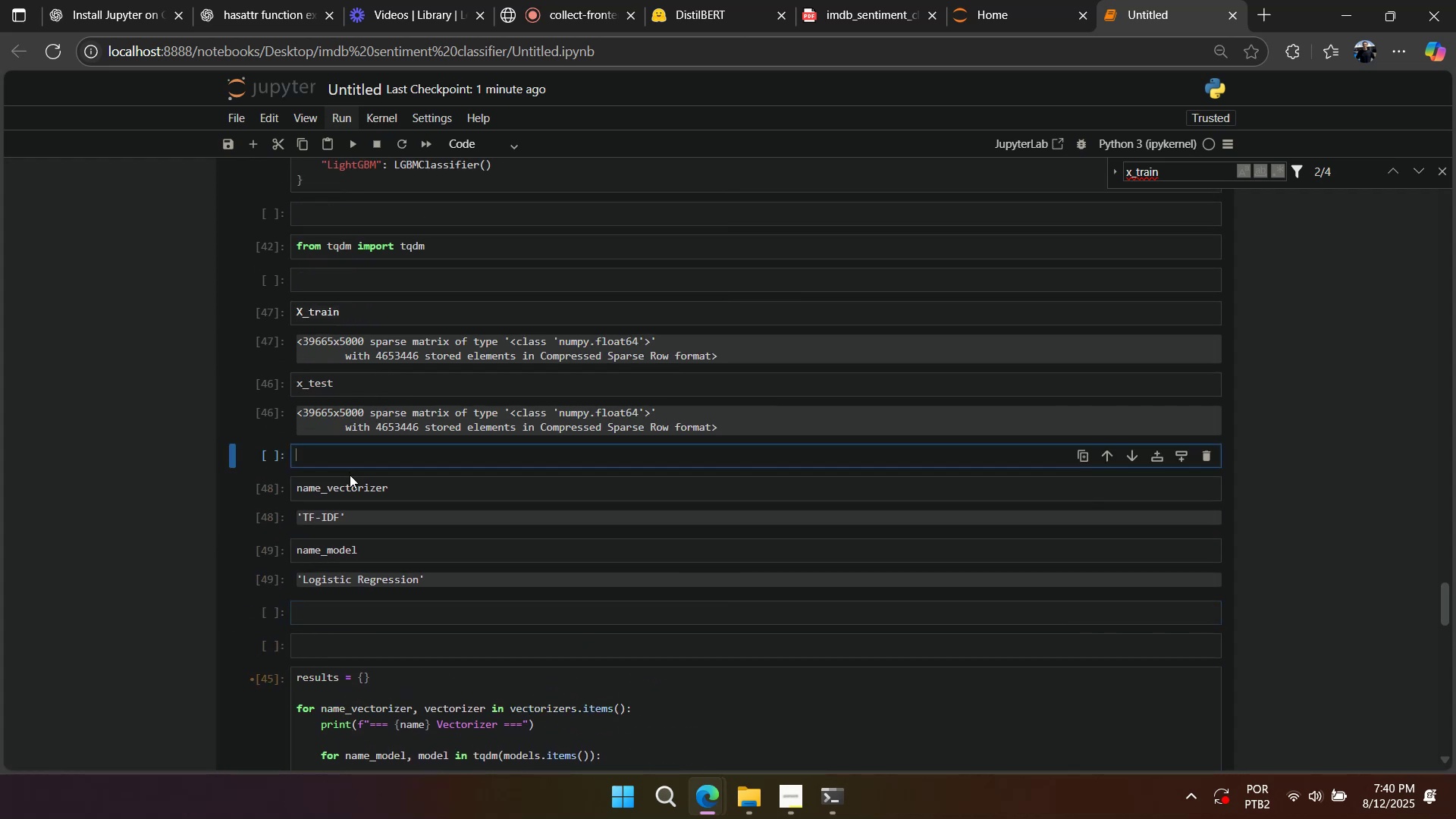 
type(a)
key(Backspace)
type(aaa)
 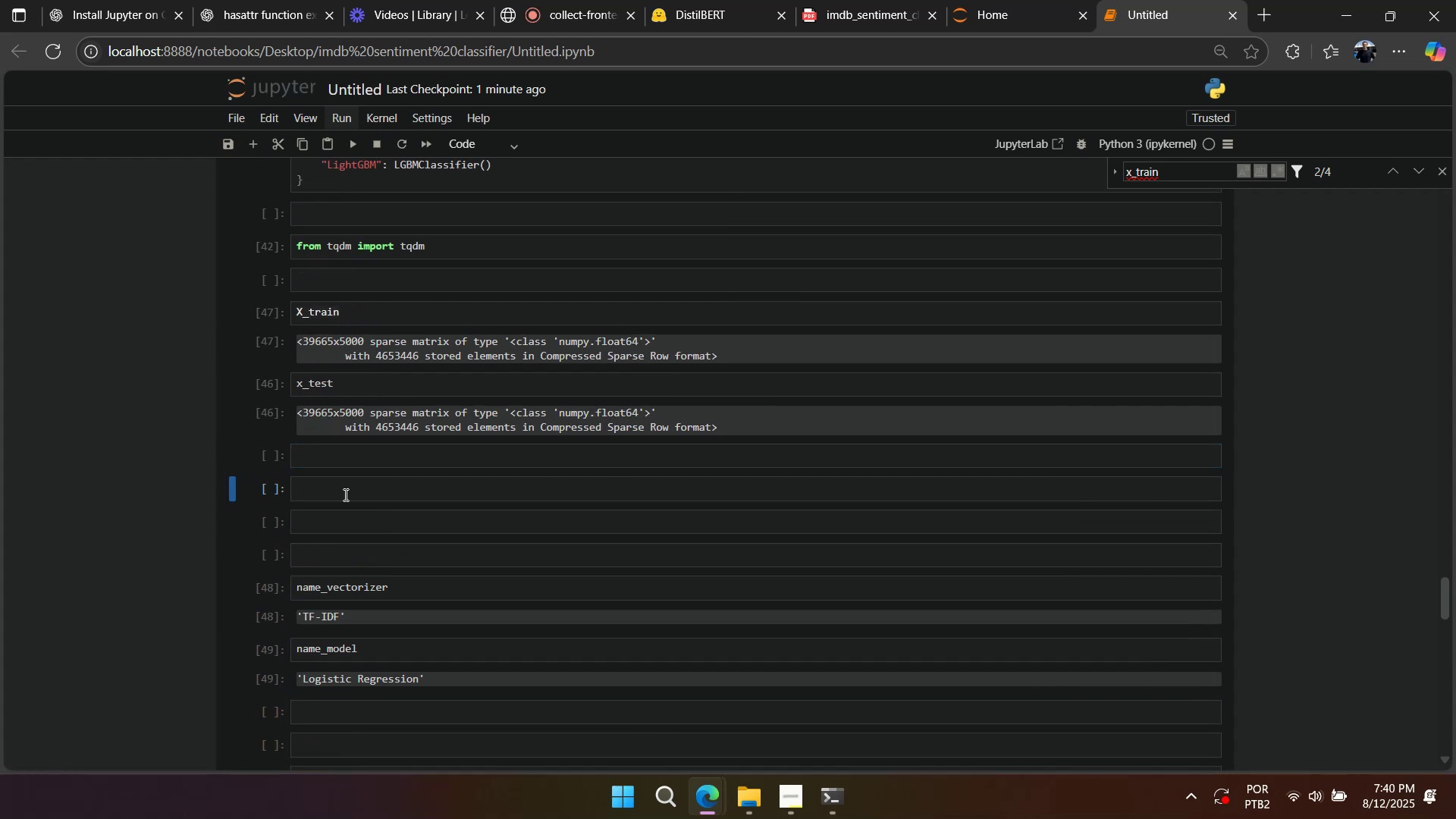 
left_click([352, 500])
 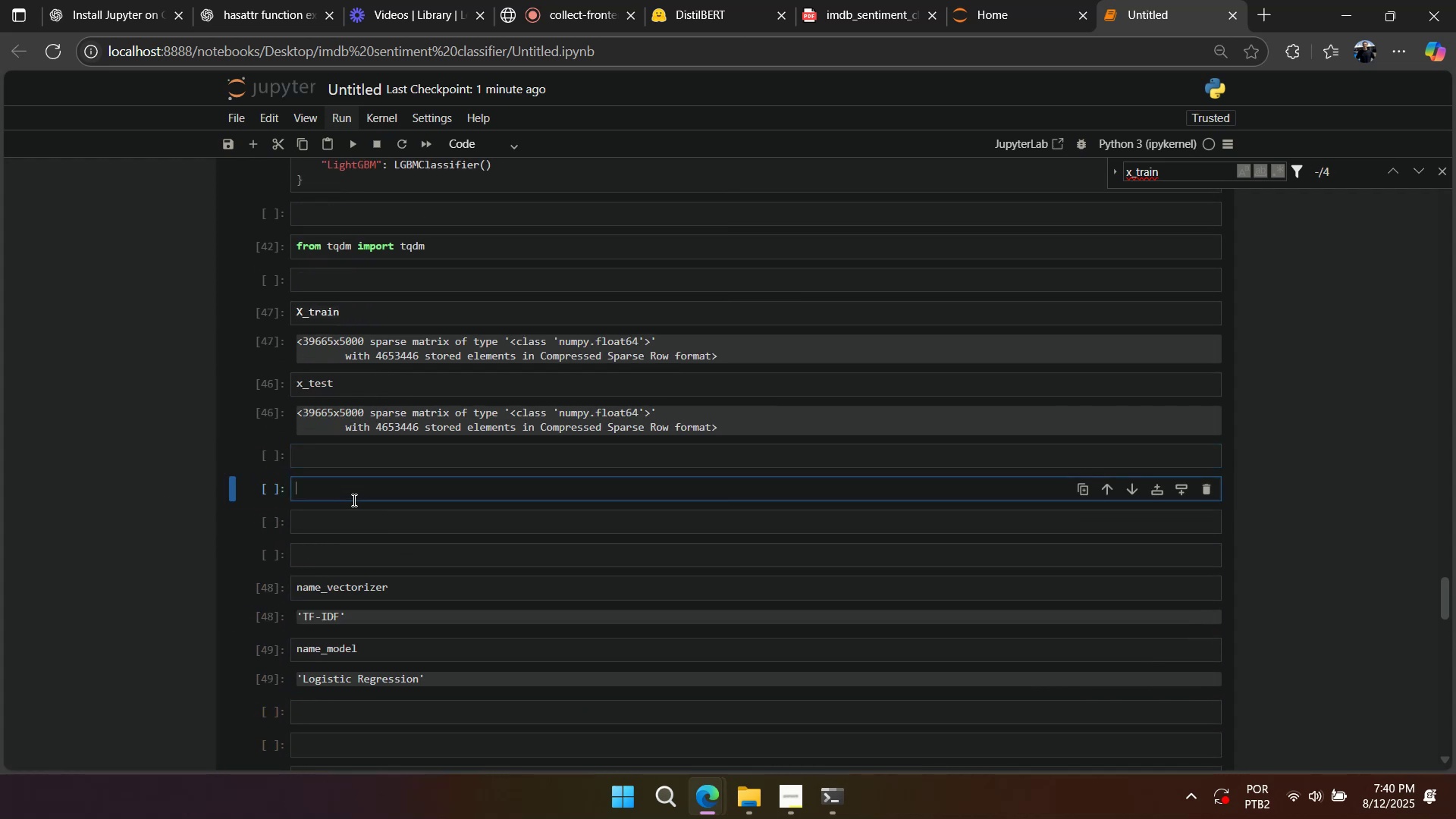 
type(len(X_train))
 